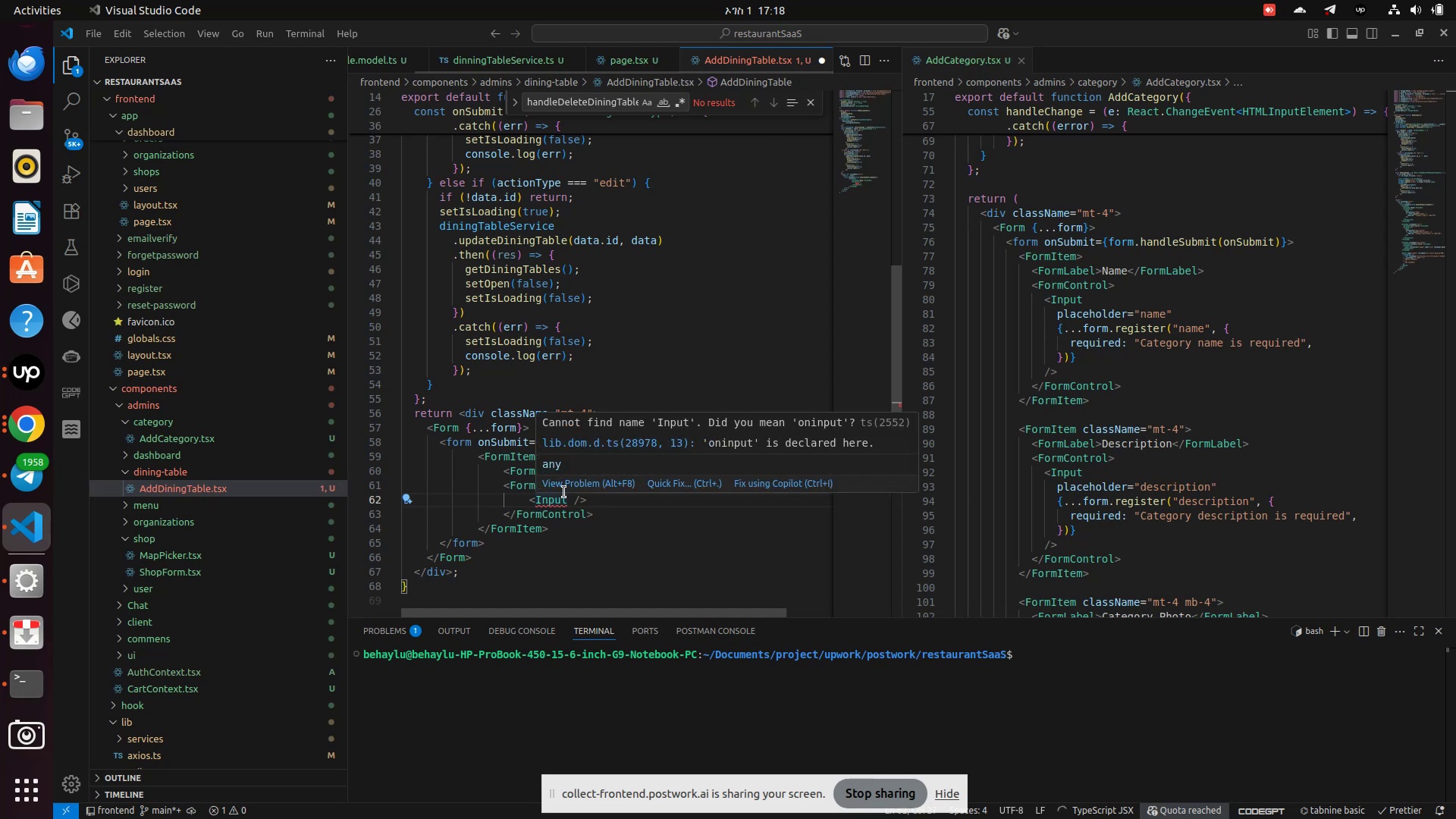 
left_click([686, 481])
 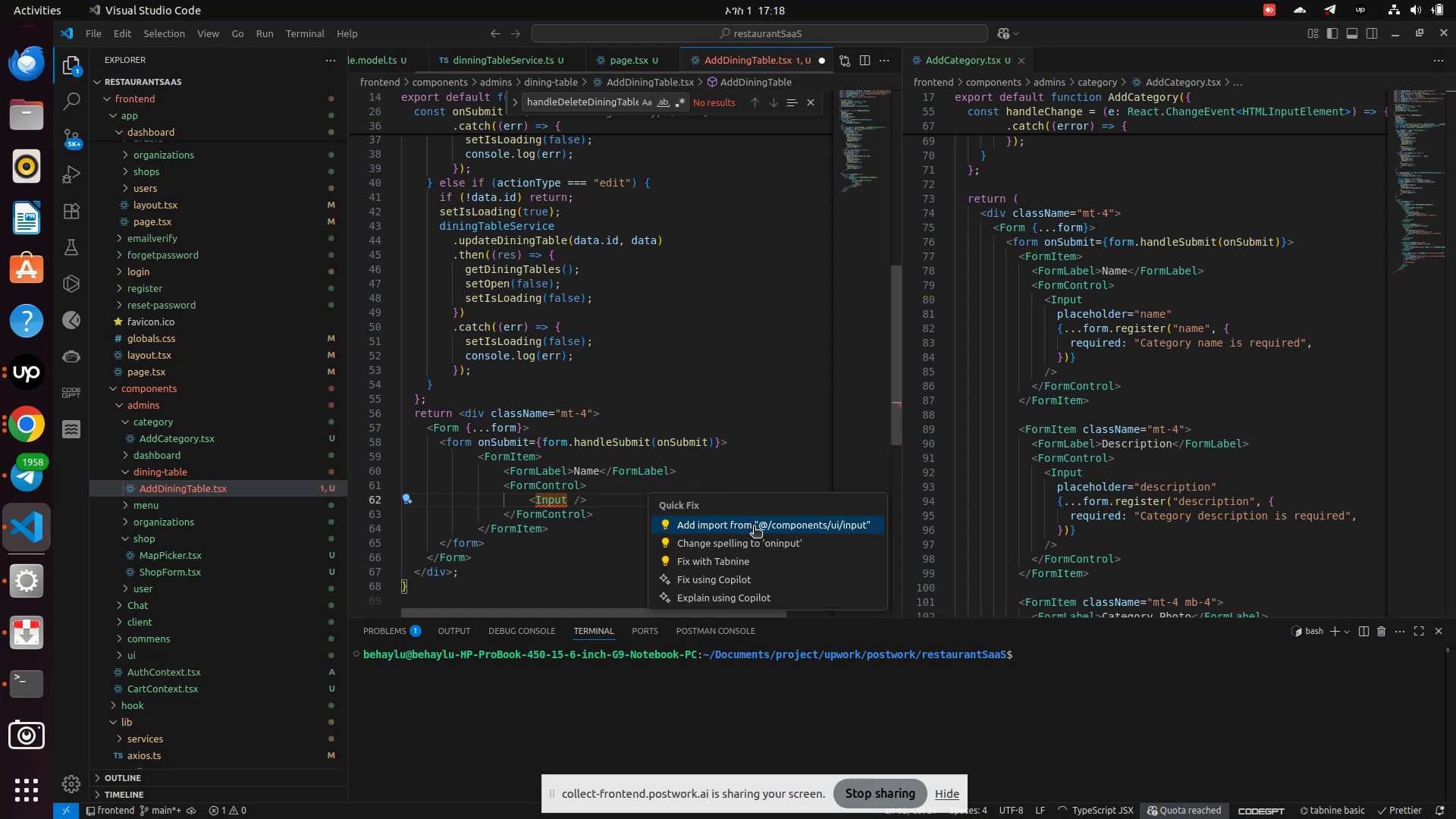 
left_click([755, 529])
 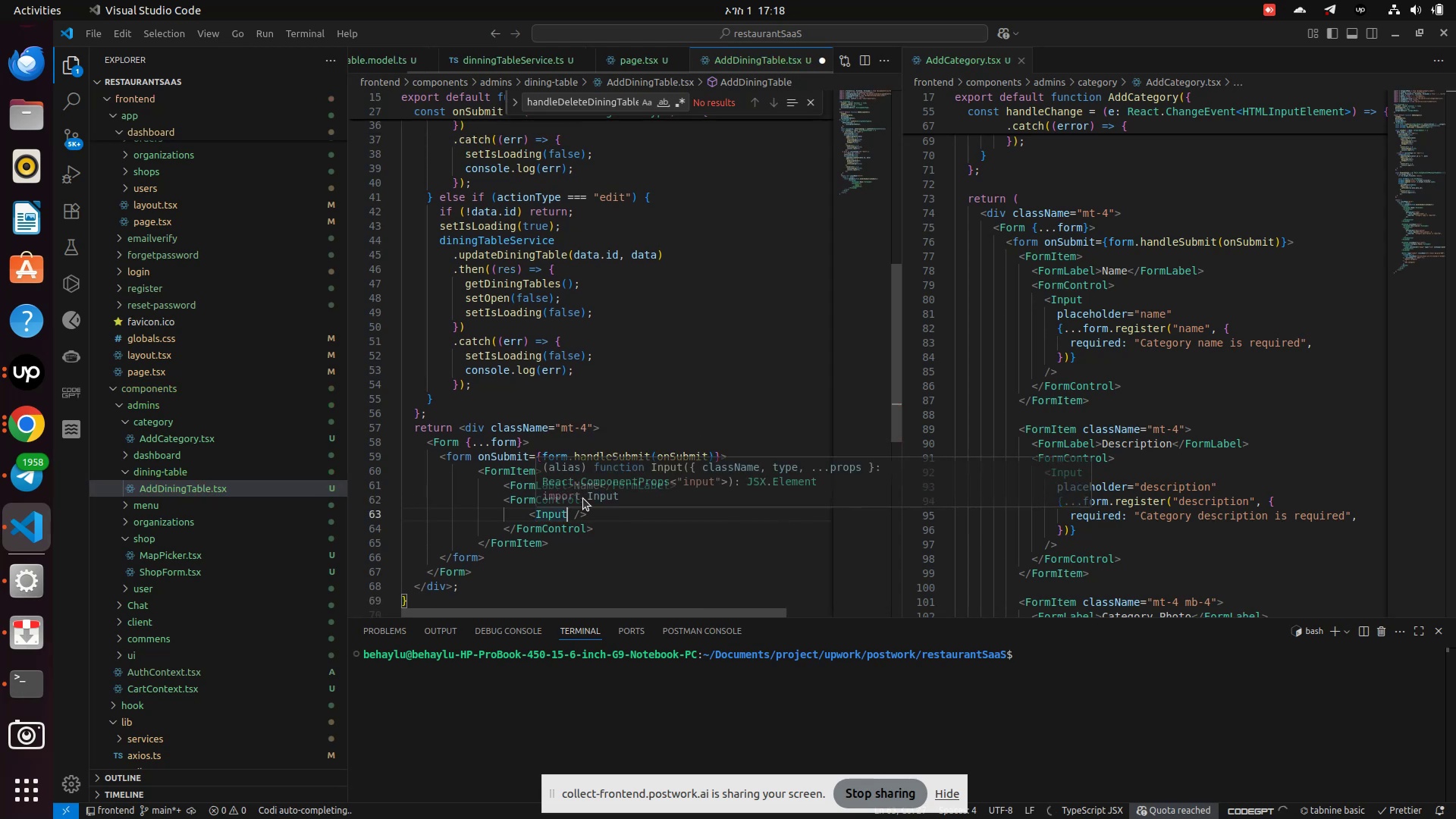 
type( pale)
key(Backspace)
key(Backspace)
key(Backspace)
type(lacehold)
 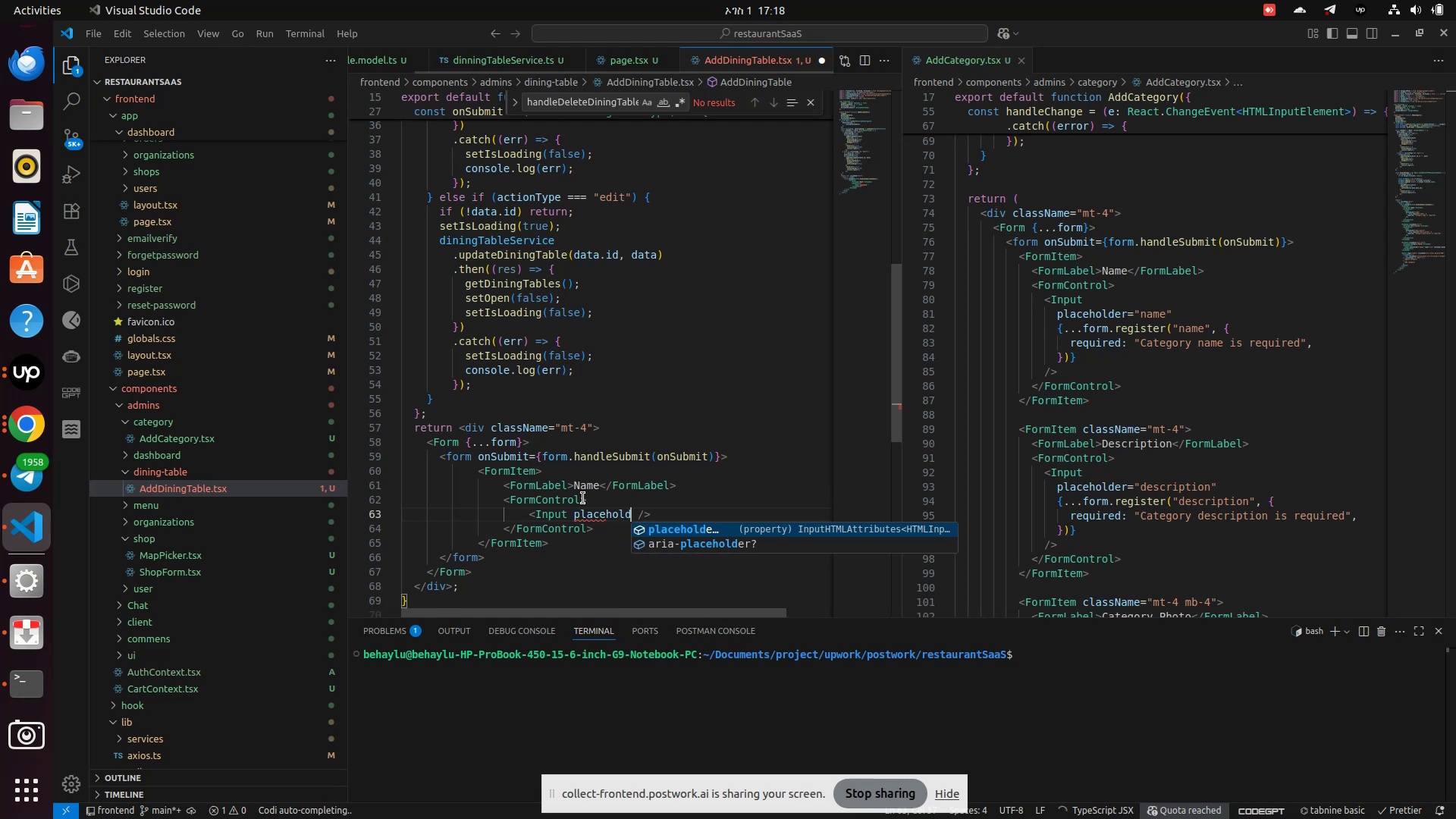 
key(Enter)
 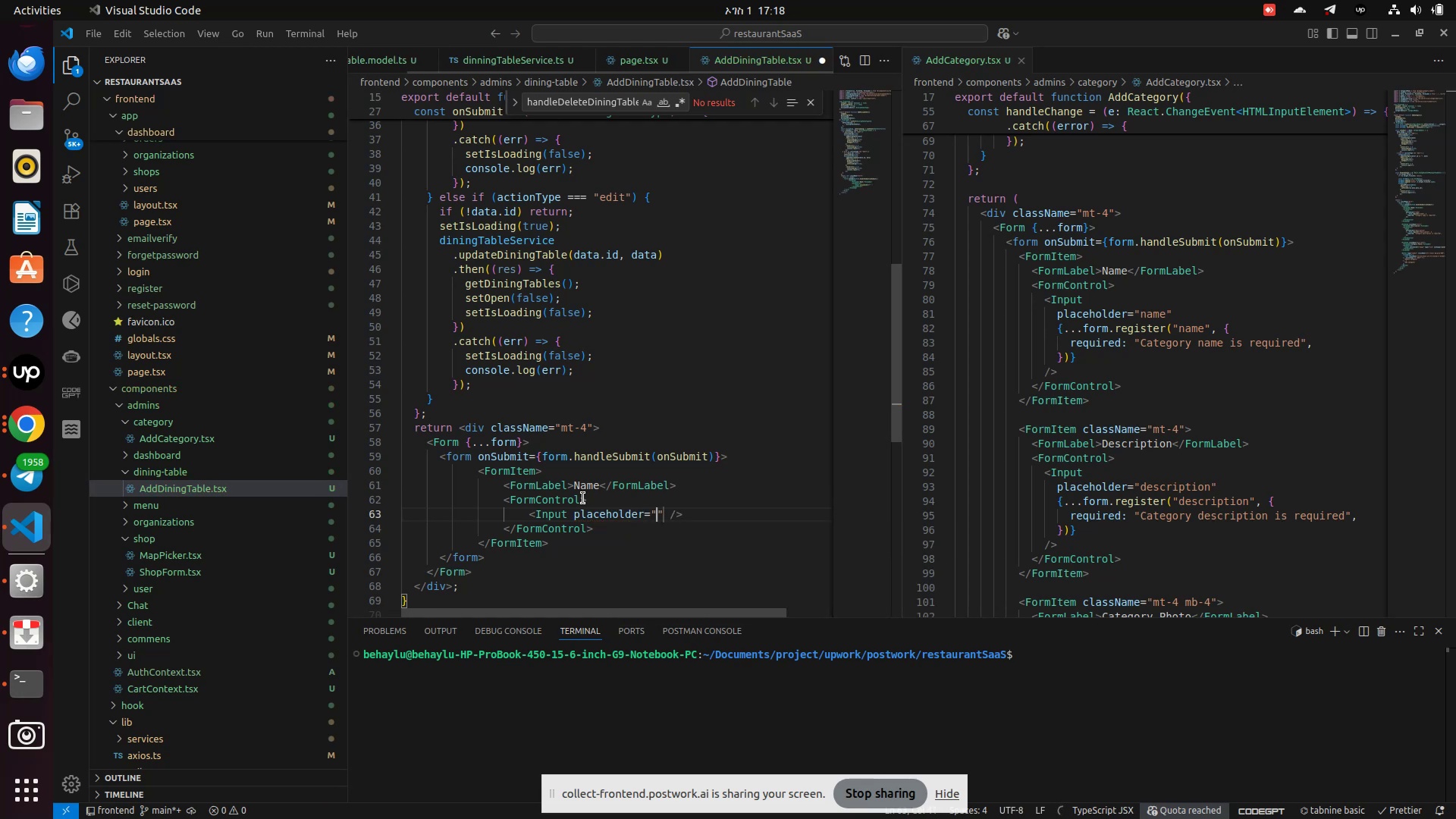 
type(name)
 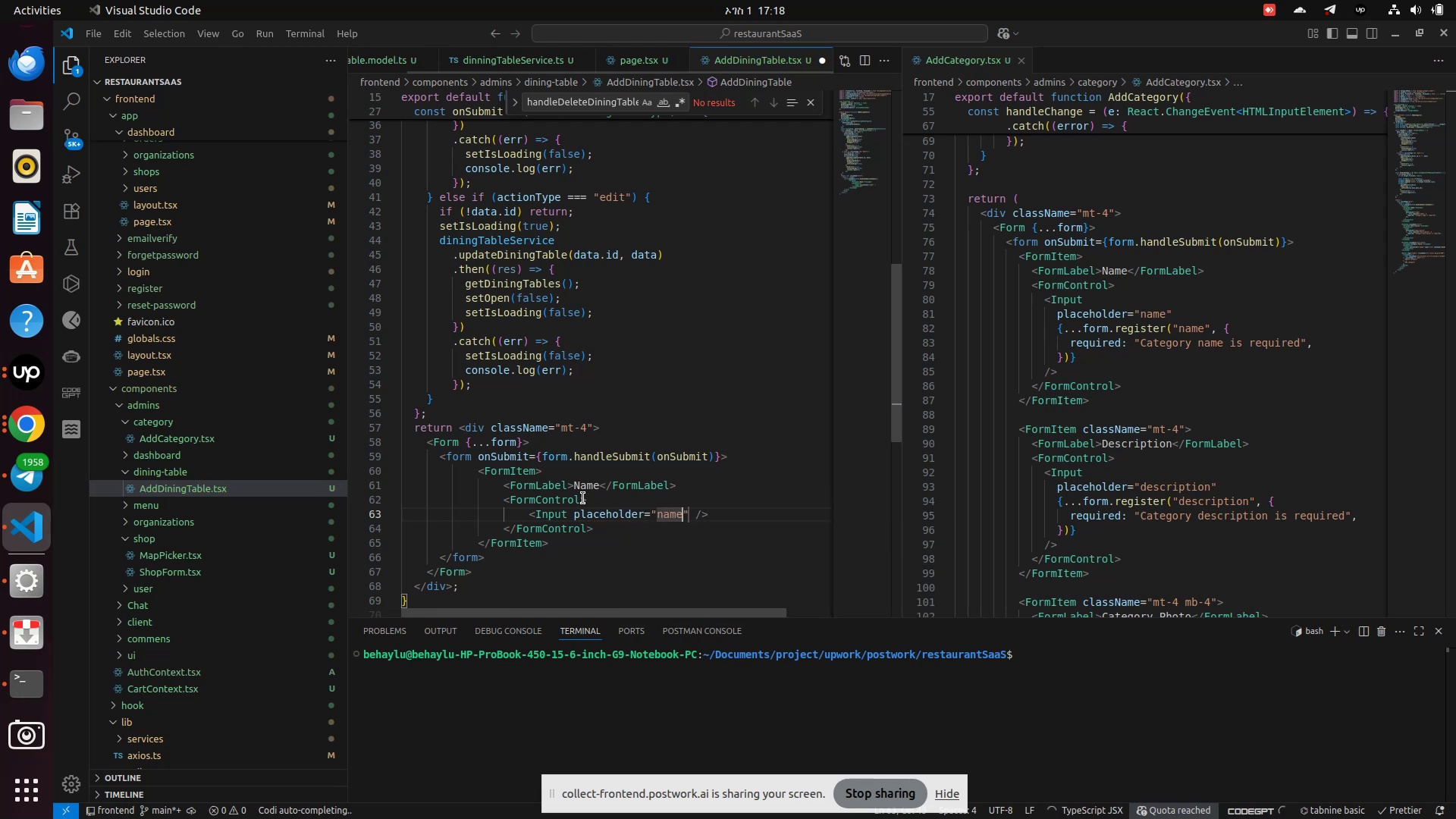 
key(ArrowRight)
 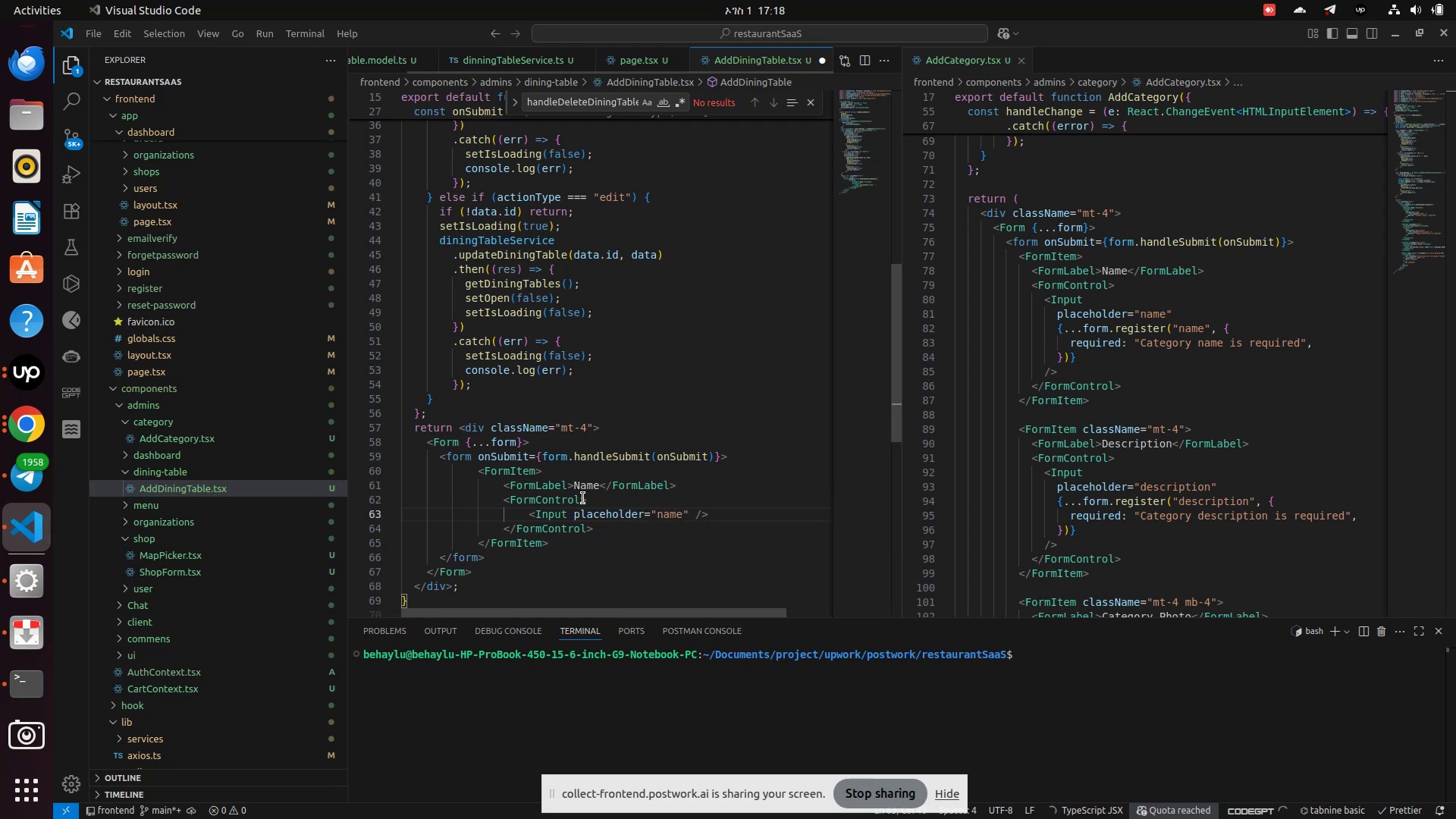 
type({)
key(Backspace)
type(, )
key(Backspace)
key(Backspace)
type( type)
key(Backspace)
key(Backspace)
key(Backspace)
key(Backspace)
key(Backspace)
 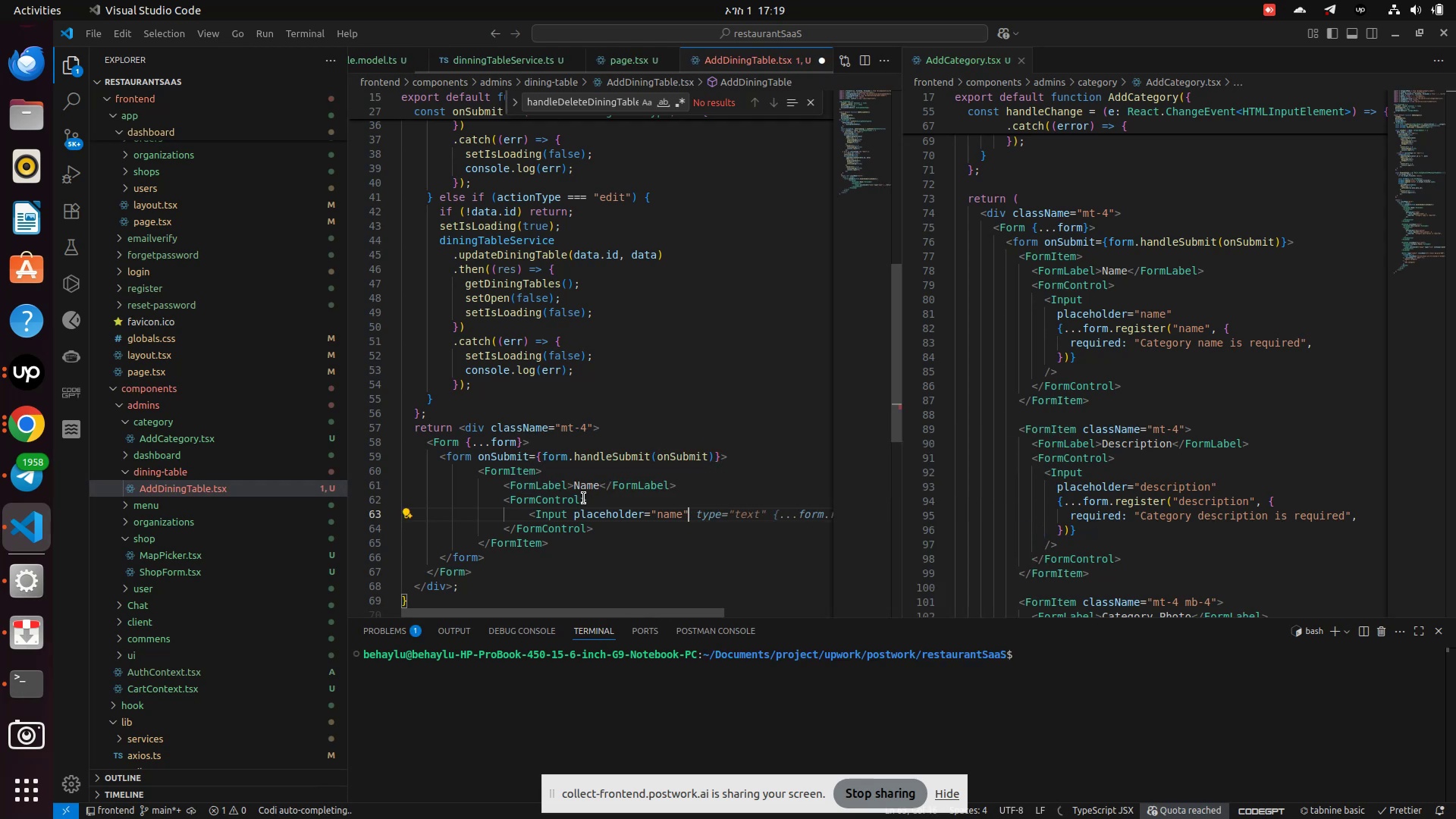 
key(Enter)
 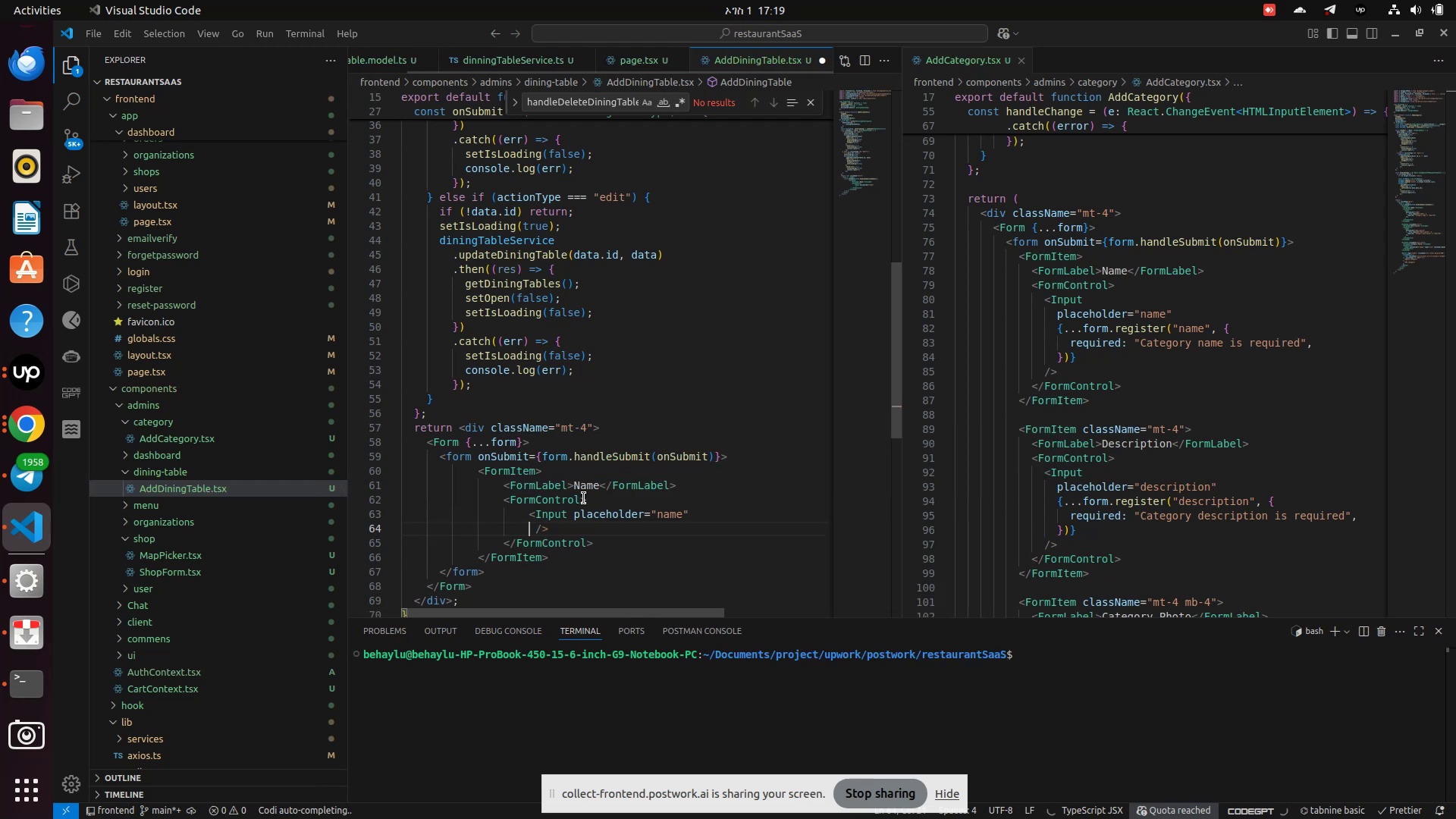 
type({.../)
key(Backspace)
type(form.register("name)
 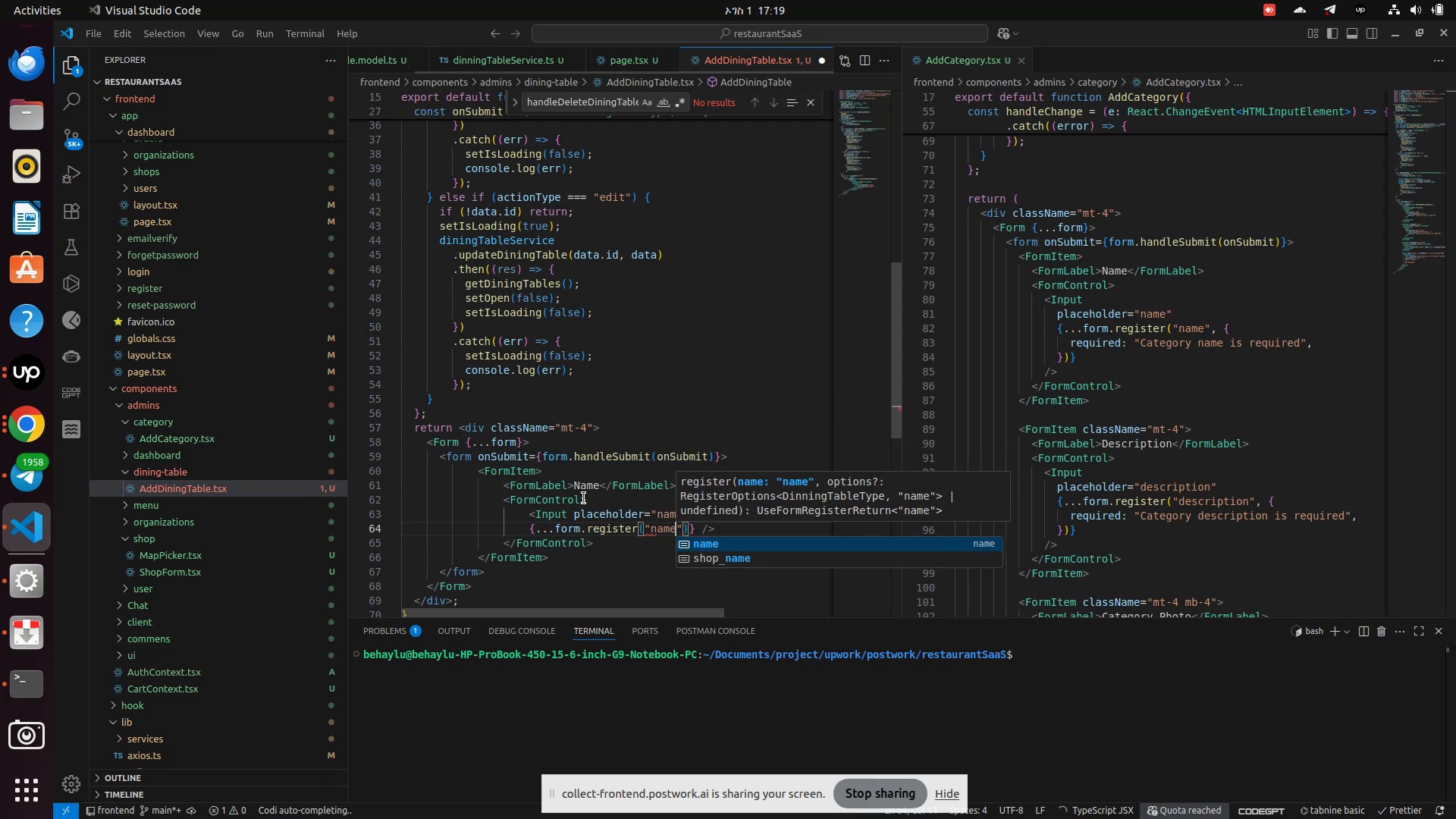 
hold_key(key=ShiftLeft, duration=0.44)
 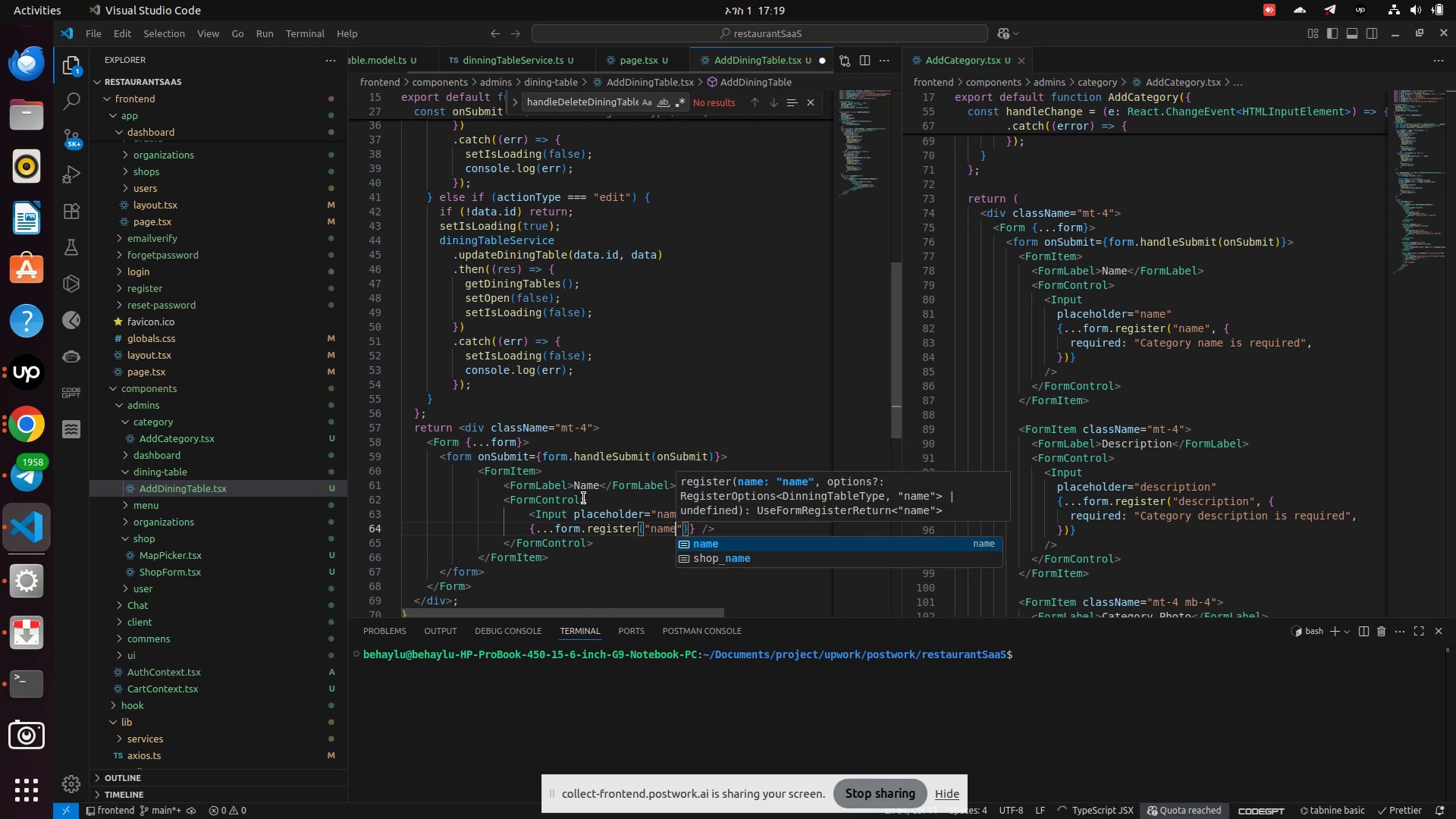 
key(Enter)
 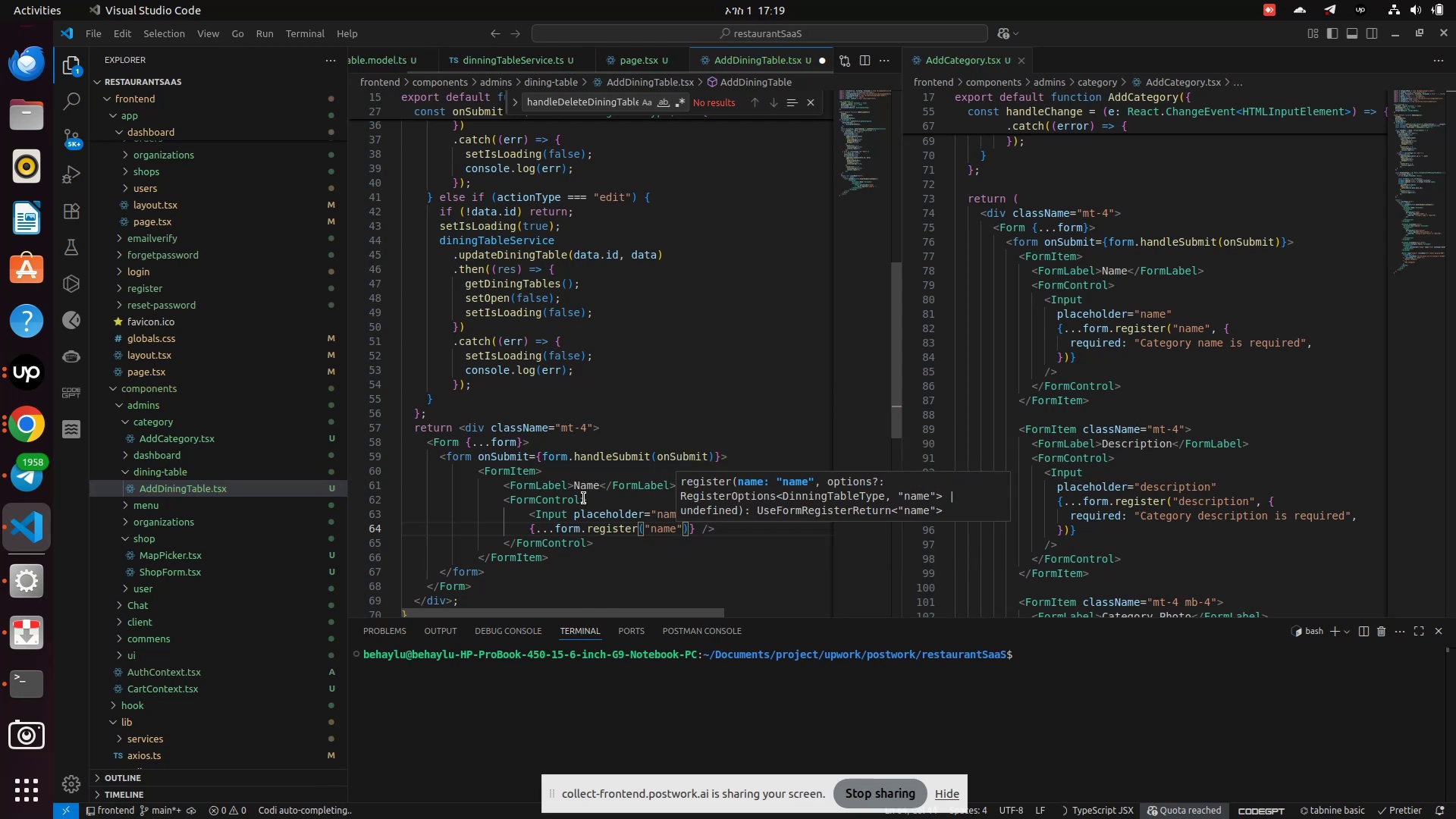 
key(ArrowRight)
 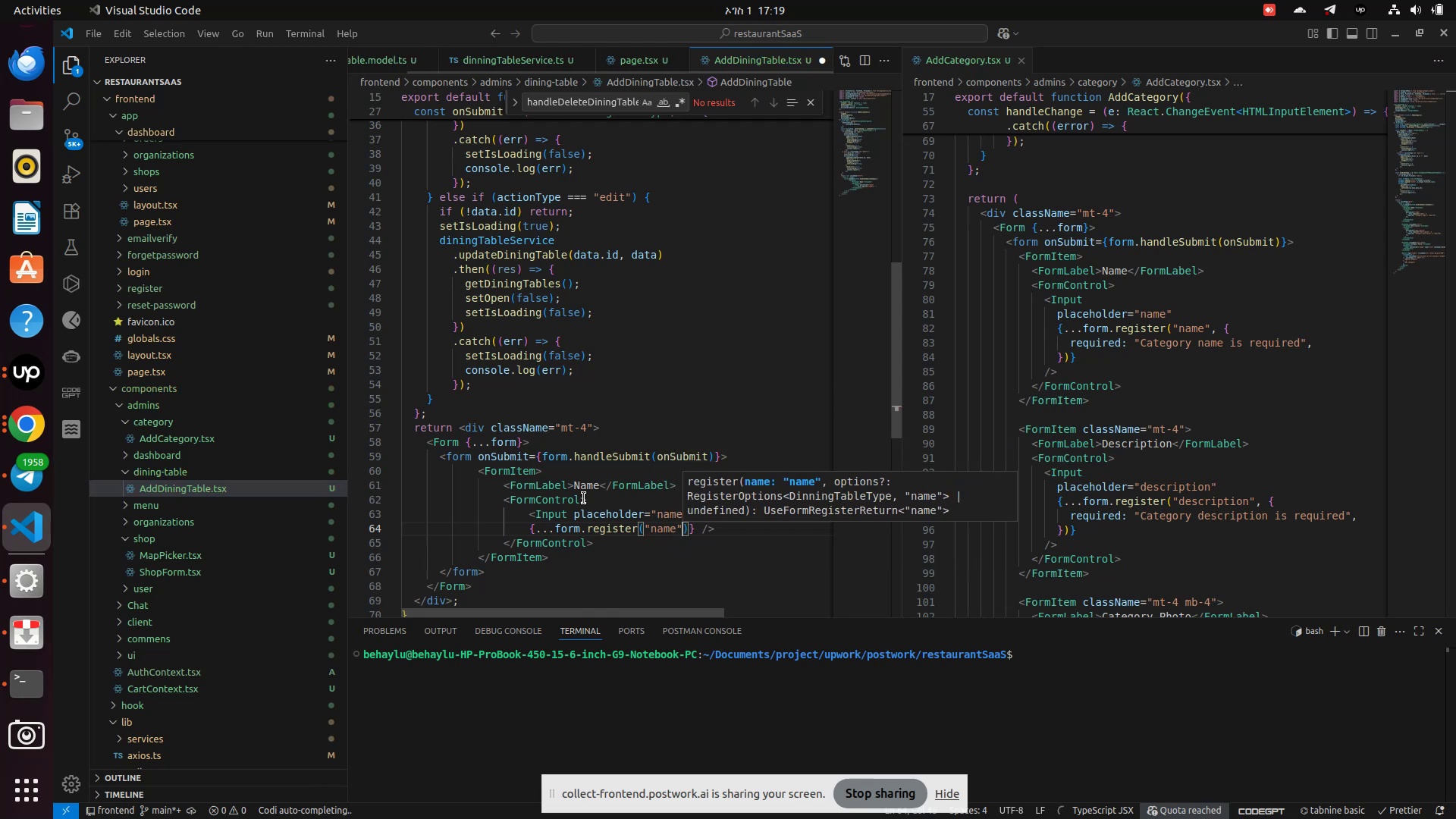 
key(ArrowRight)
 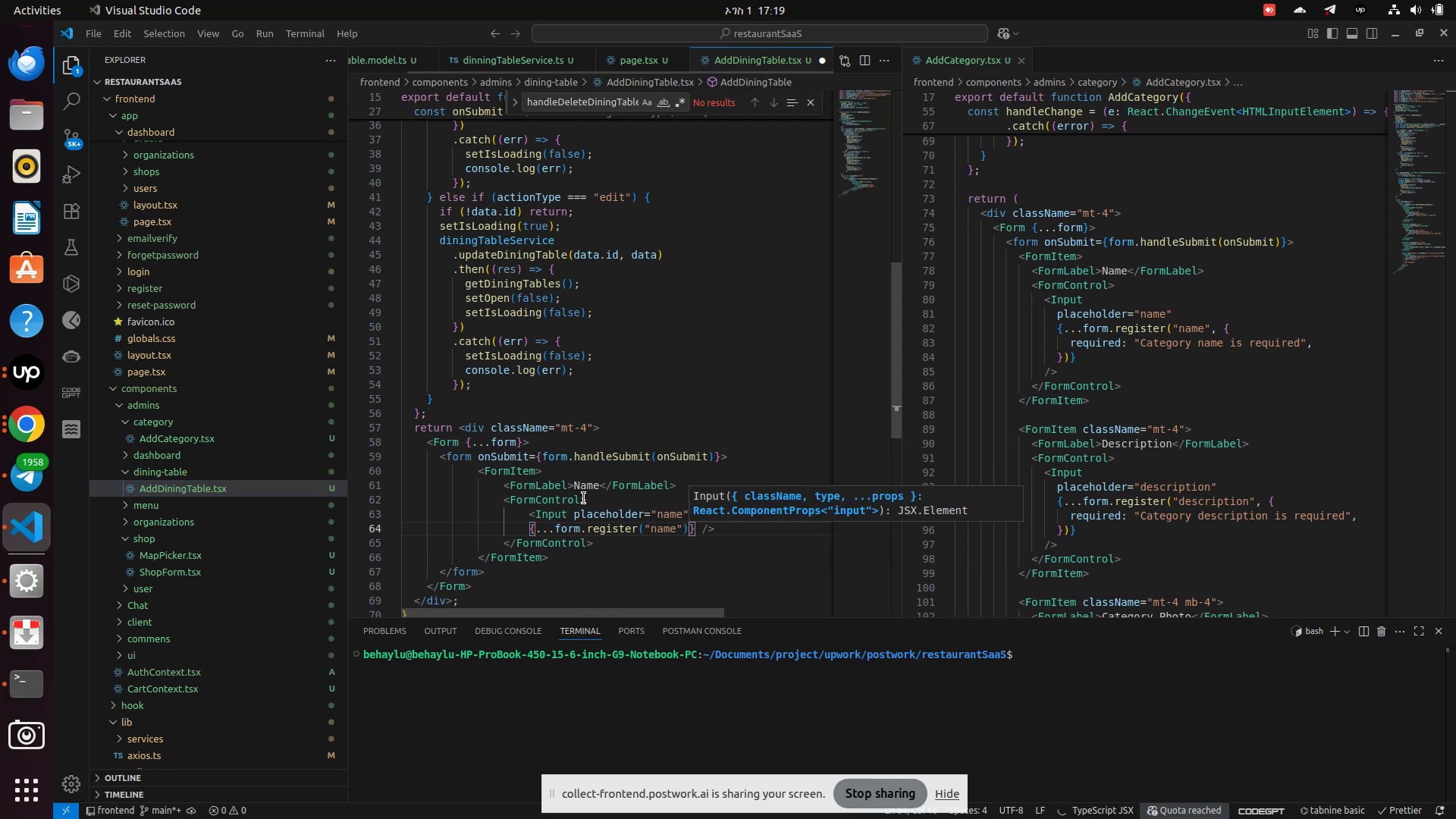 
wait(7.62)
 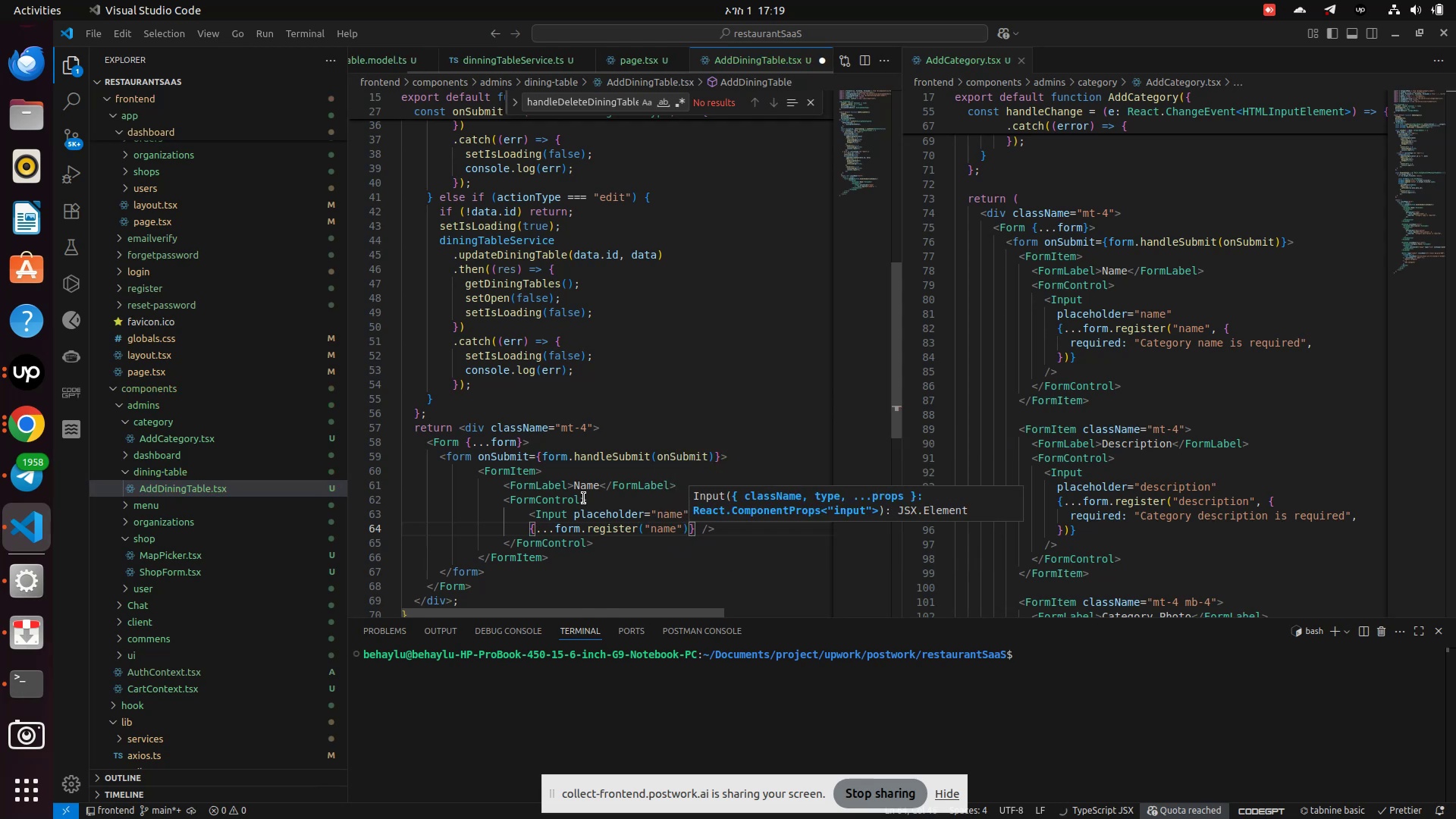 
key(ArrowLeft)
 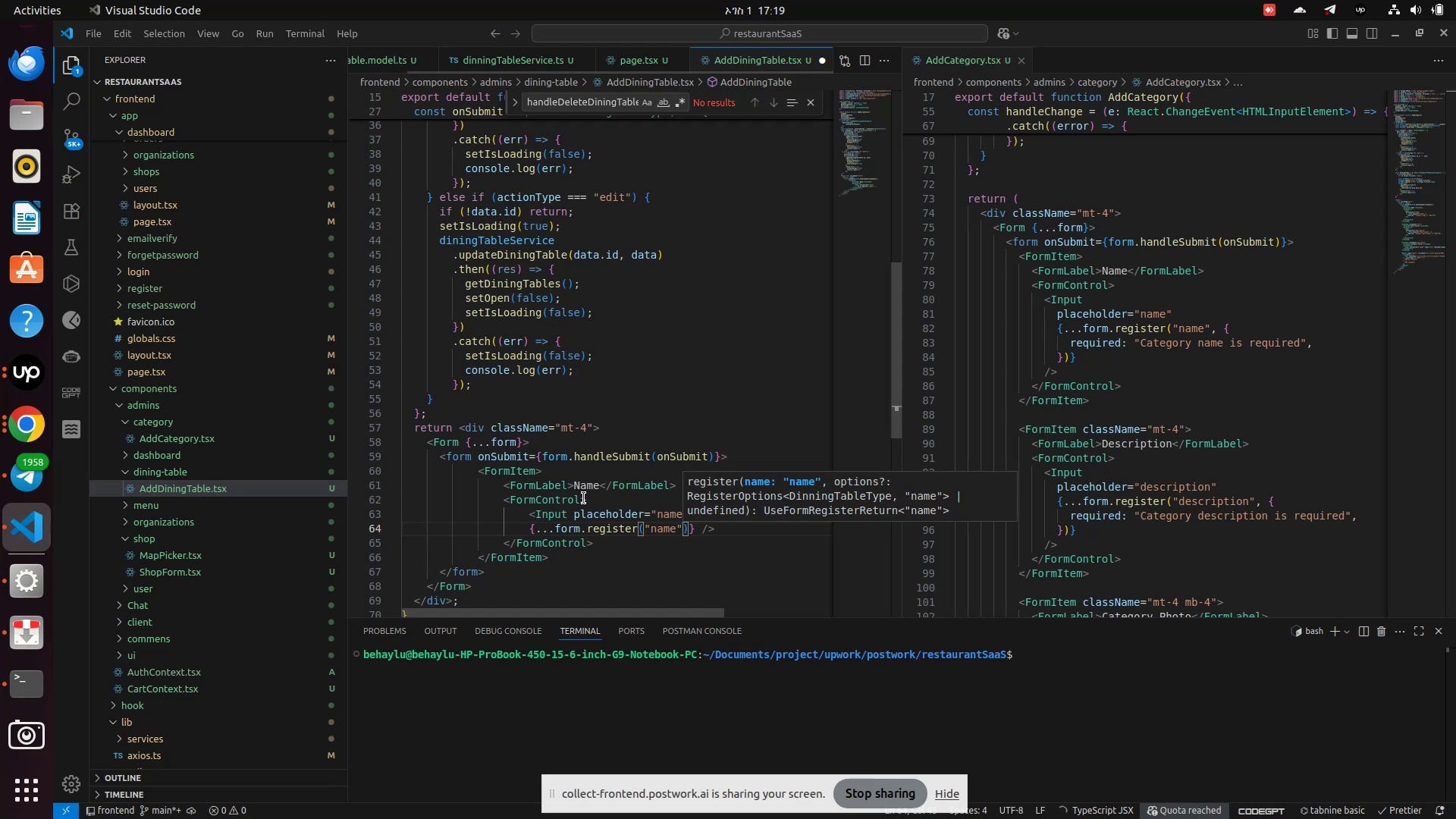 
key(Comma)
 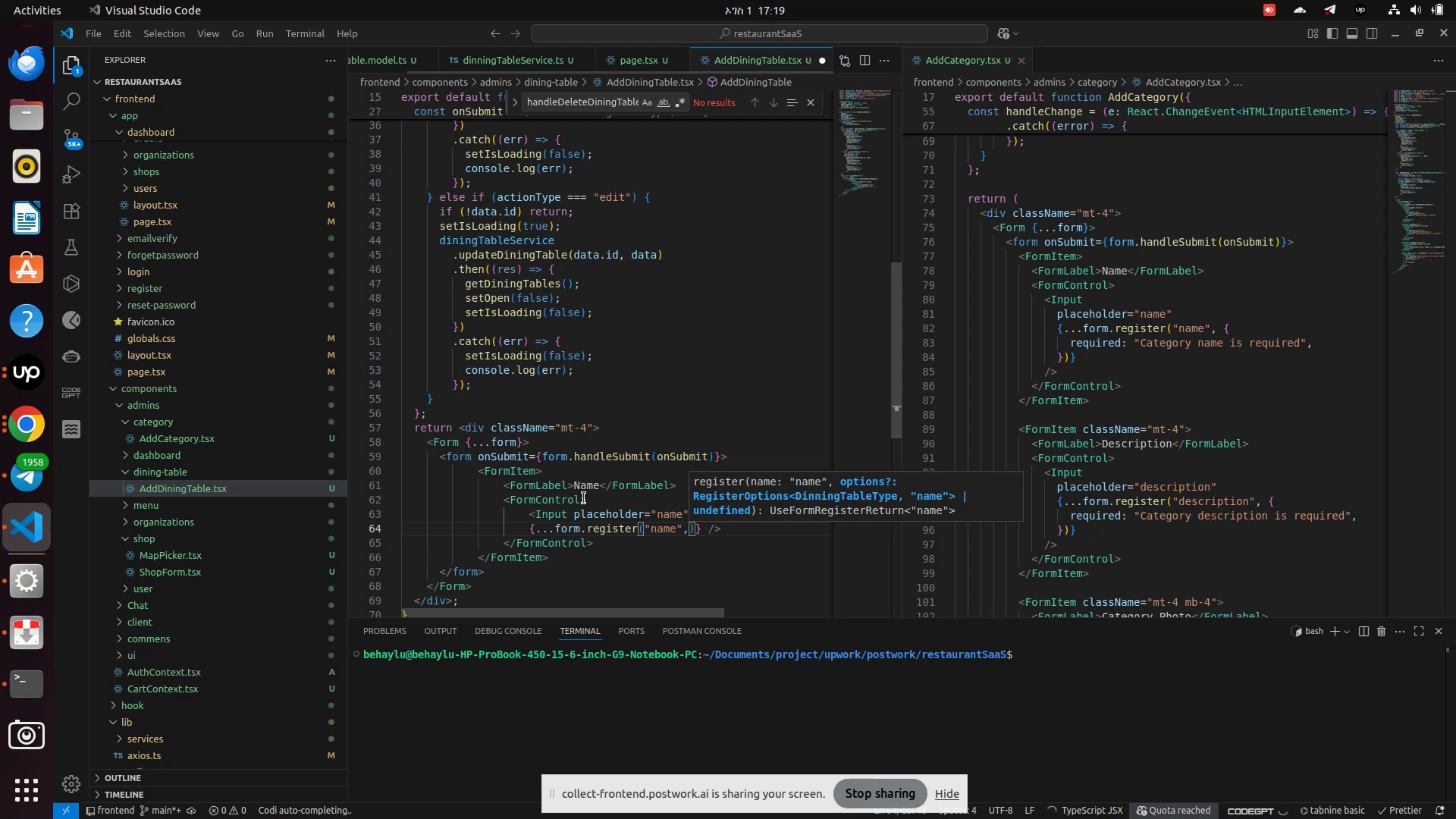 
key(Shift+BracketLeft)
 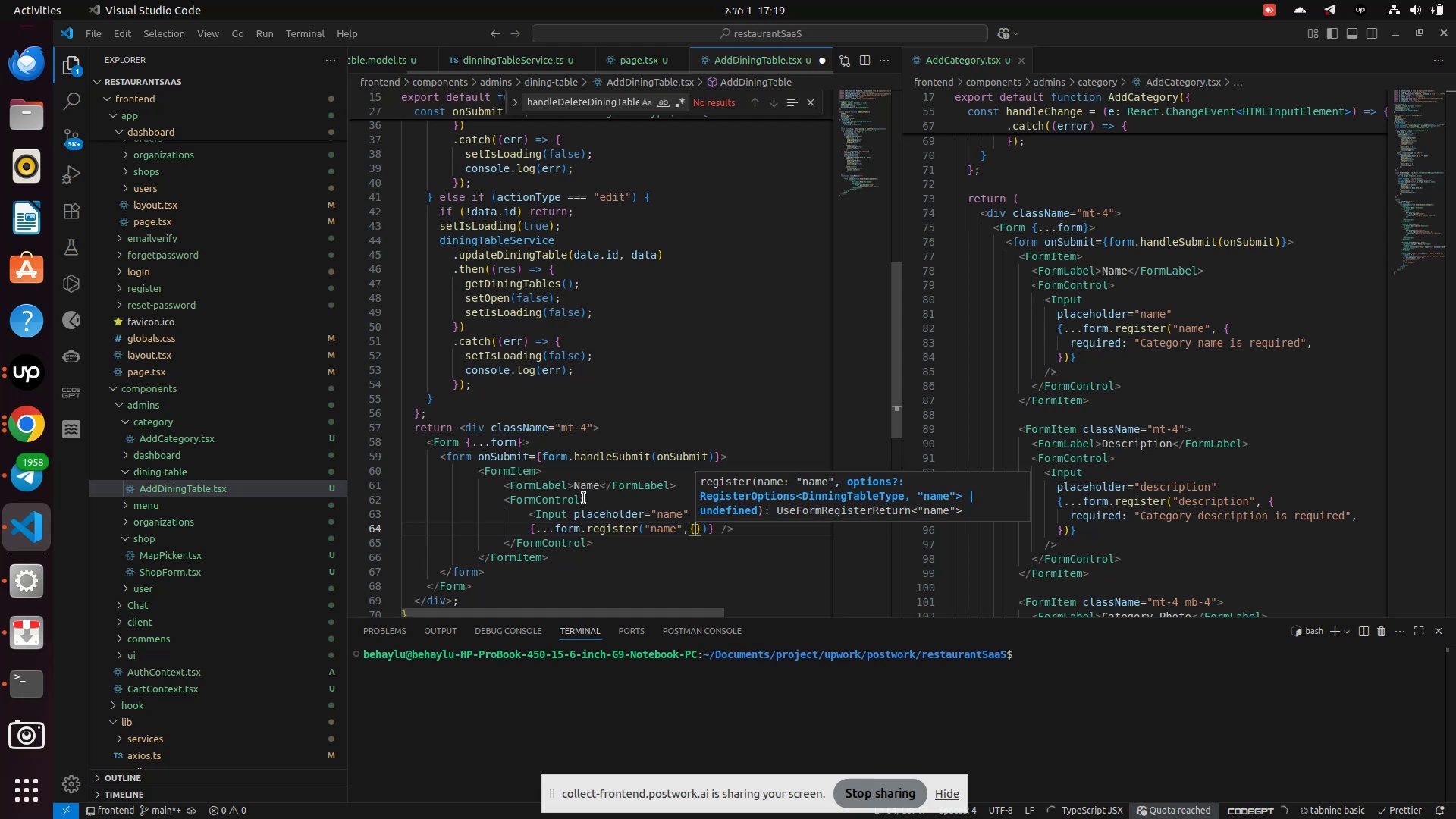 
key(Enter)
 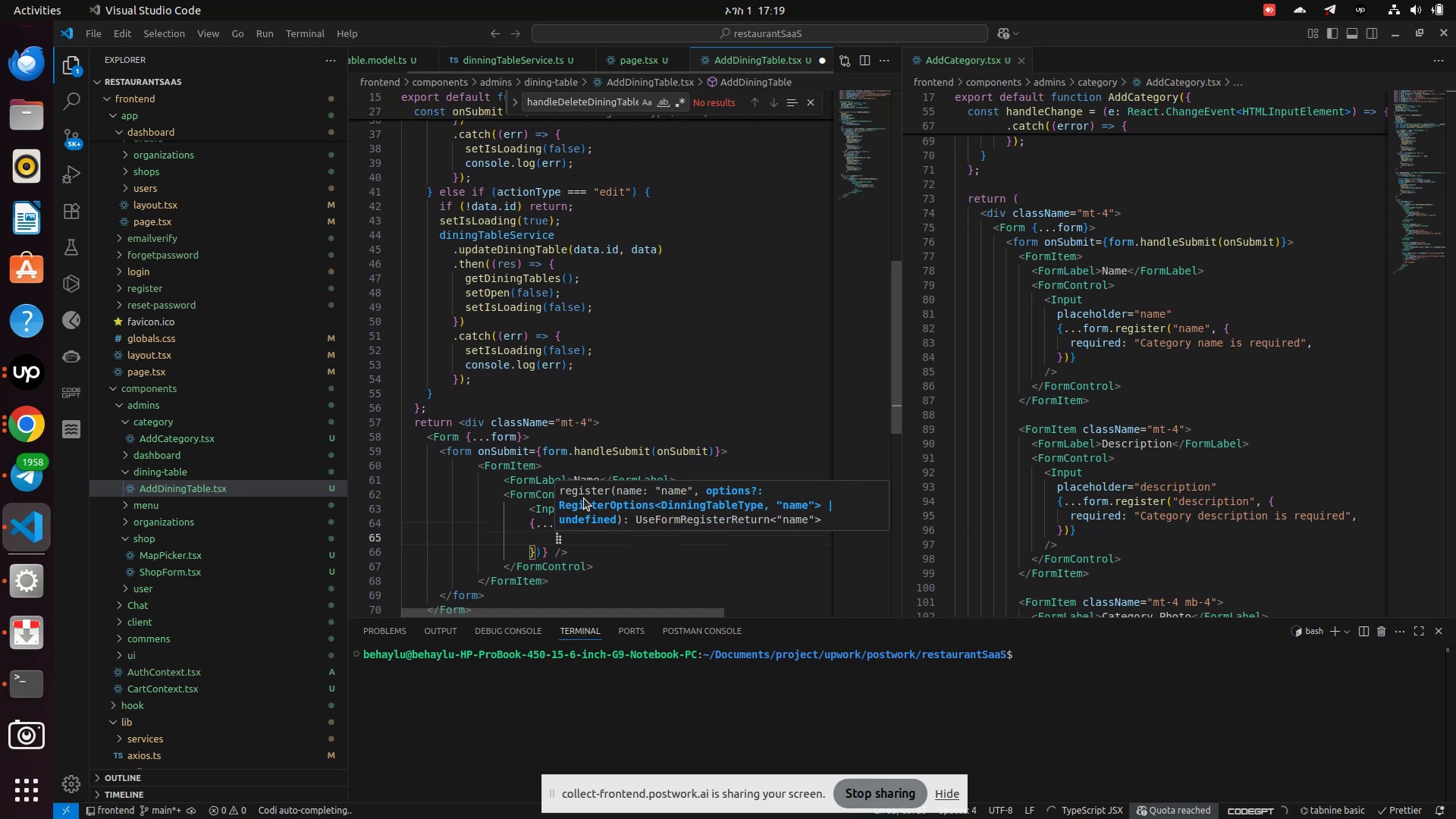 
type(re)
 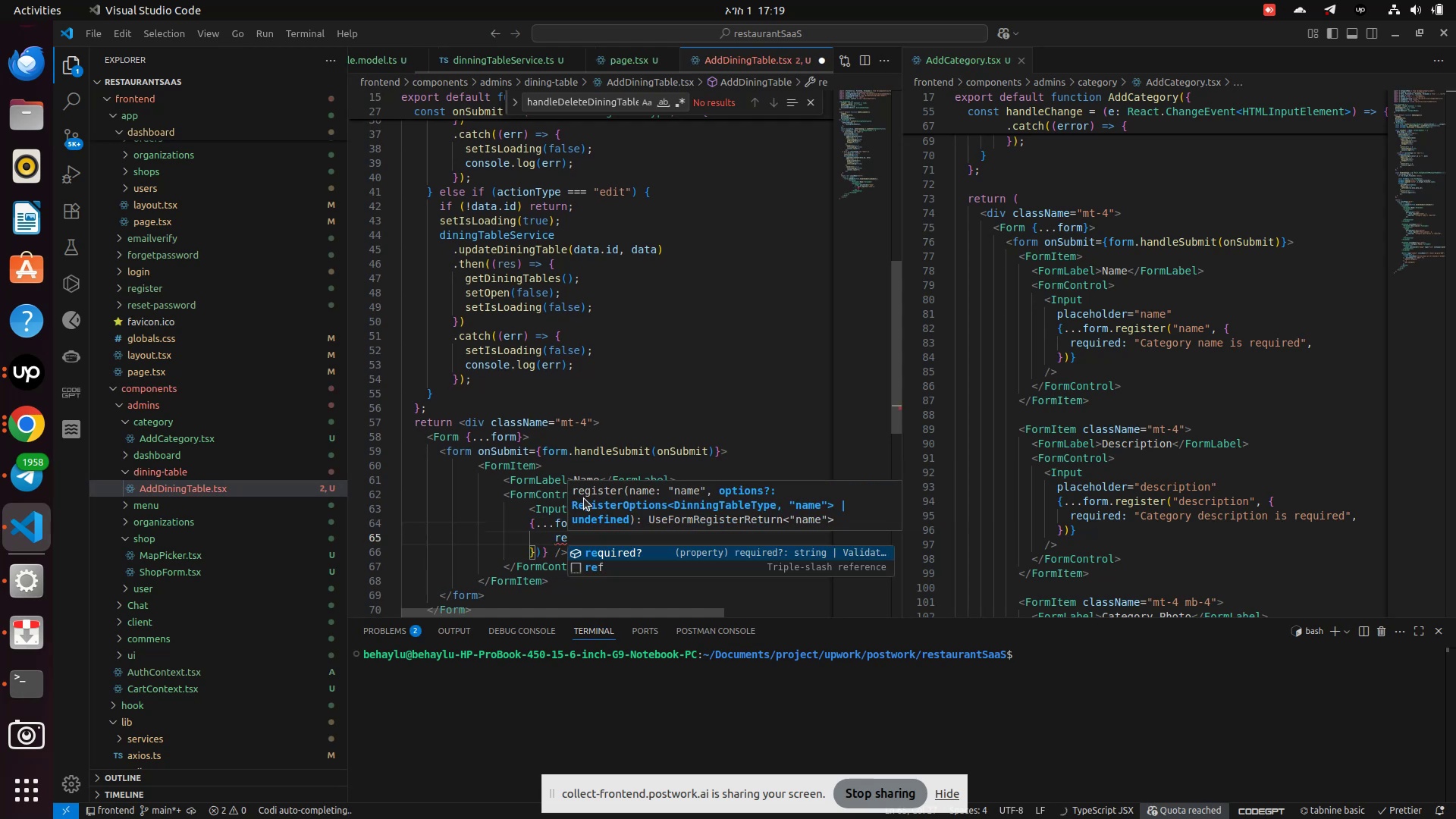 
key(Enter)
 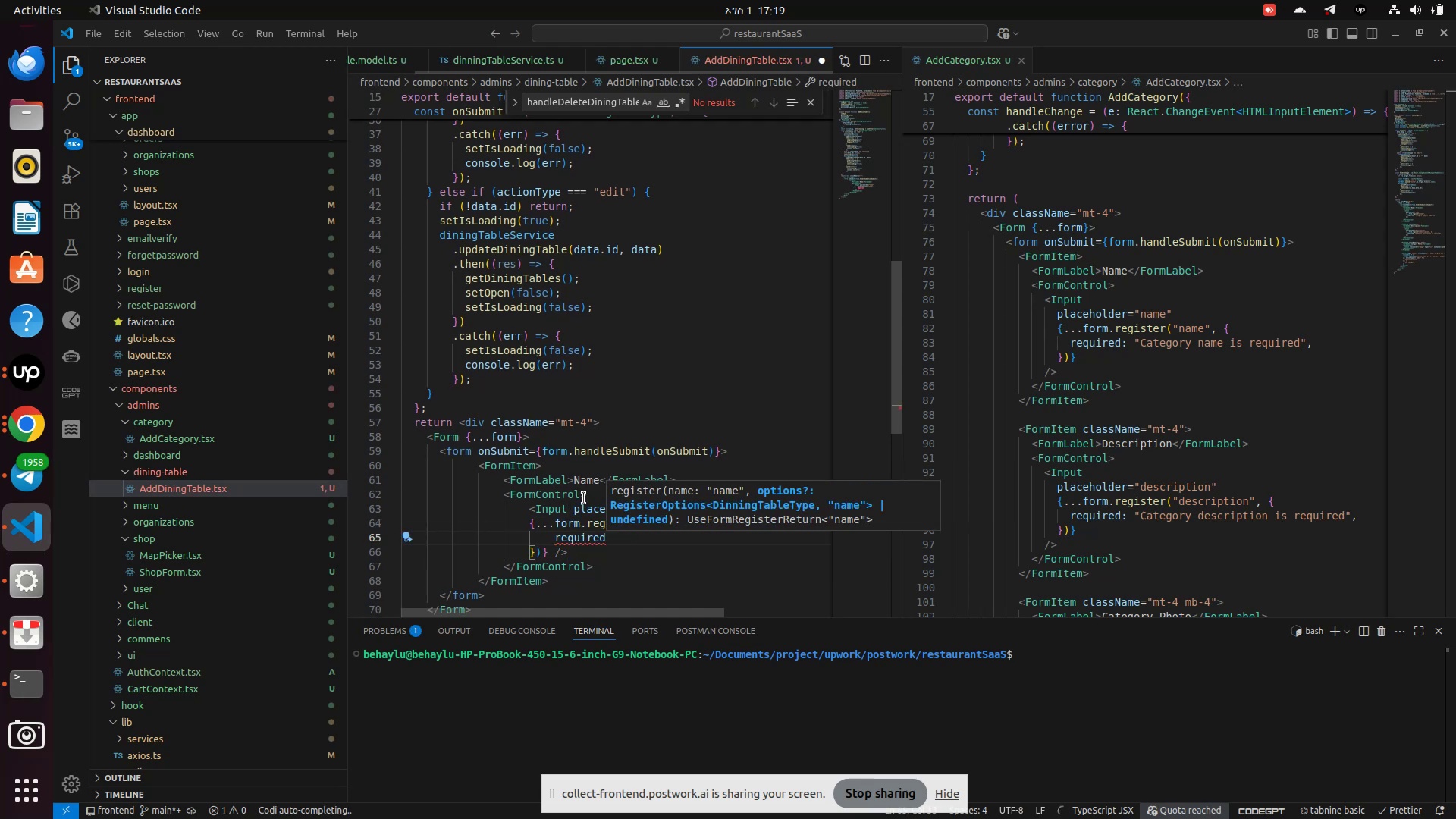 
type(:"Ca)
key(Backspace)
key(Backspace)
type(Name is required)
 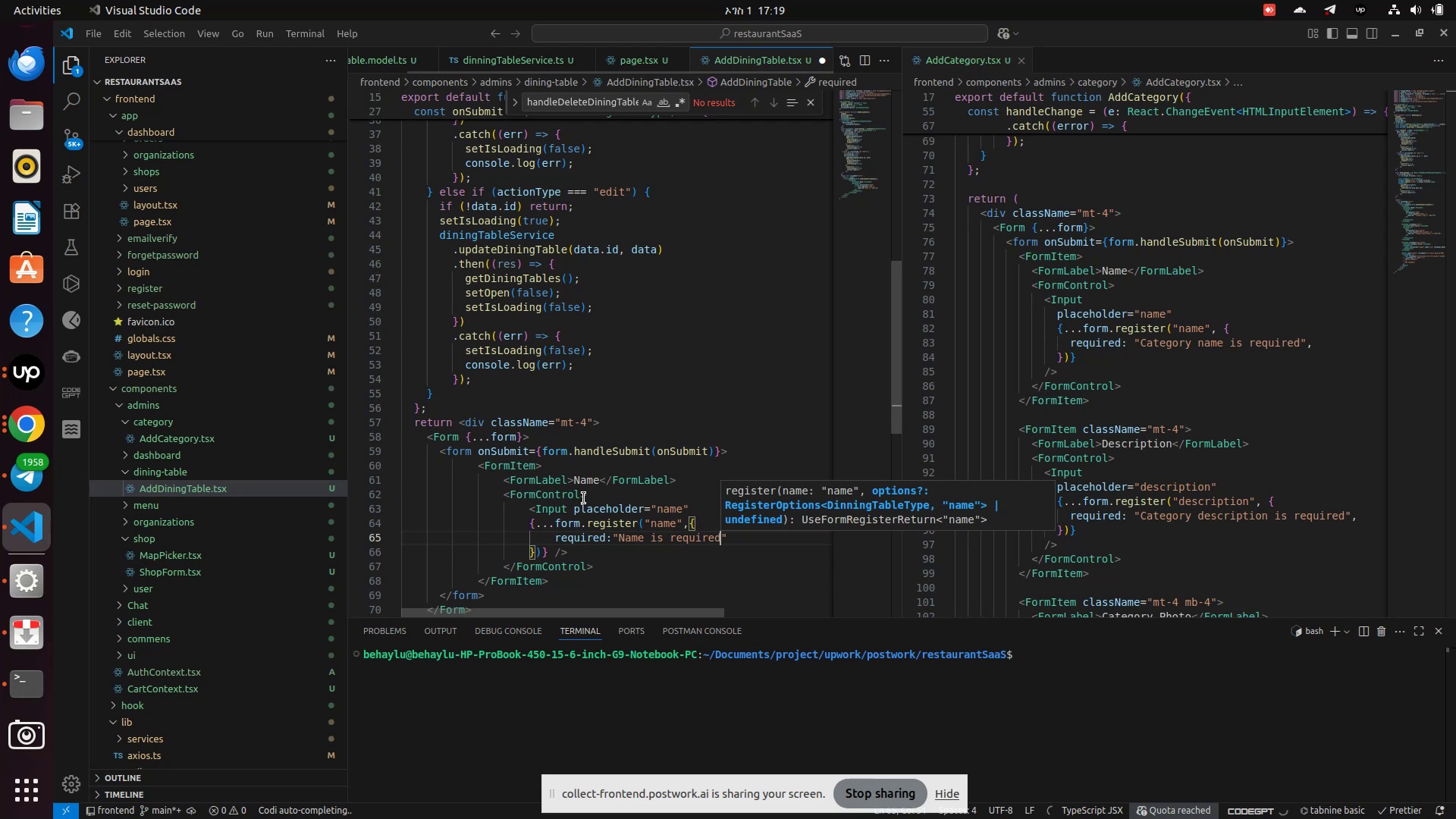 
key(ArrowDown)
 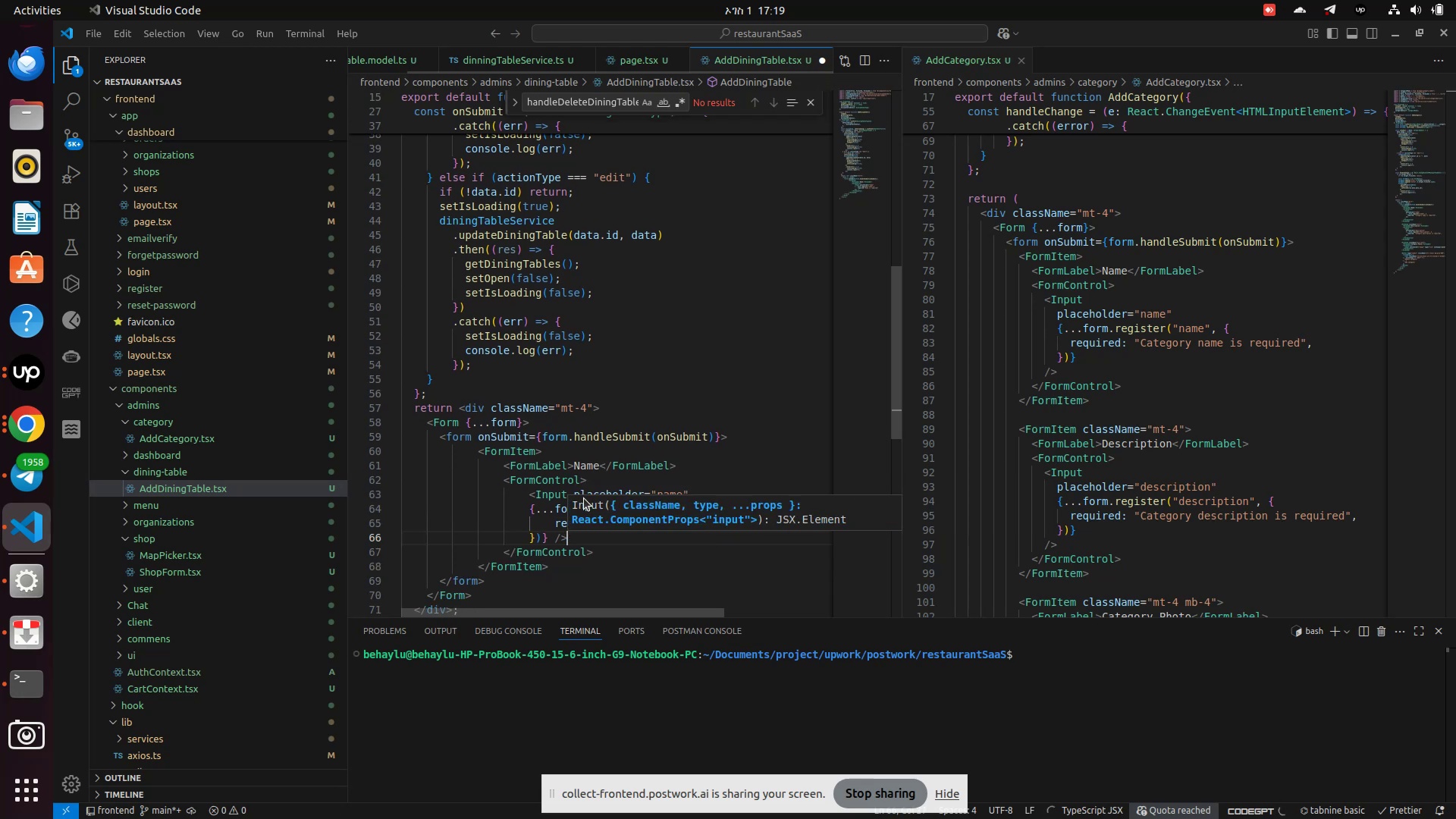 
key(ArrowDown)
 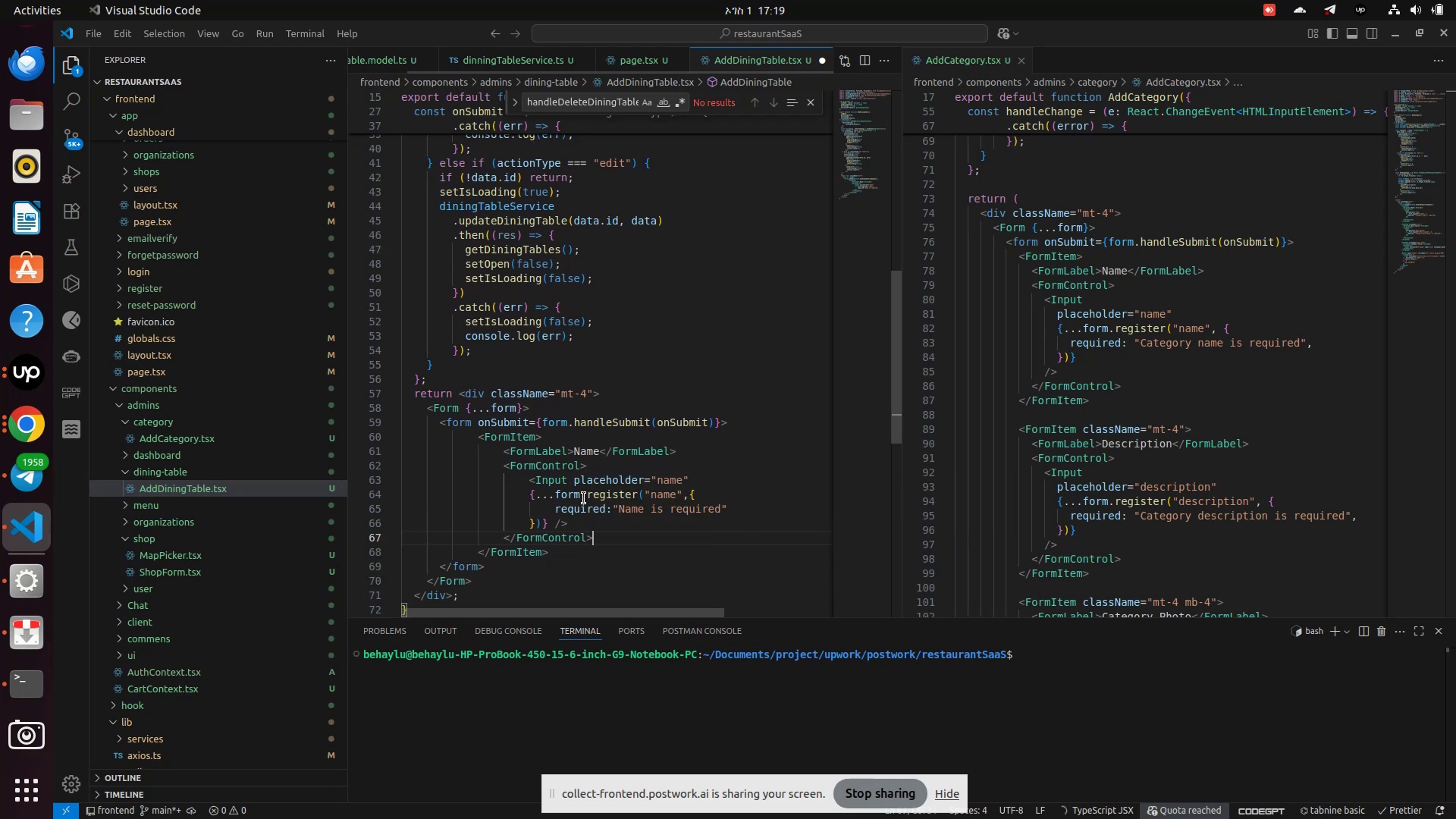 
key(ArrowUp)
 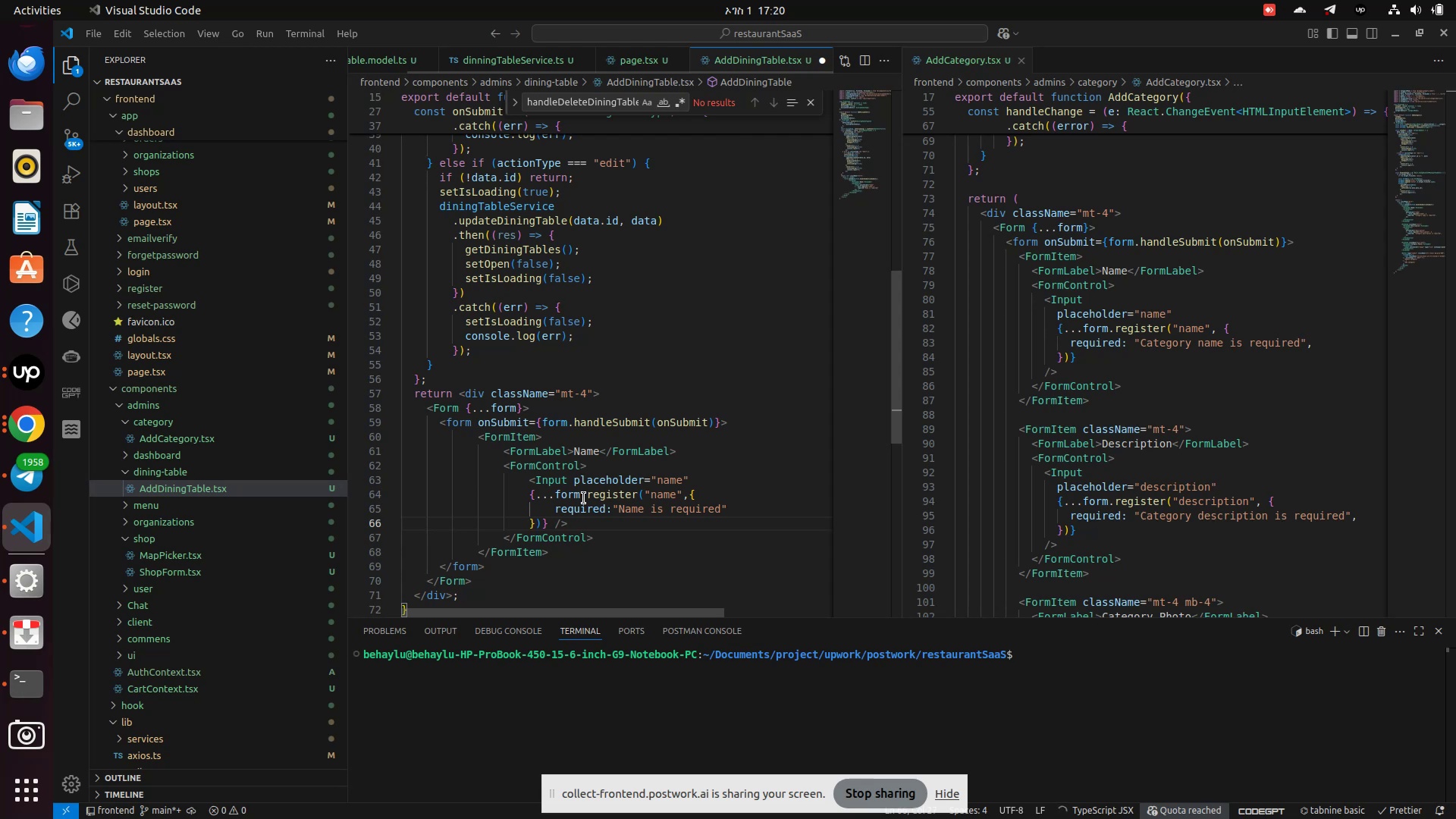 
wait(17.73)
 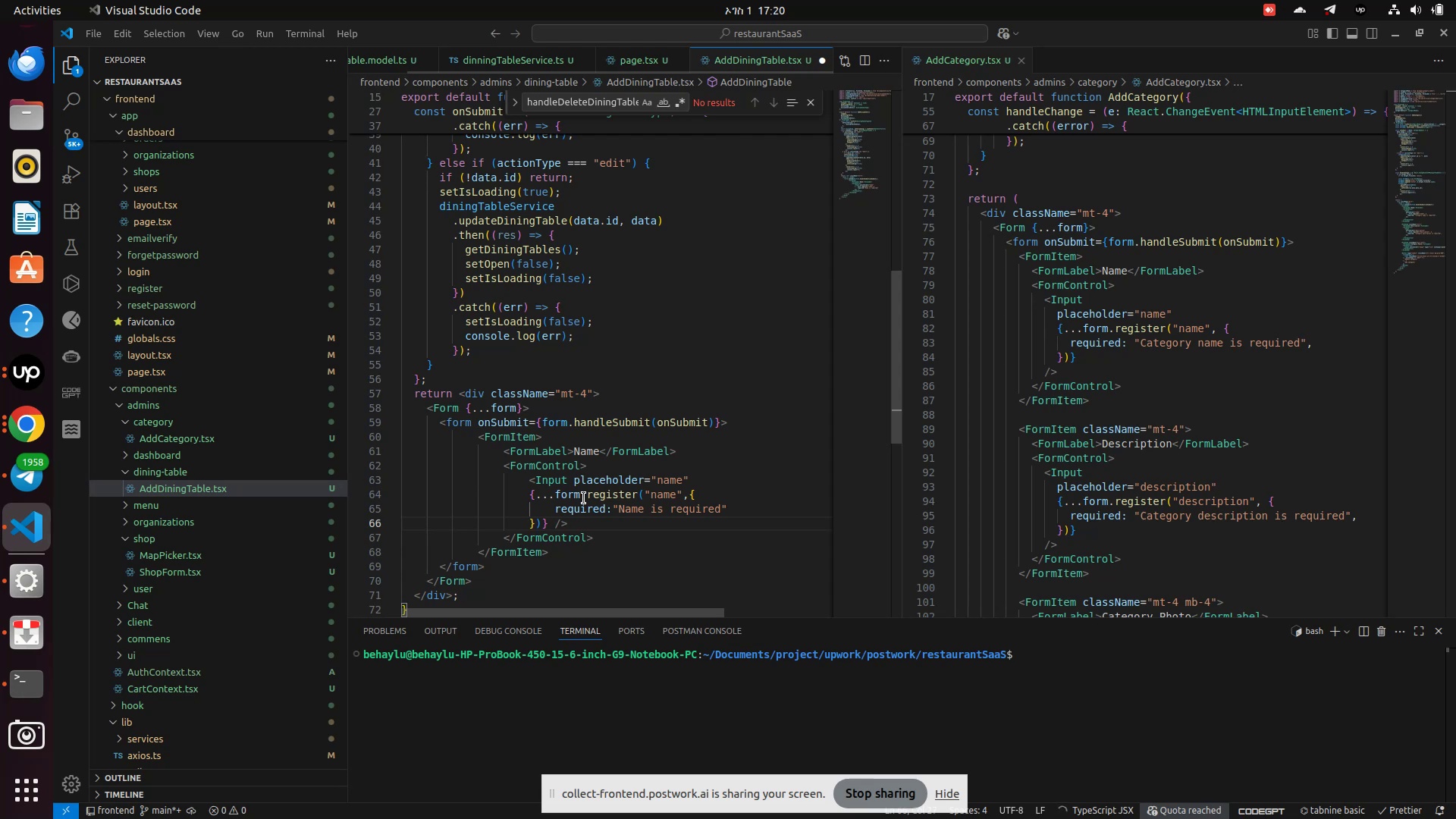 
left_click([507, 546])
 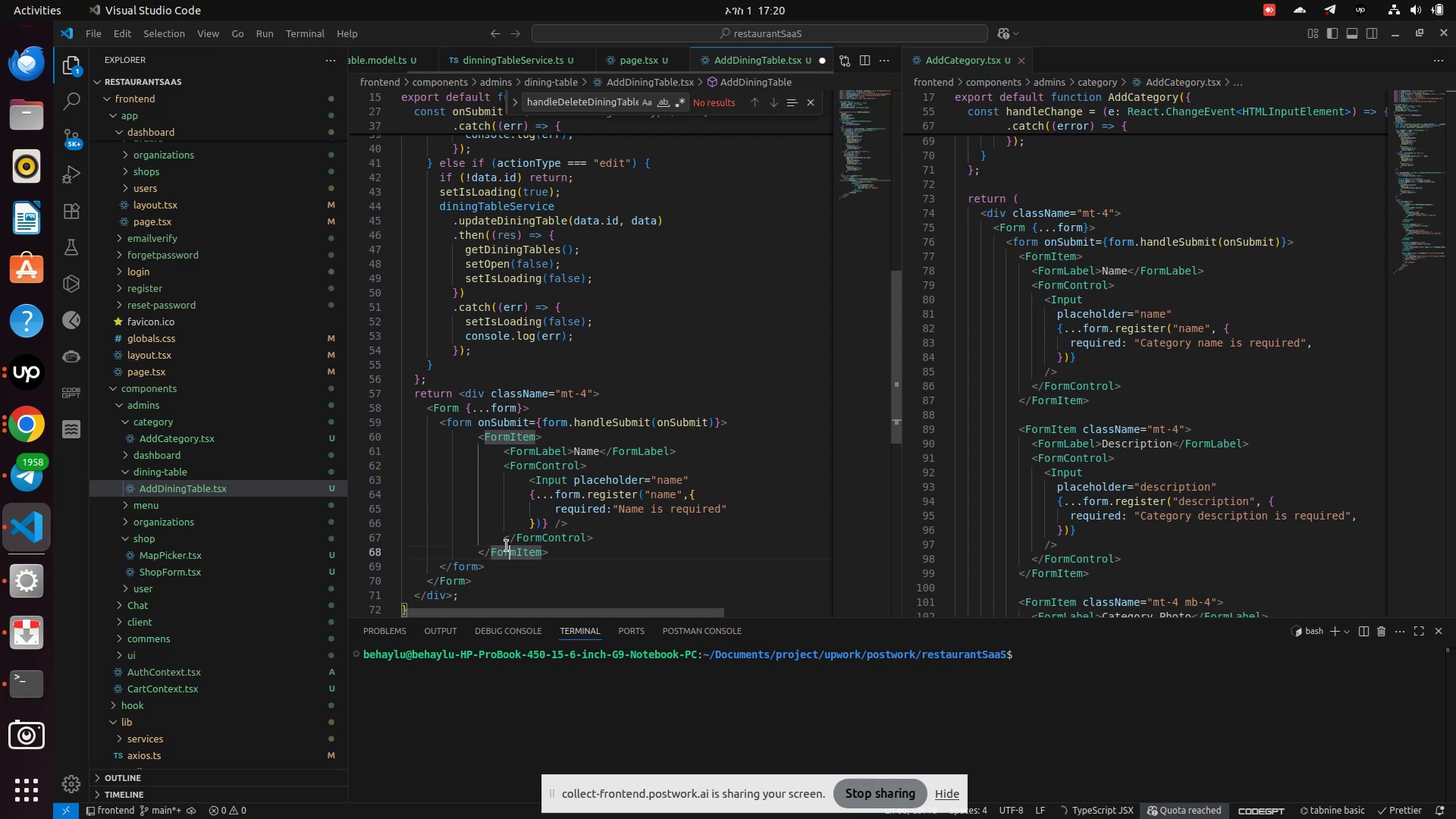 
left_click([507, 546])
 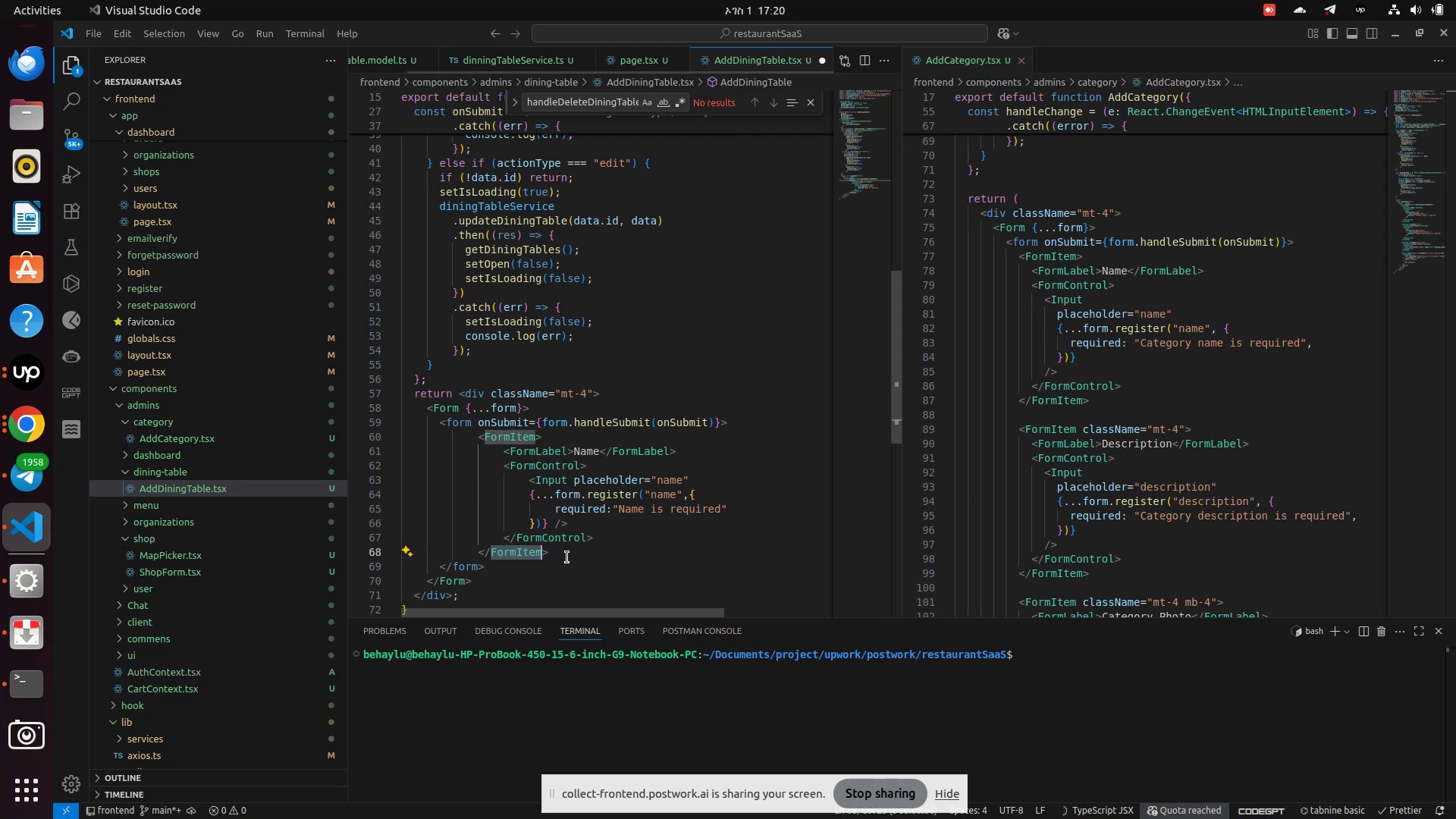 
left_click([573, 555])
 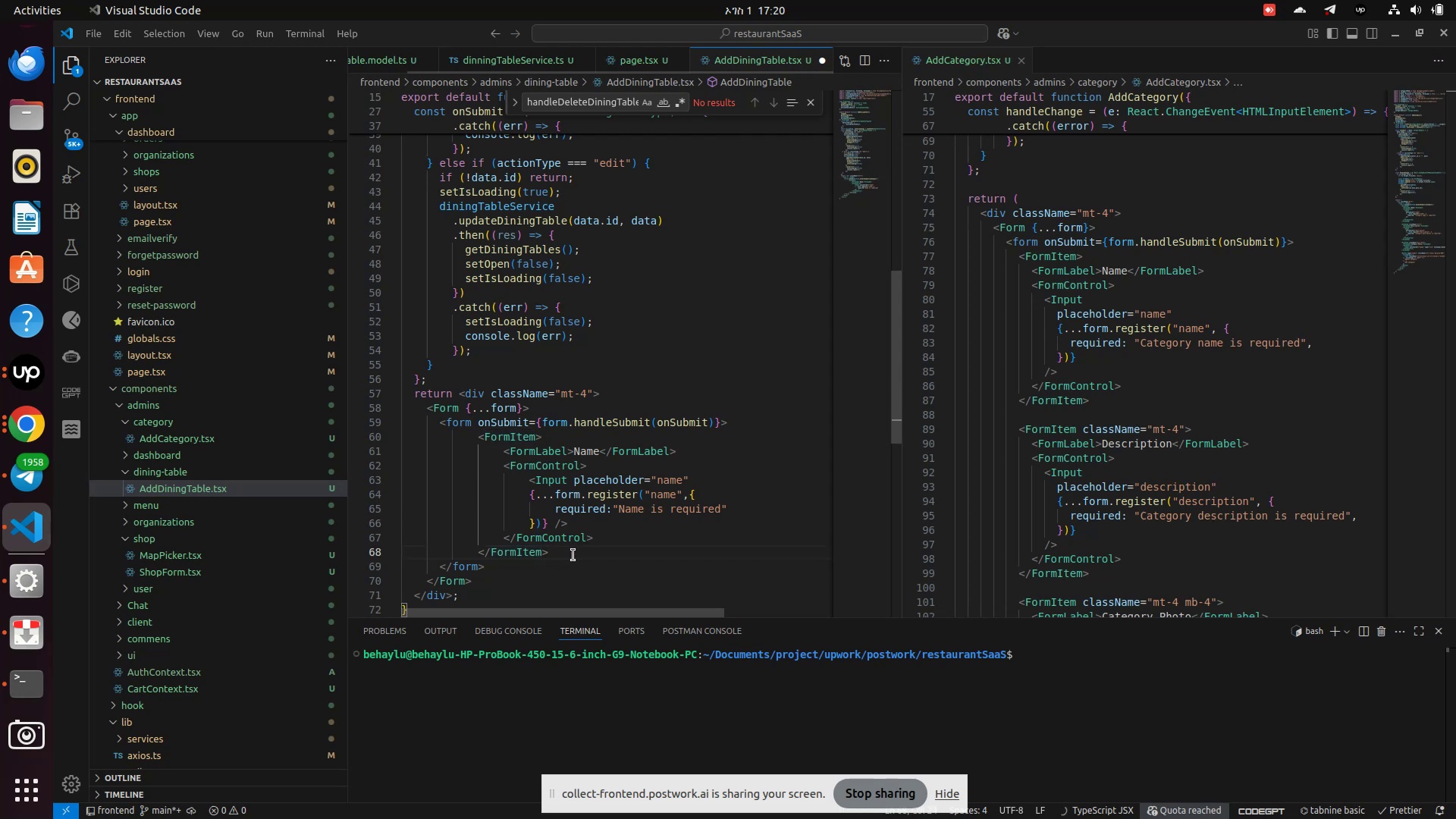 
key(Enter)
 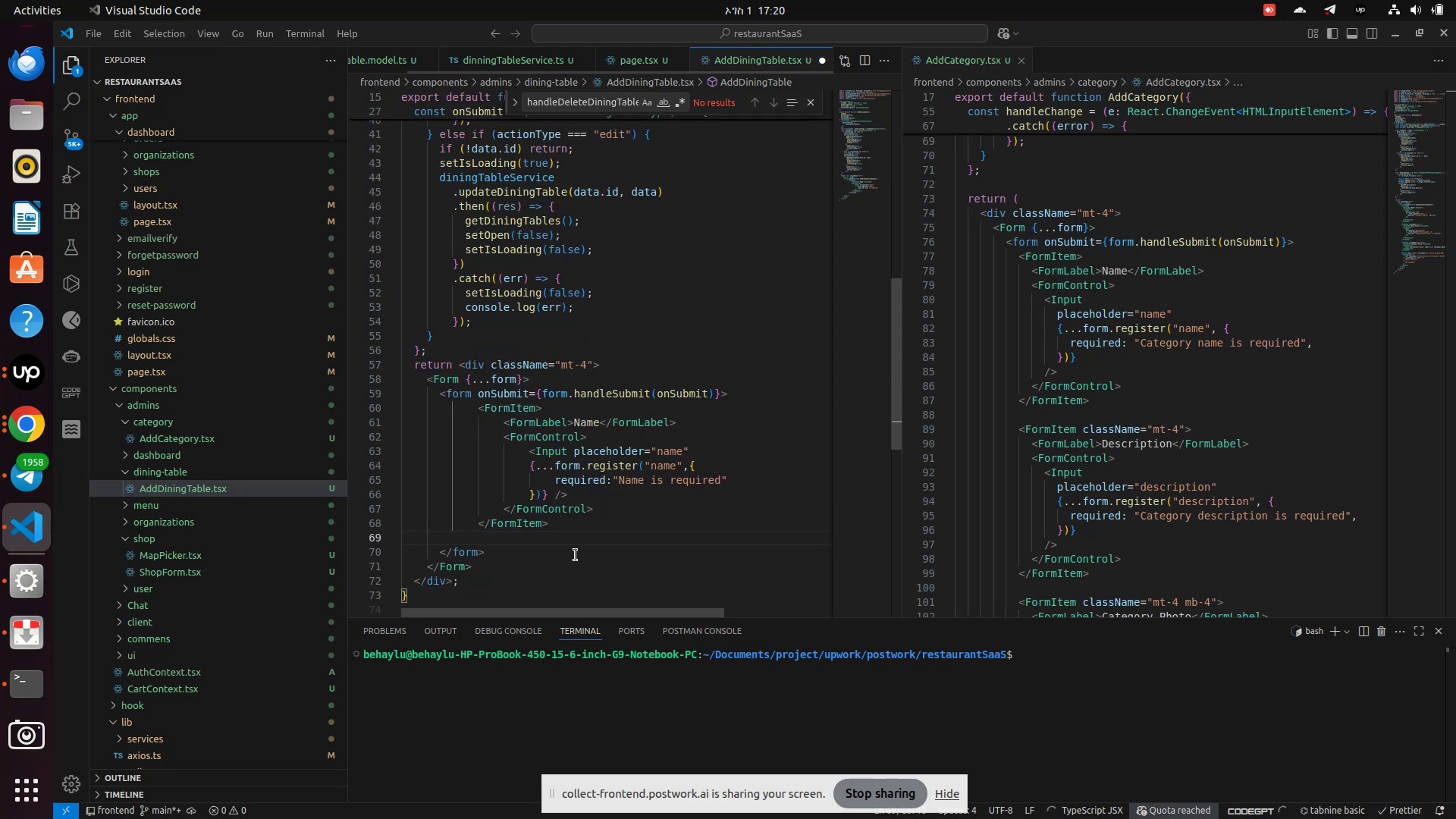 
scroll: coordinate [1119, 537], scroll_direction: down, amount: 1.0
 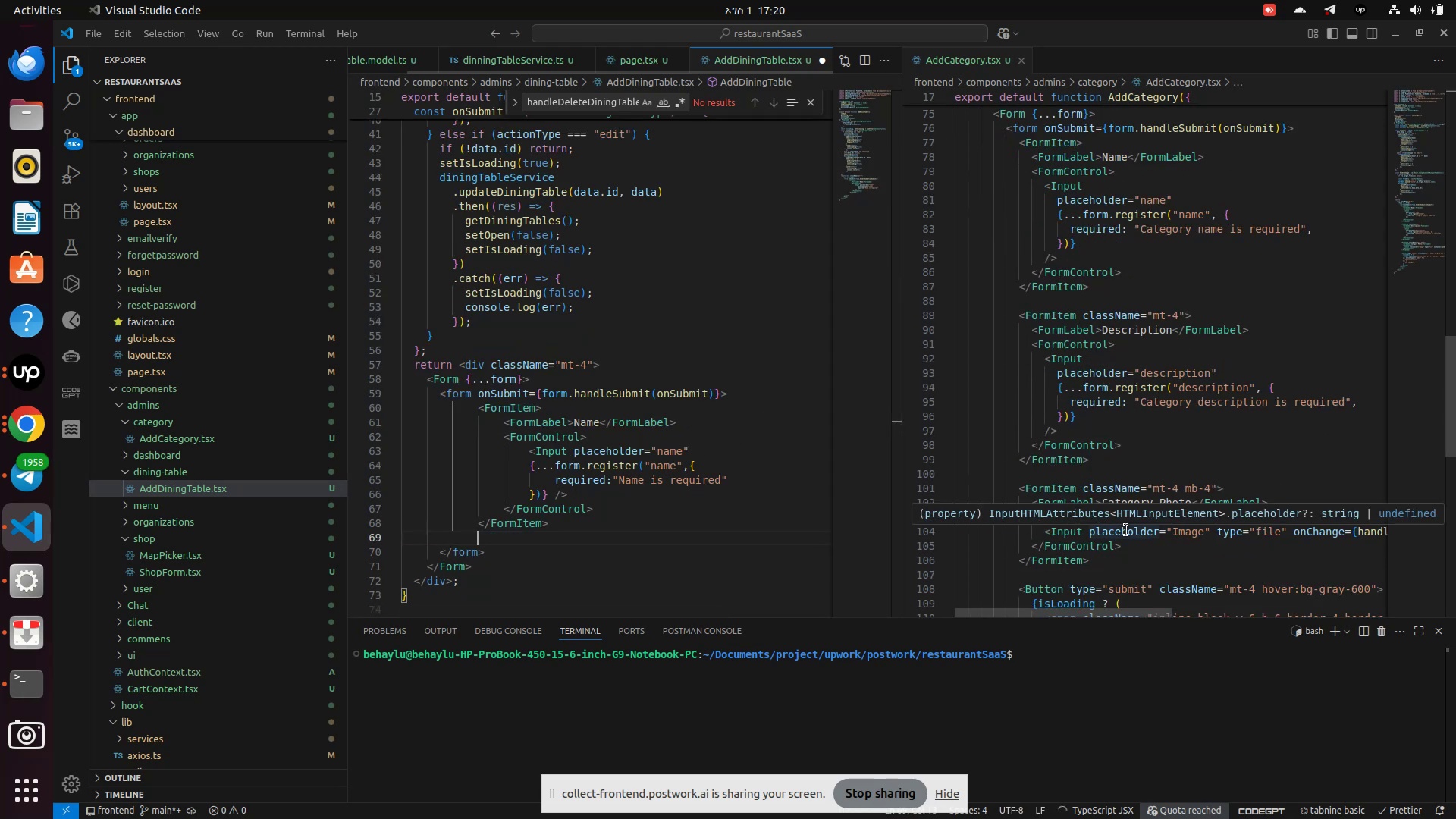 
type(<FormIt)
 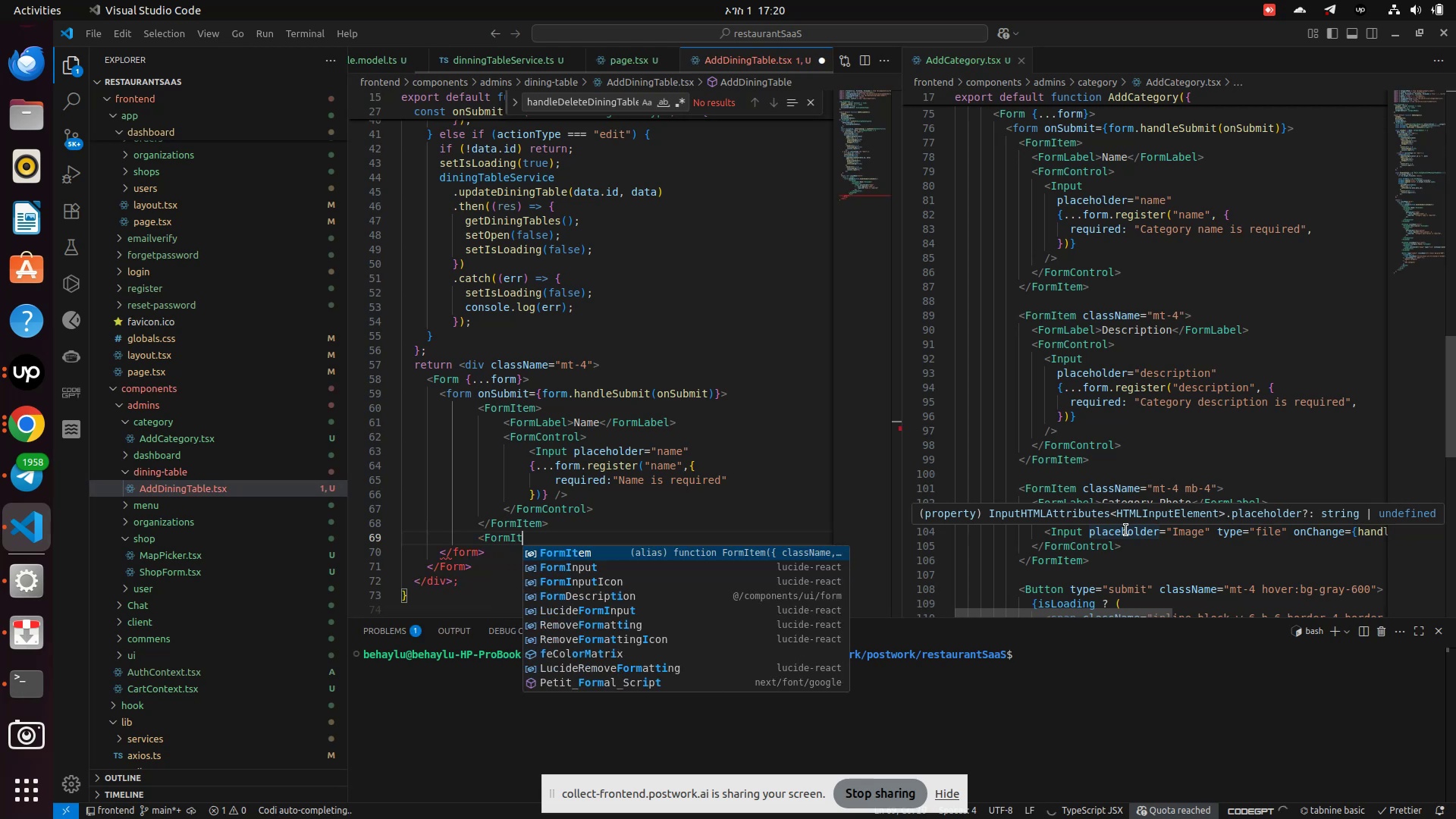 
key(Enter)
 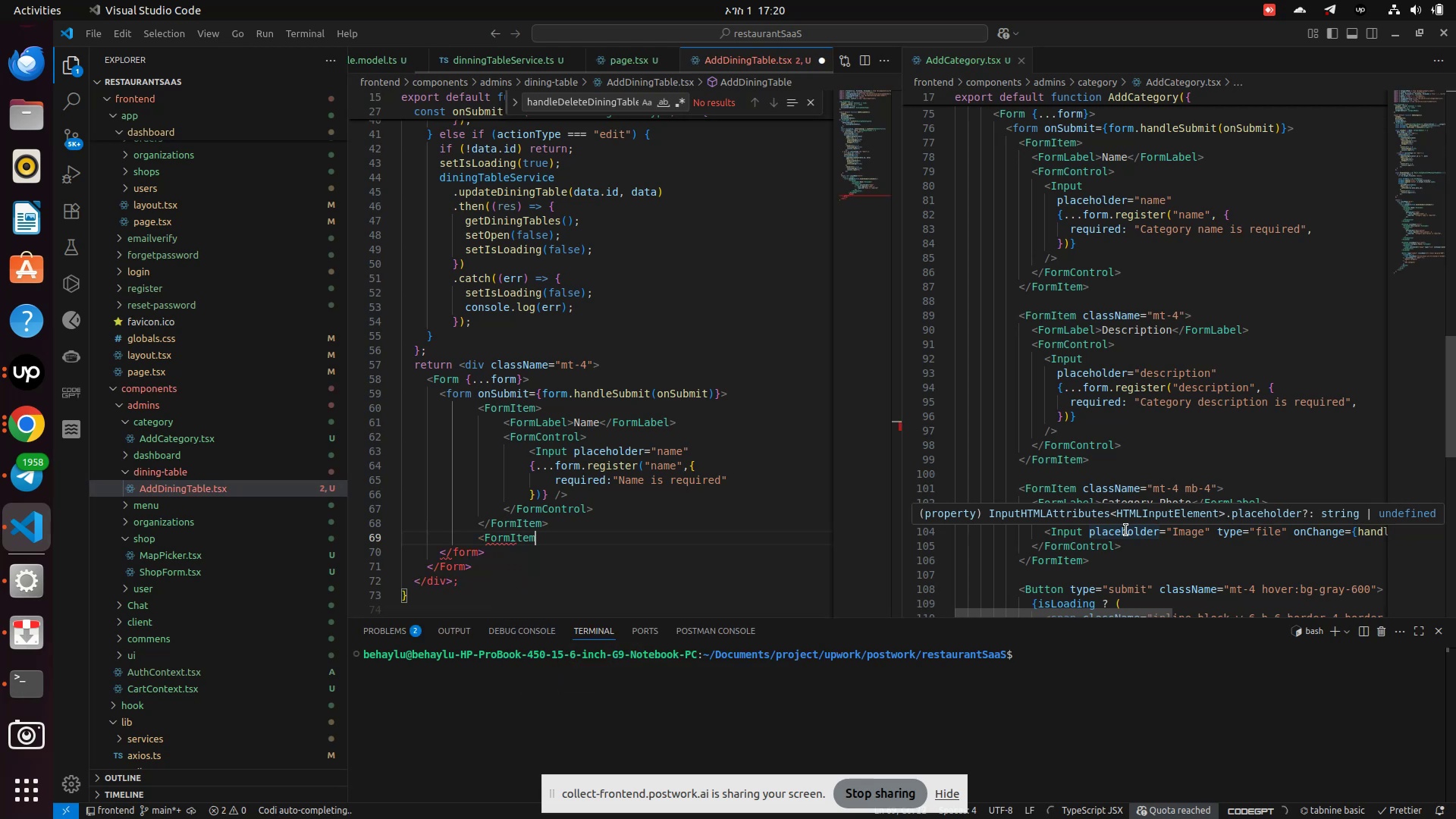 
type(>FormLa)
 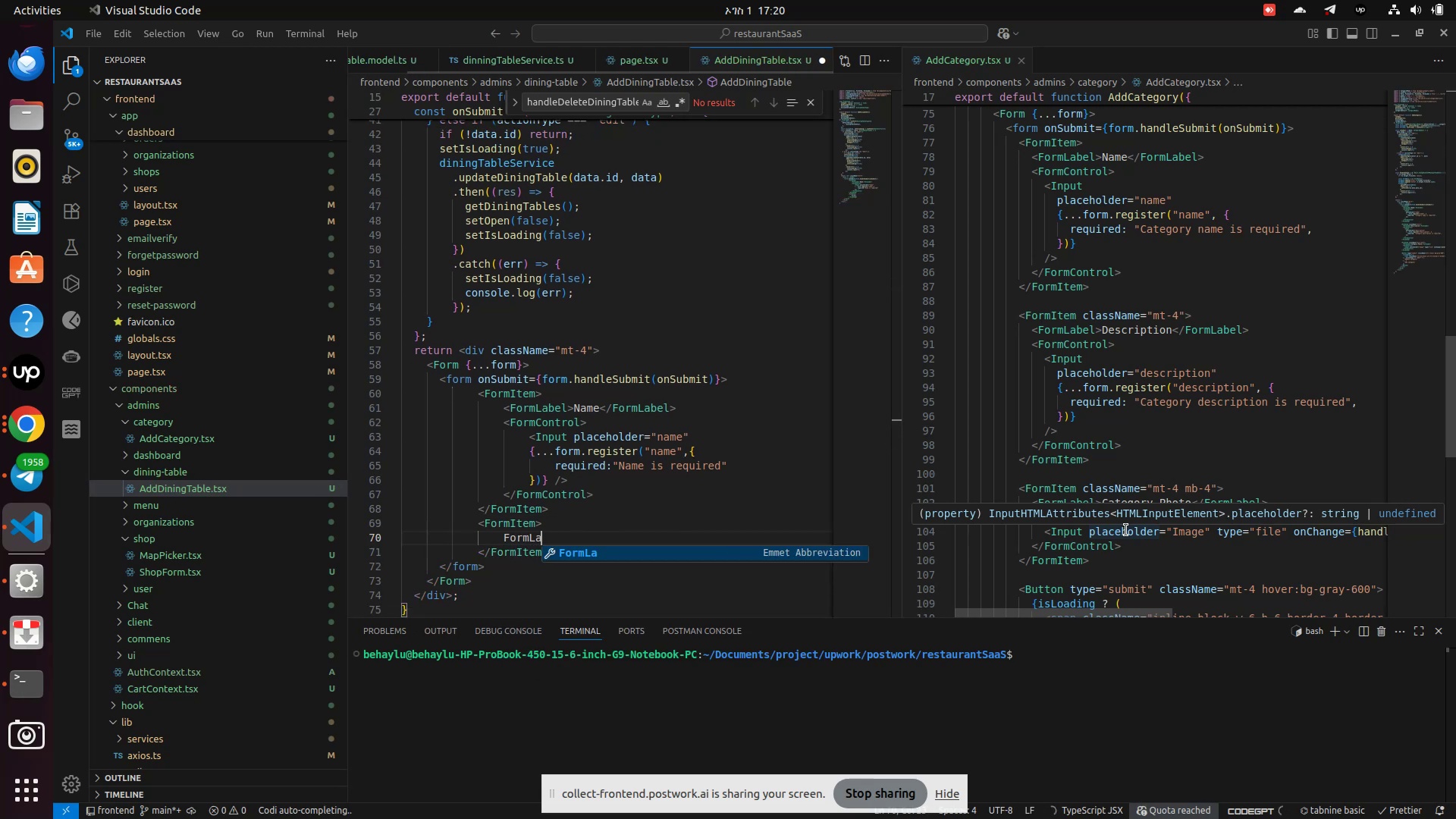 
hold_key(key=Enter, duration=0.32)
 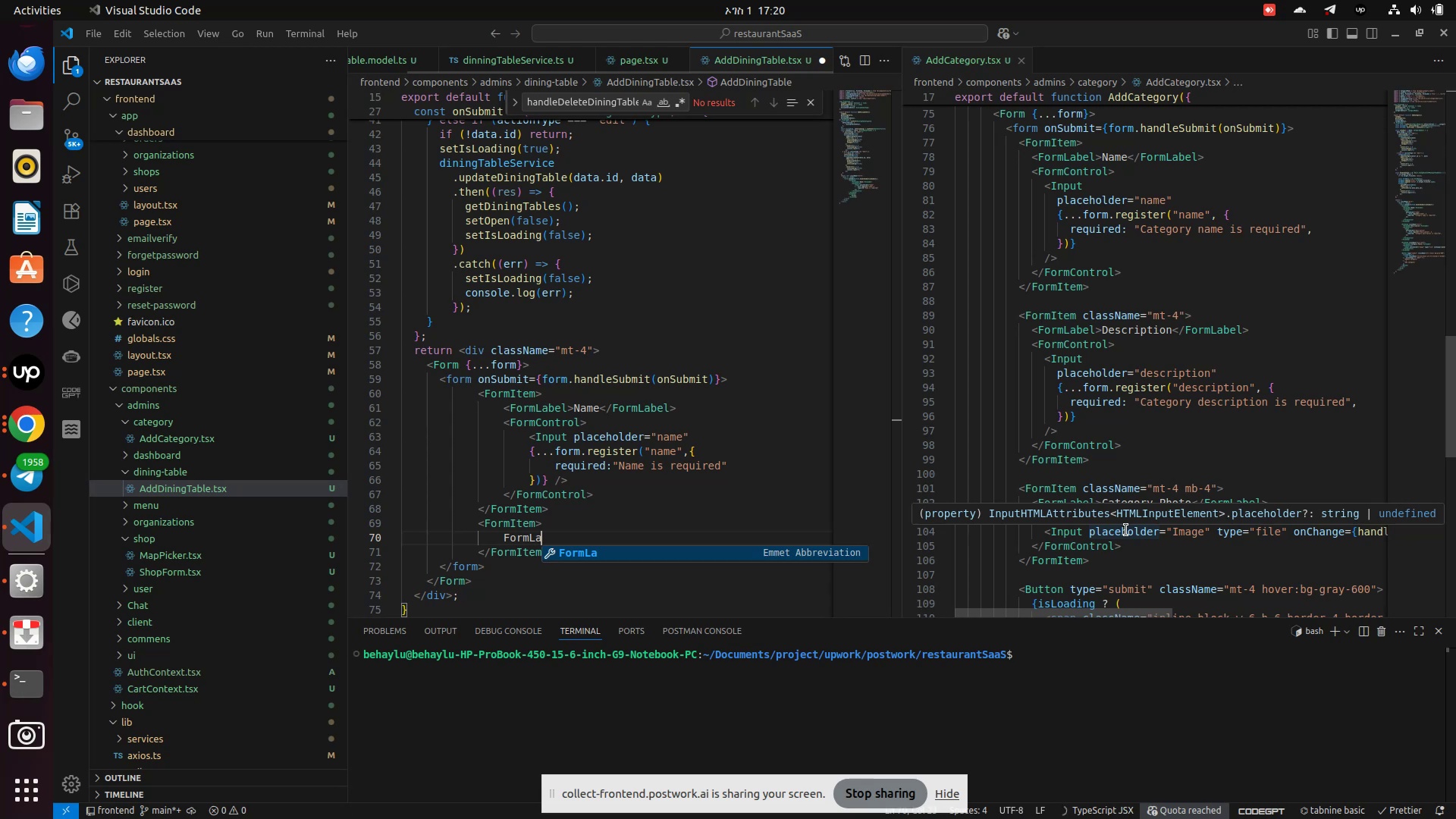 
type(bel)
 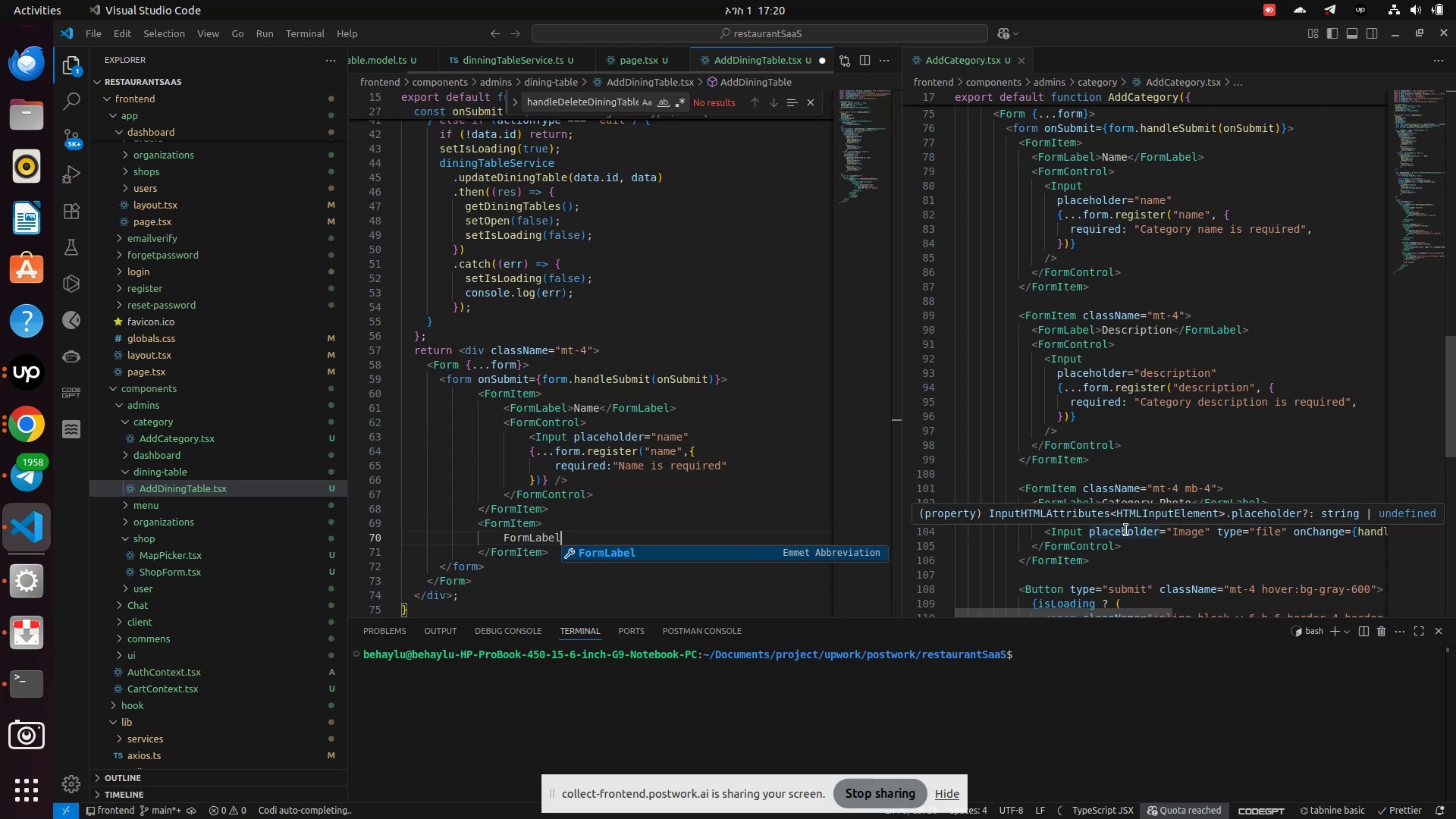 
key(Enter)
 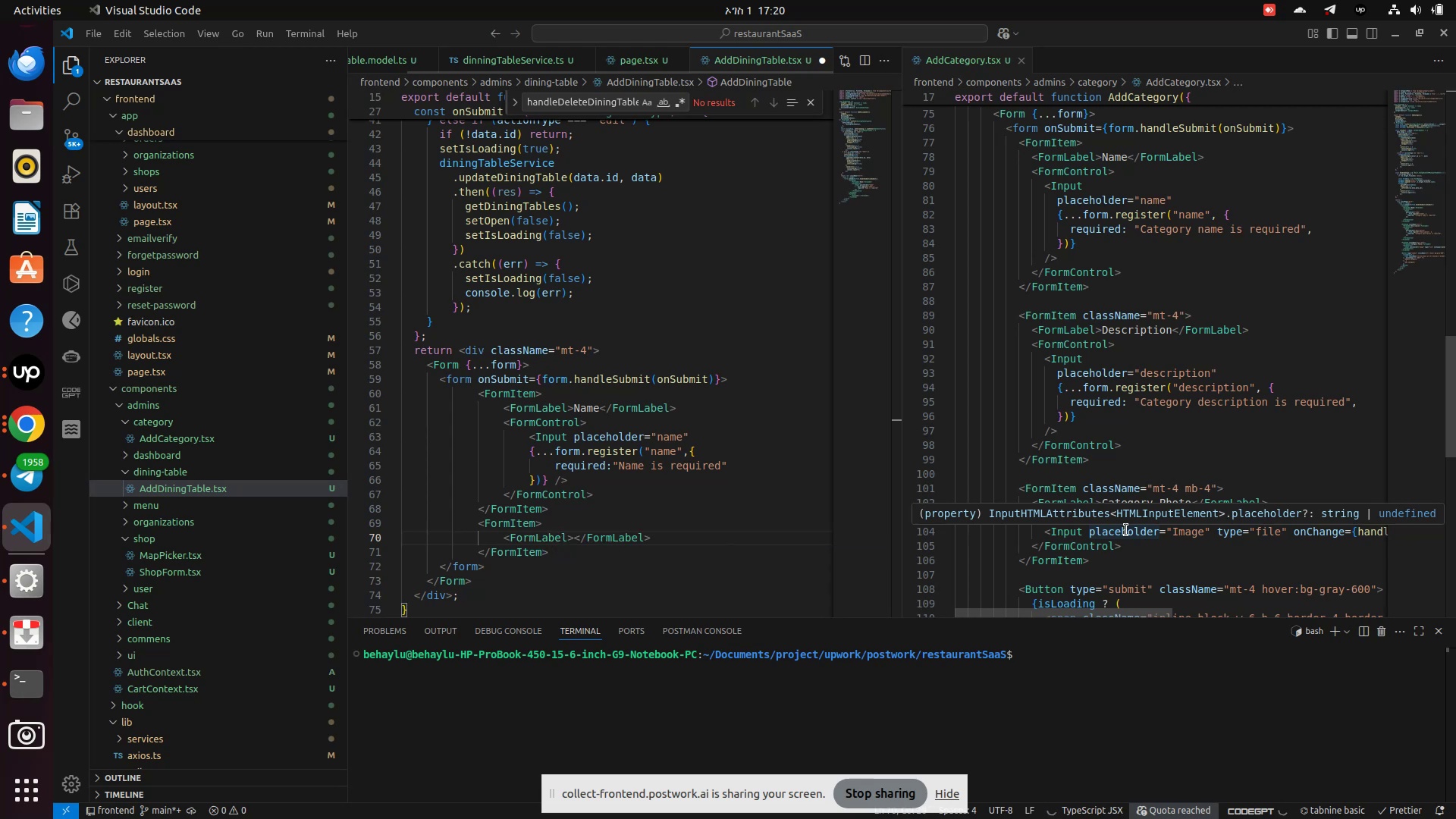 
type(Table number)
key(Backspace)
key(Backspace)
key(Backspace)
key(Backspace)
key(Backspace)
key(Backspace)
type(Number)
 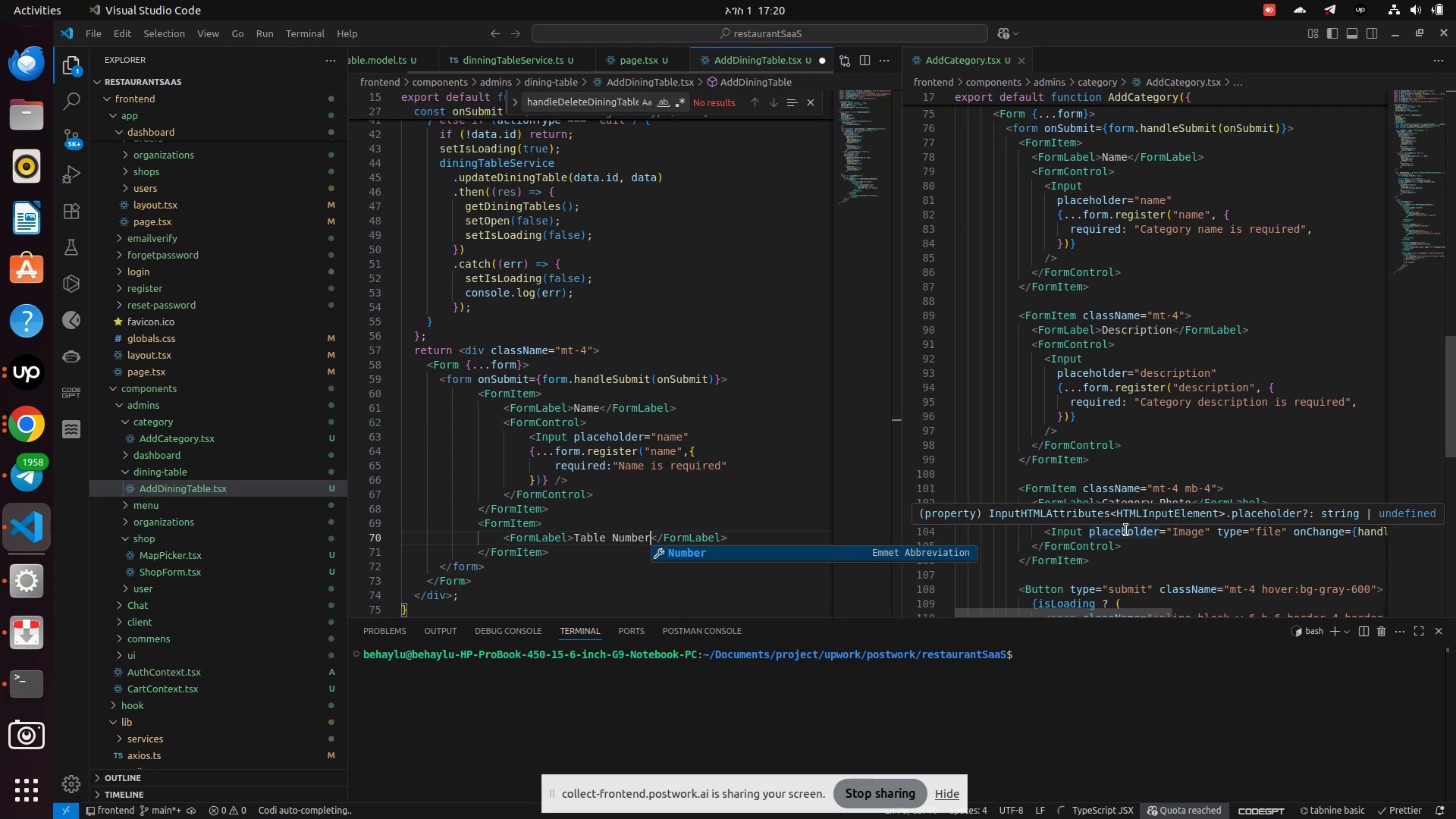 
key(ArrowRight)
 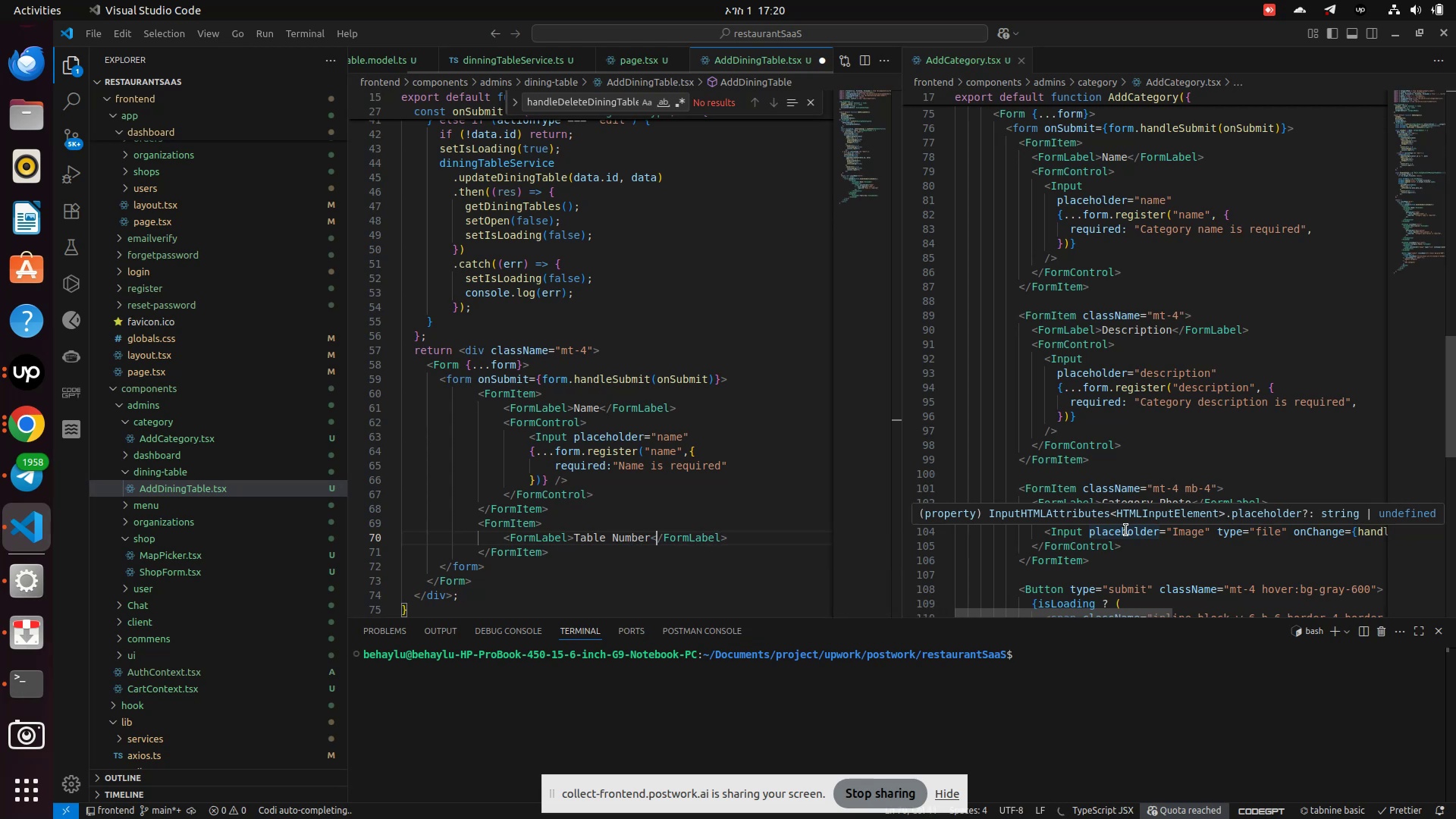 
key(ArrowRight)
 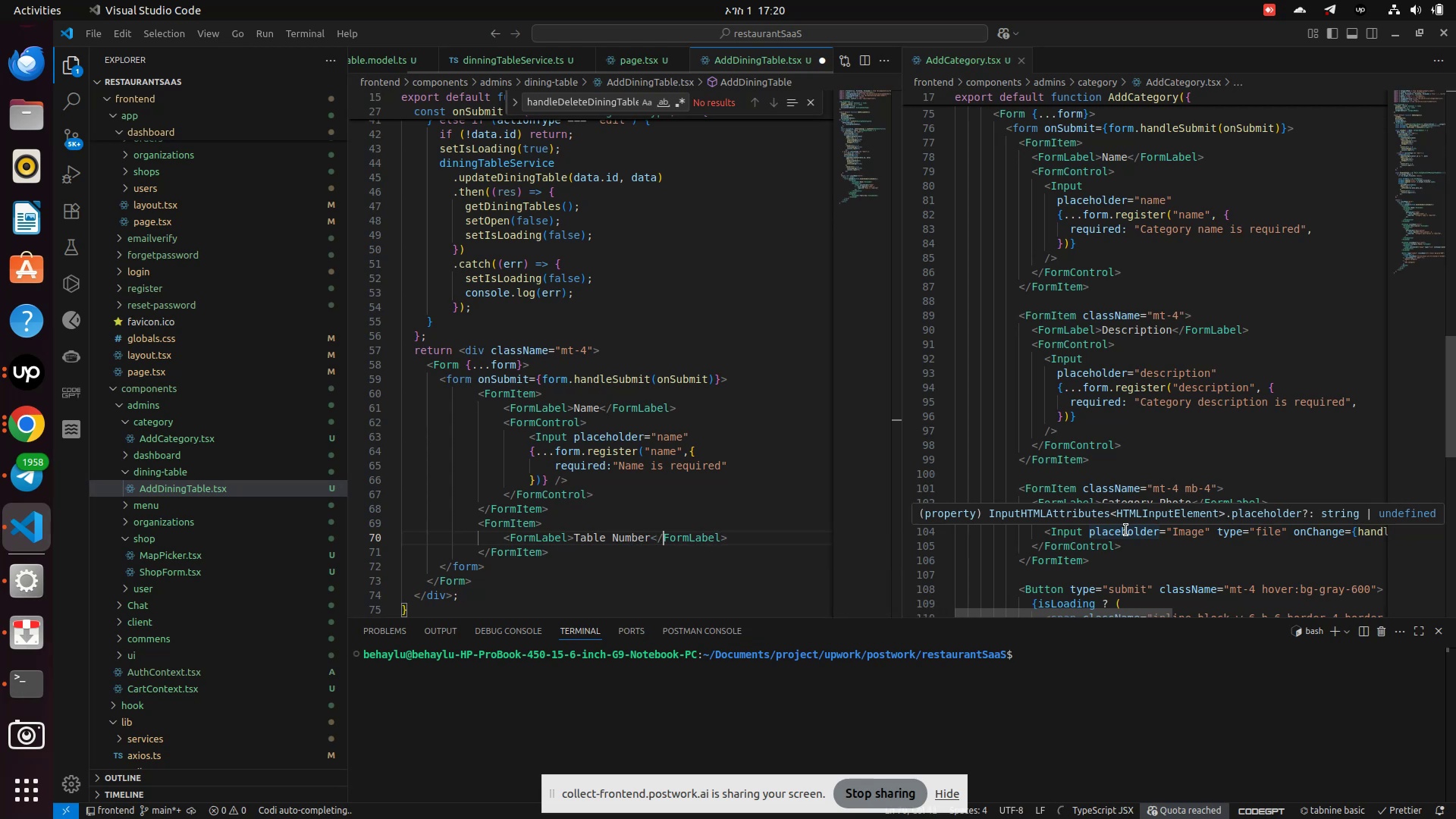 
key(ArrowRight)
 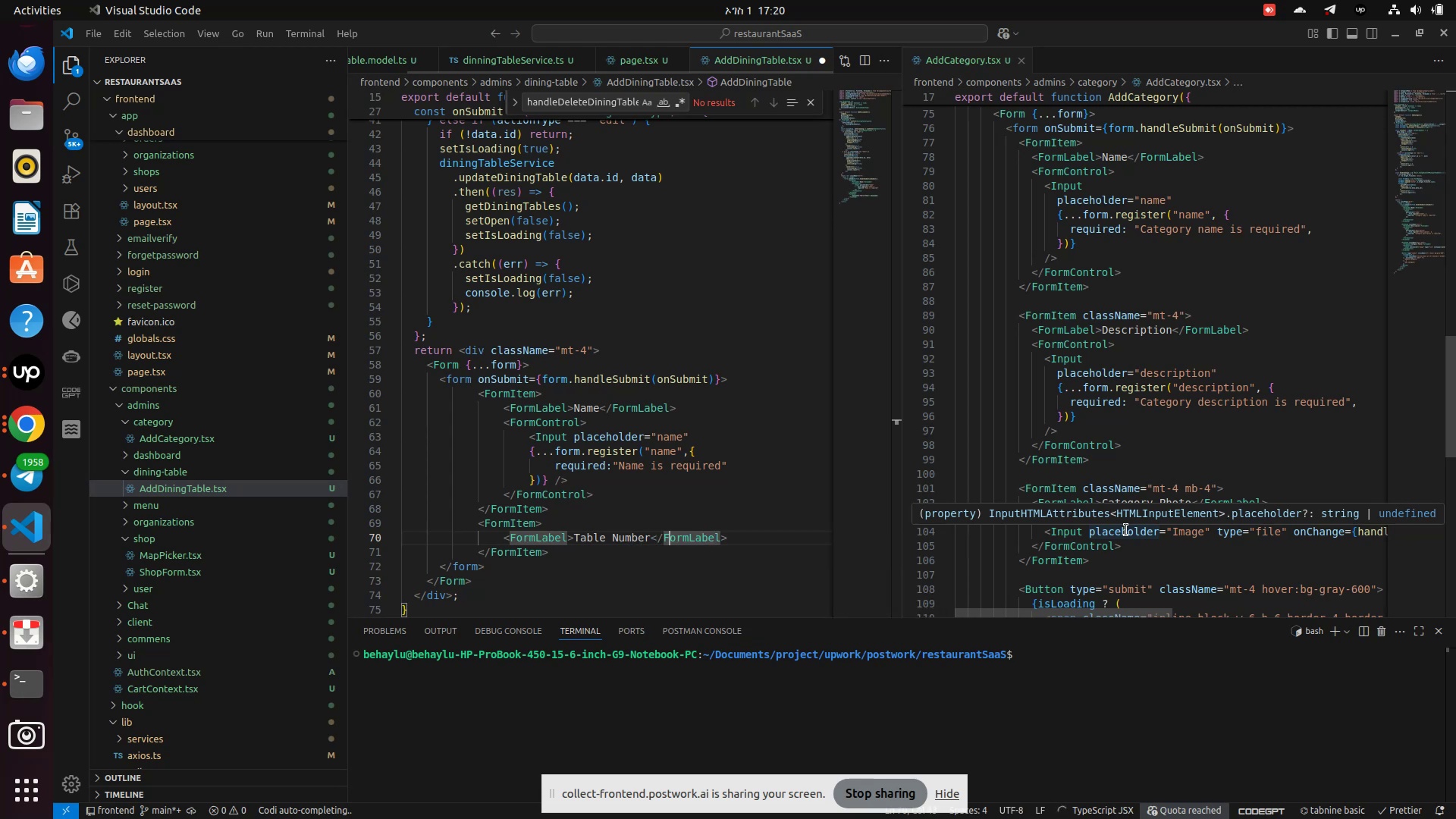 
key(ArrowRight)
 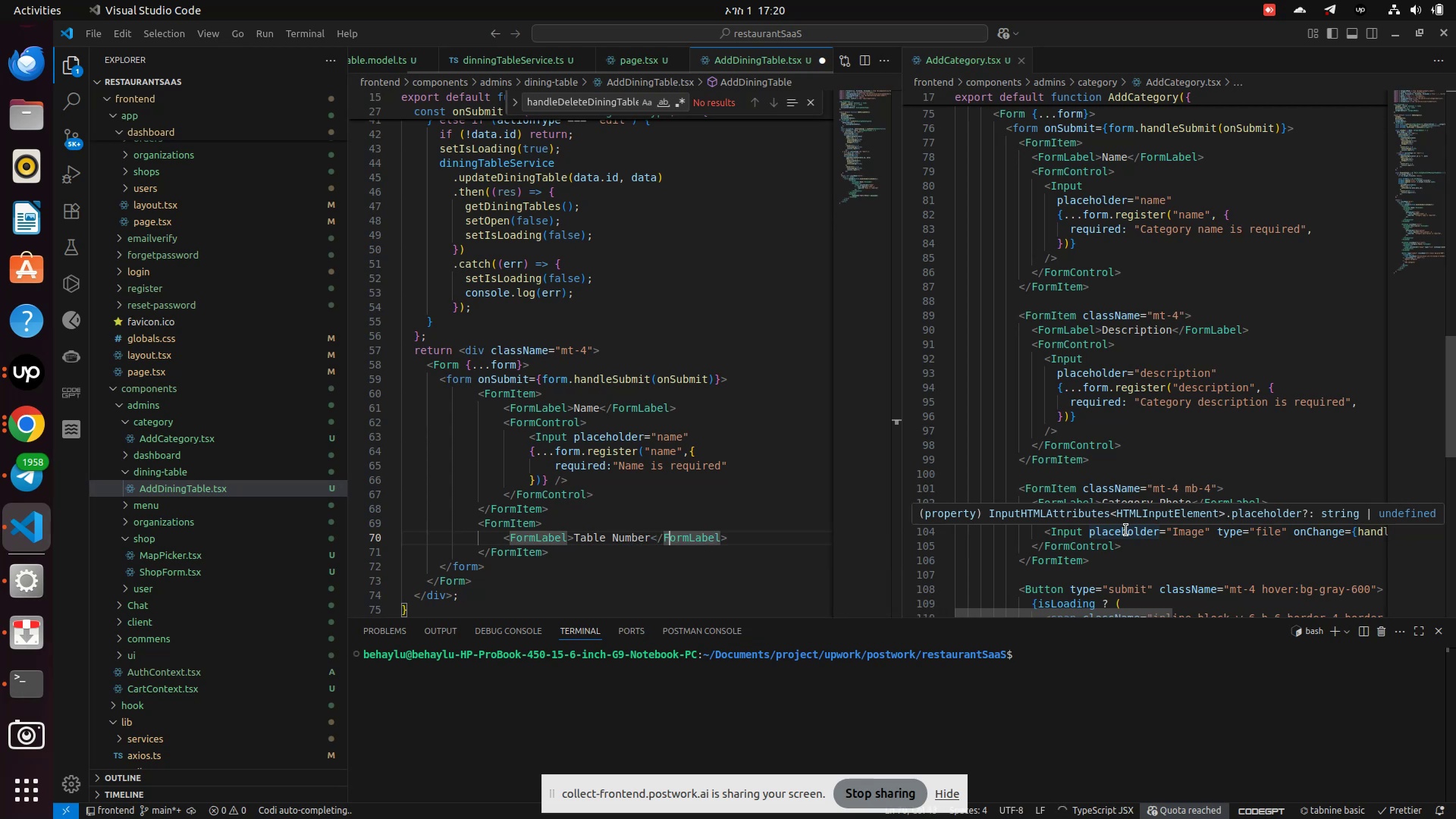 
key(ArrowRight)
 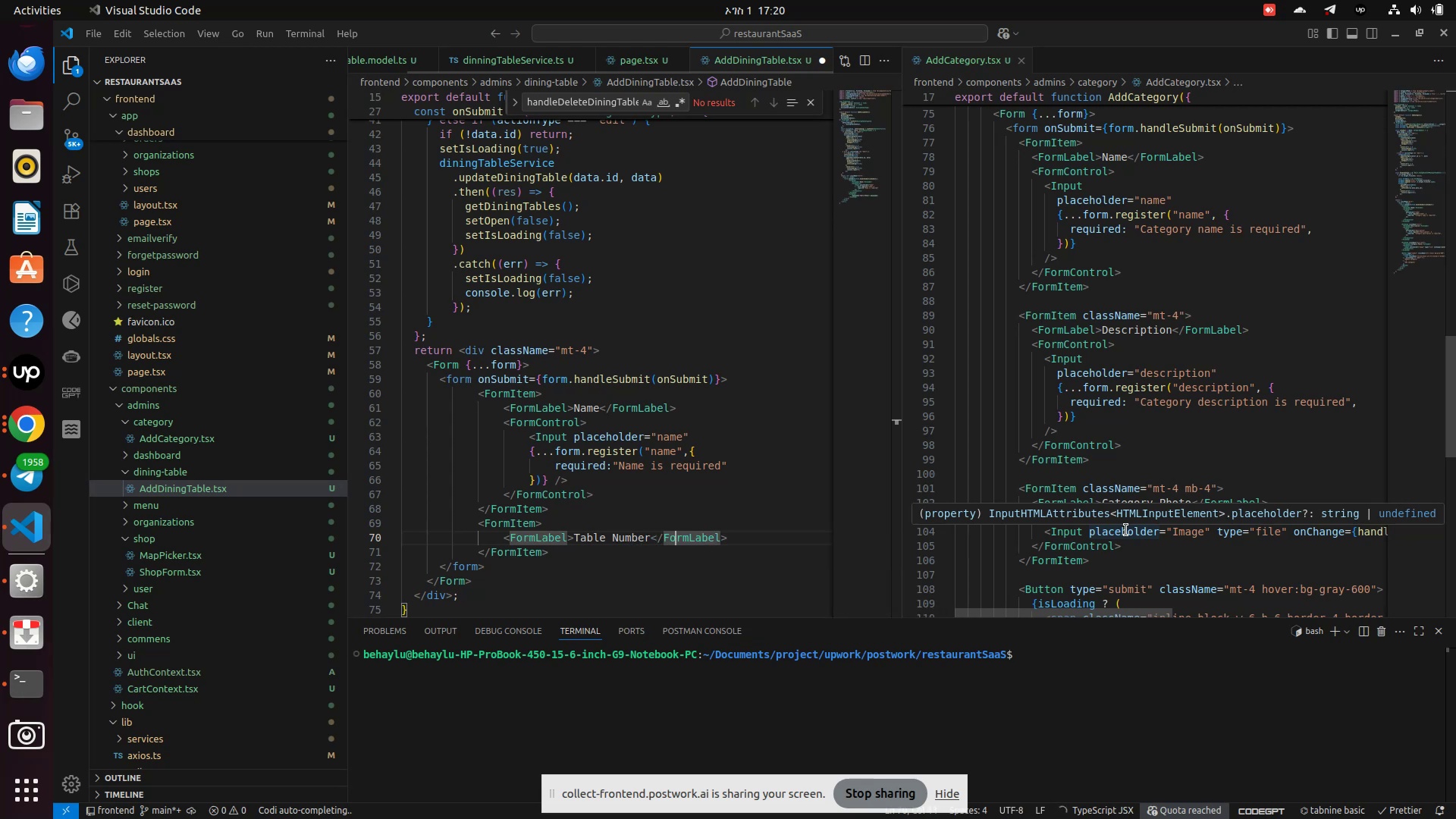 
key(ArrowRight)
 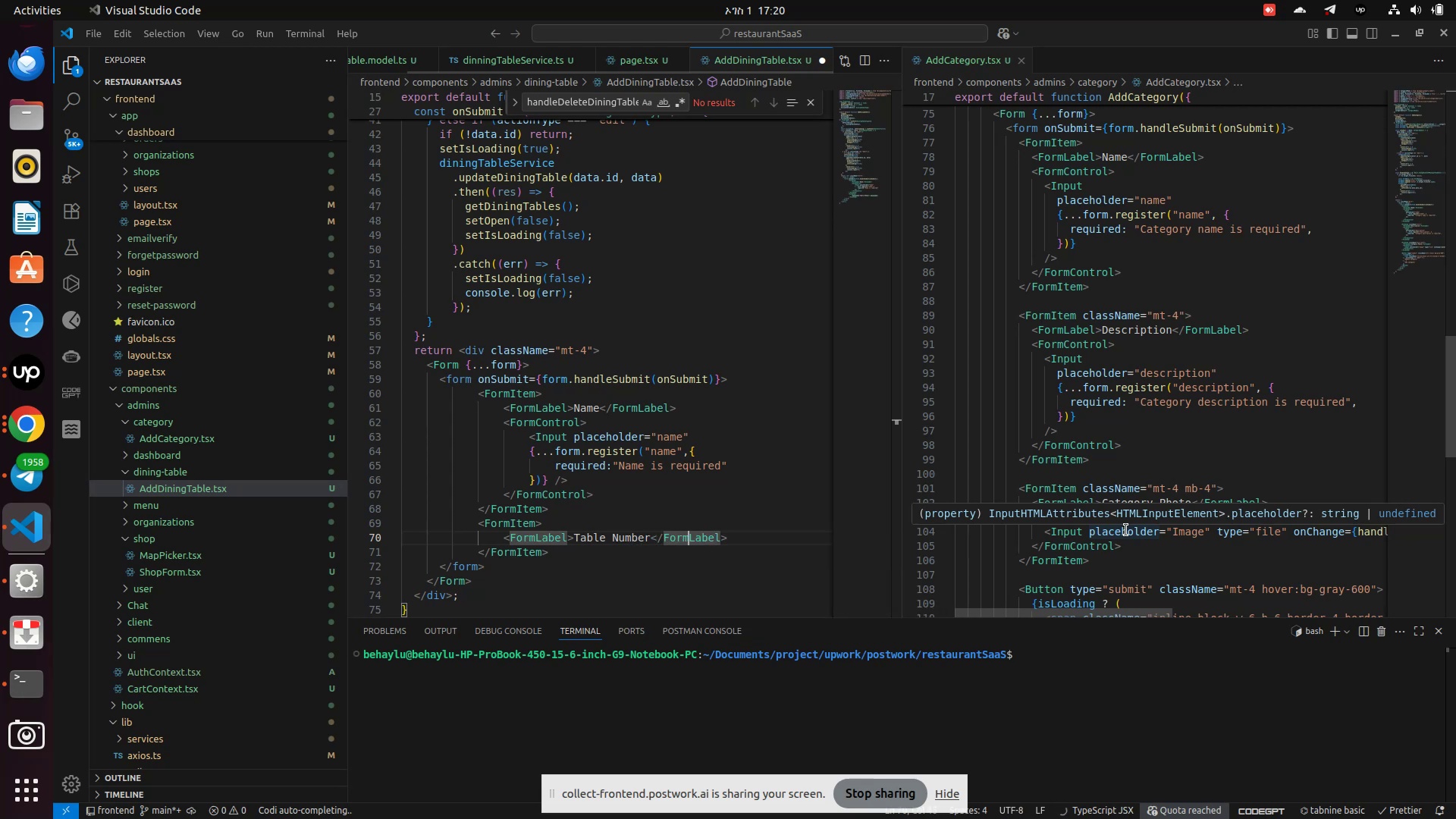 
key(ArrowRight)
 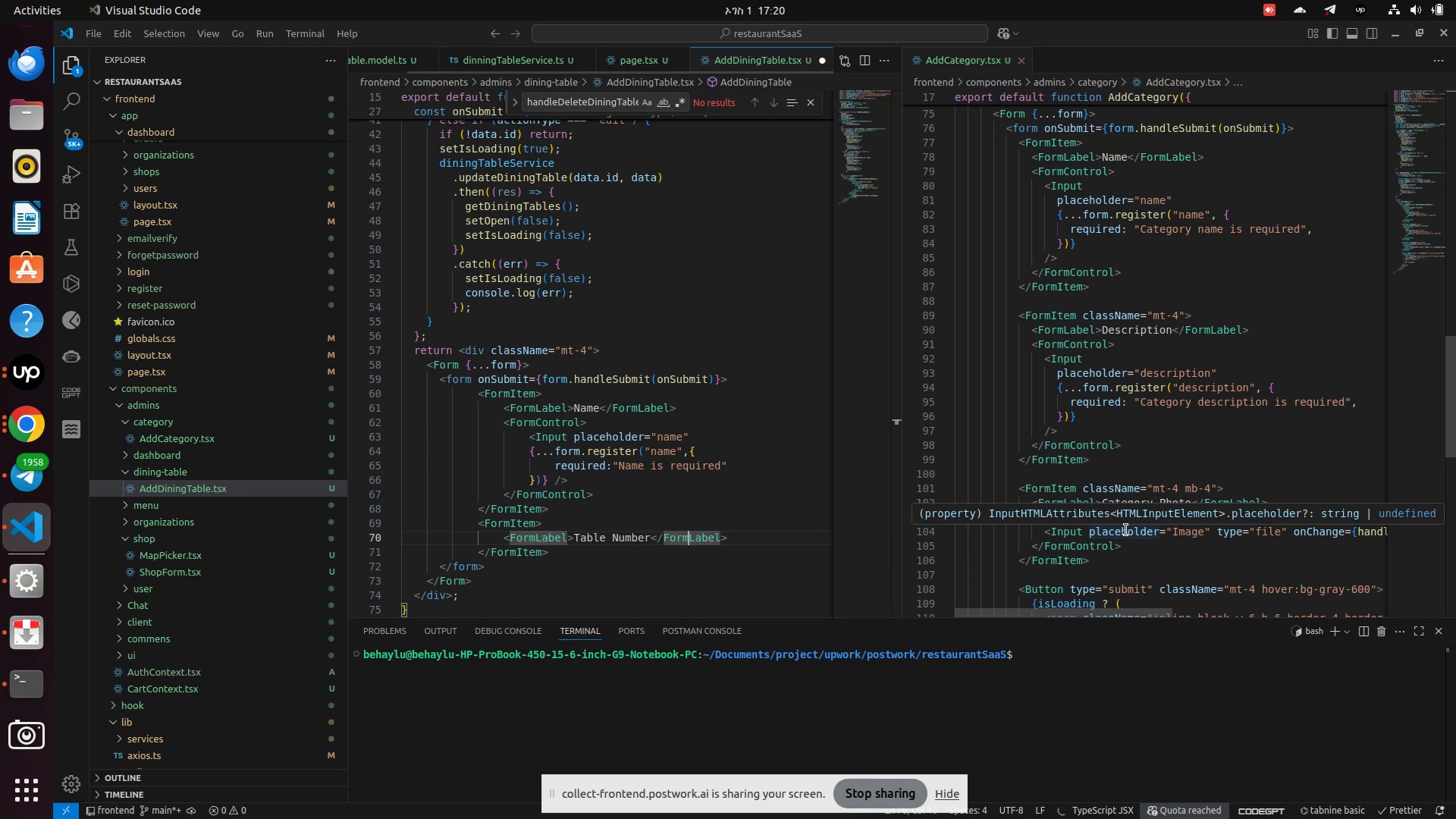 
key(ArrowRight)
 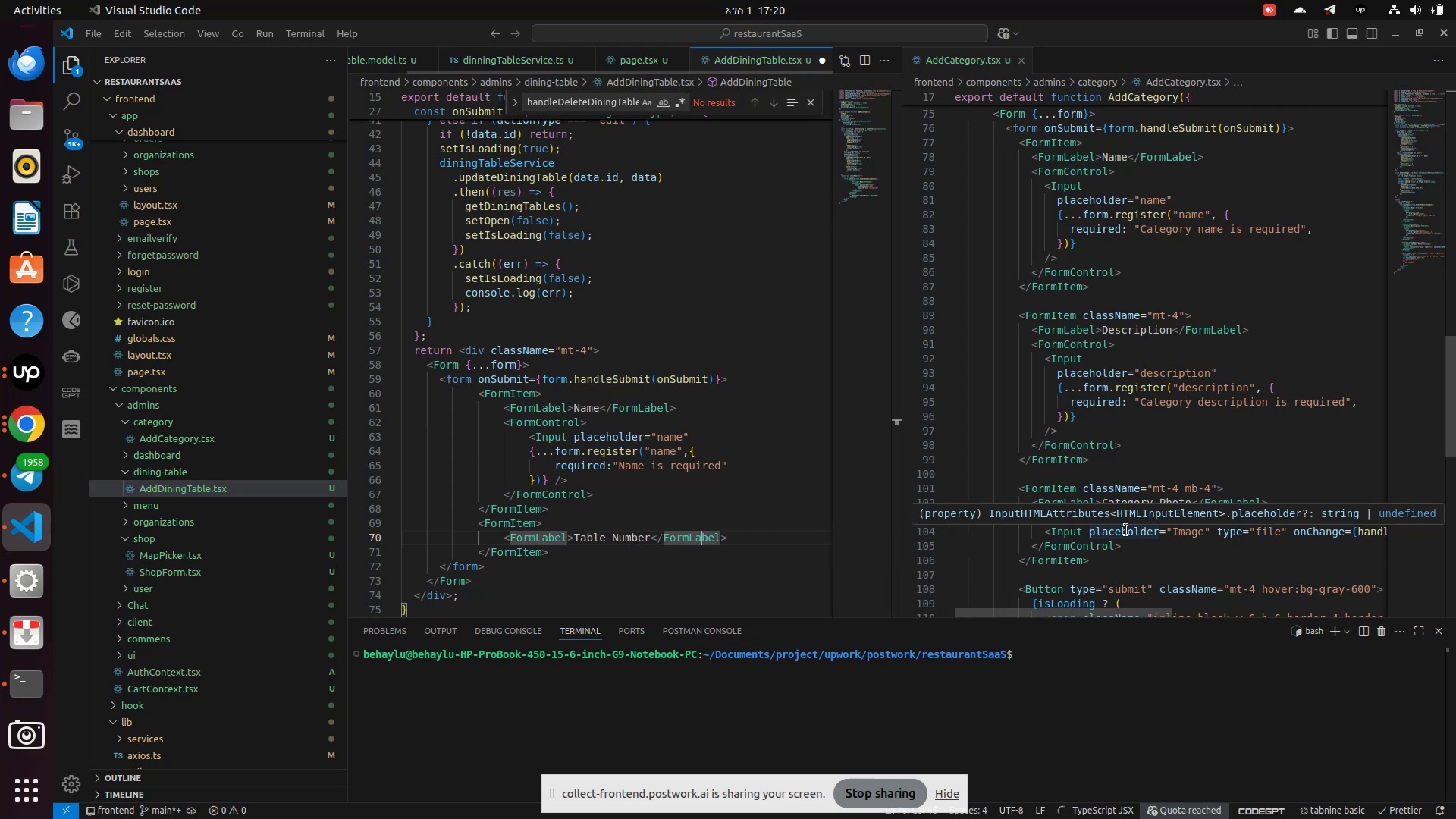 
key(ArrowRight)
 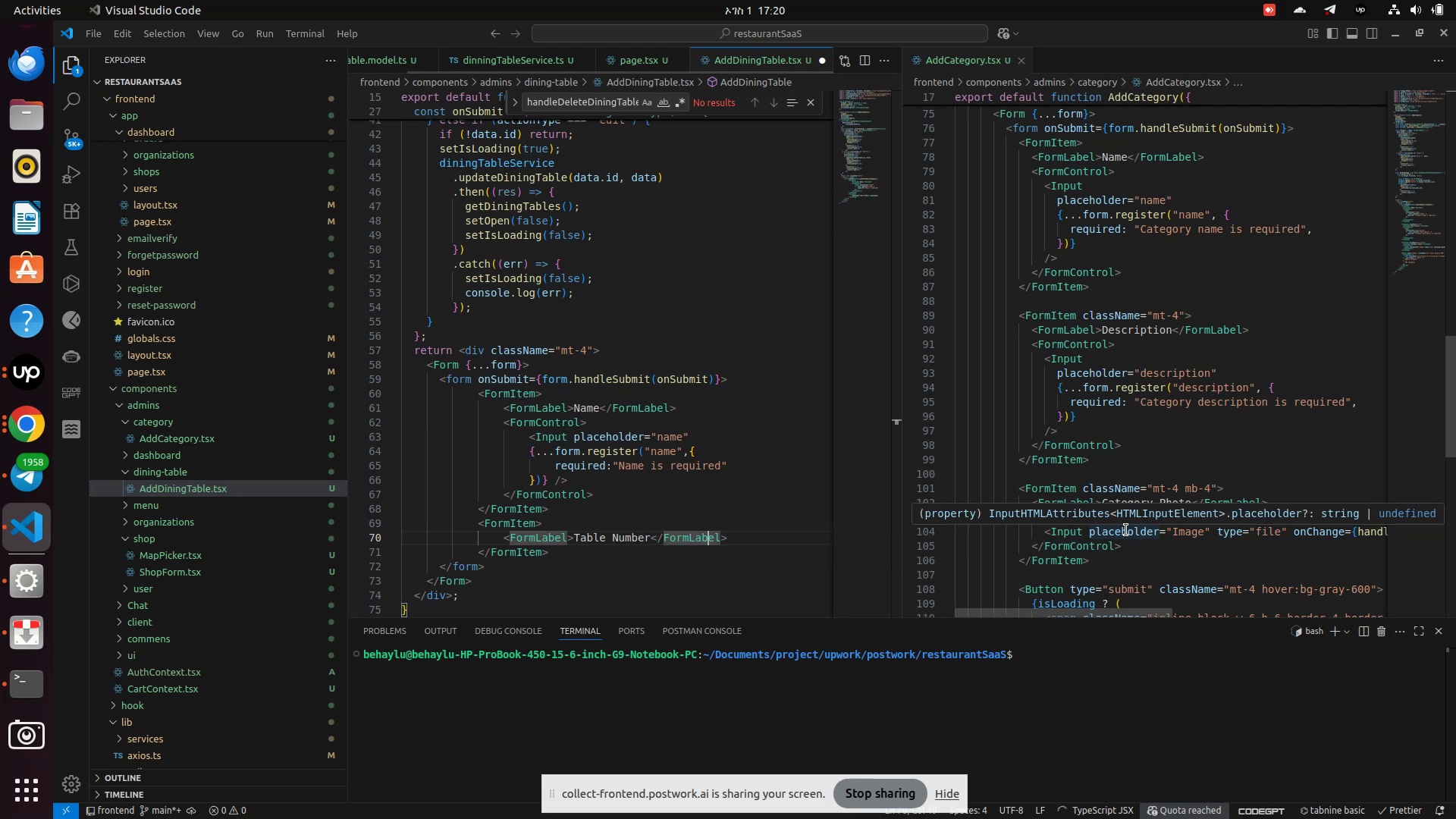 
key(ArrowRight)
 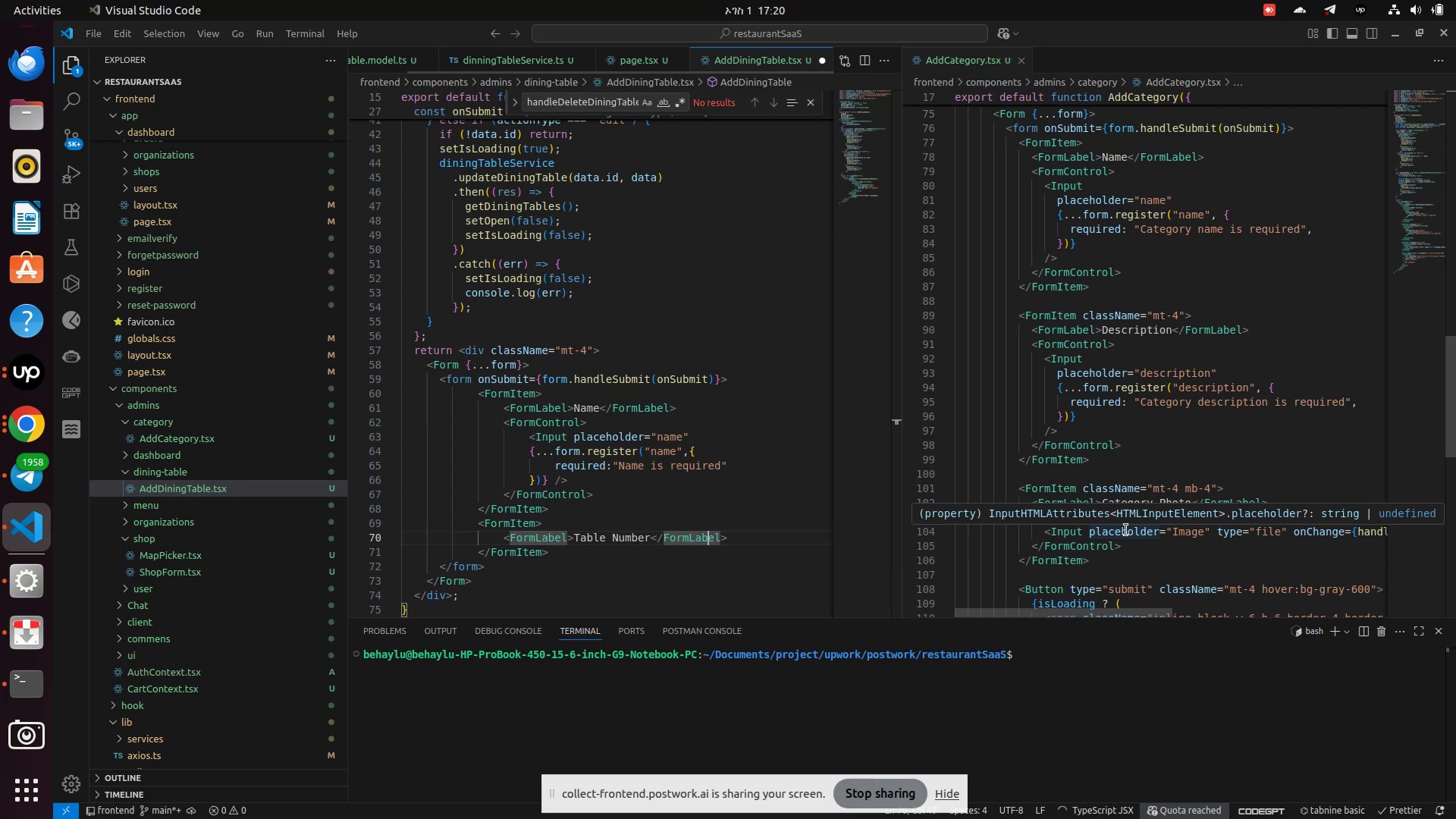 
key(ArrowRight)
 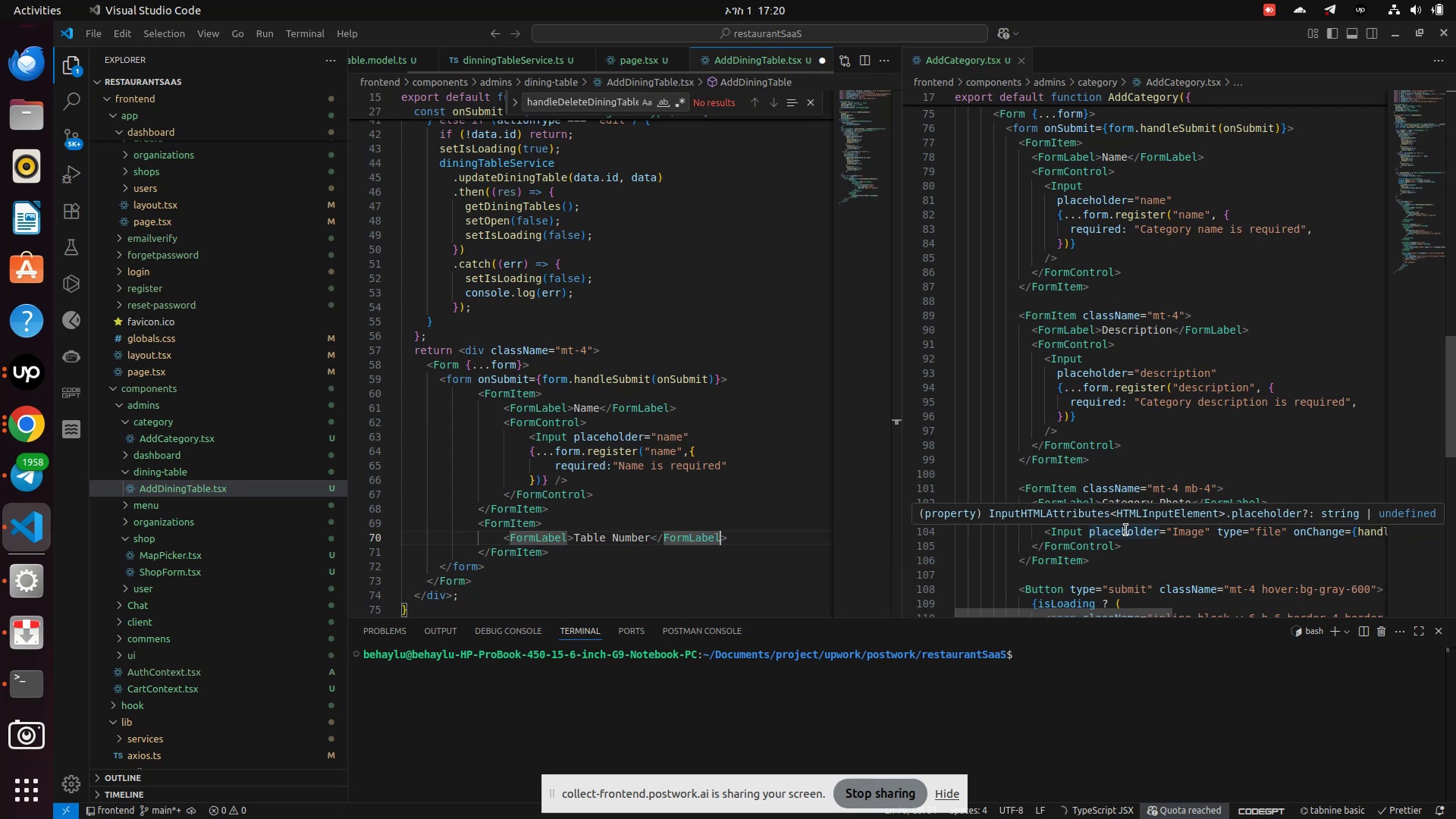 
key(ArrowRight)
 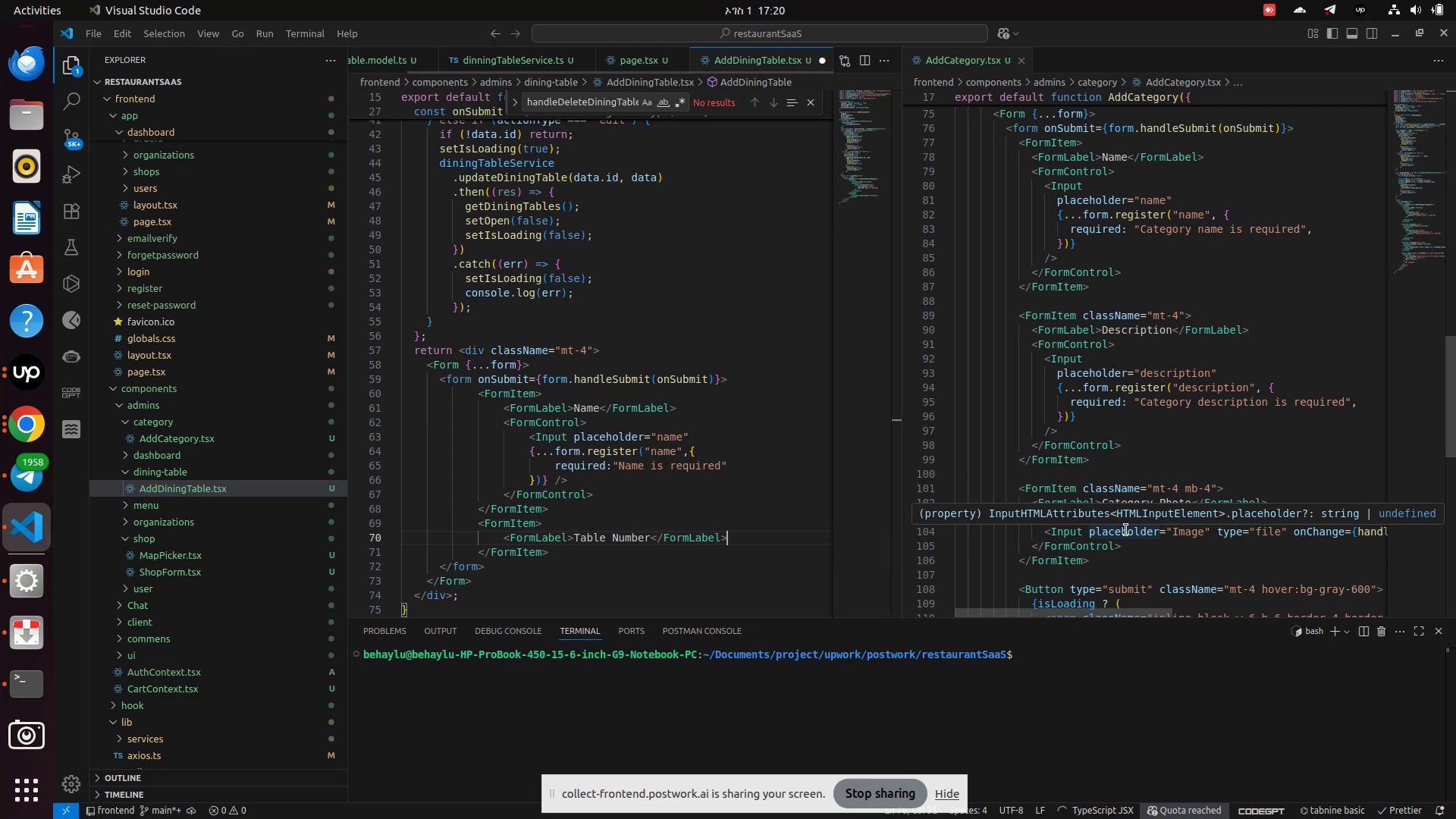 
key(Enter)
 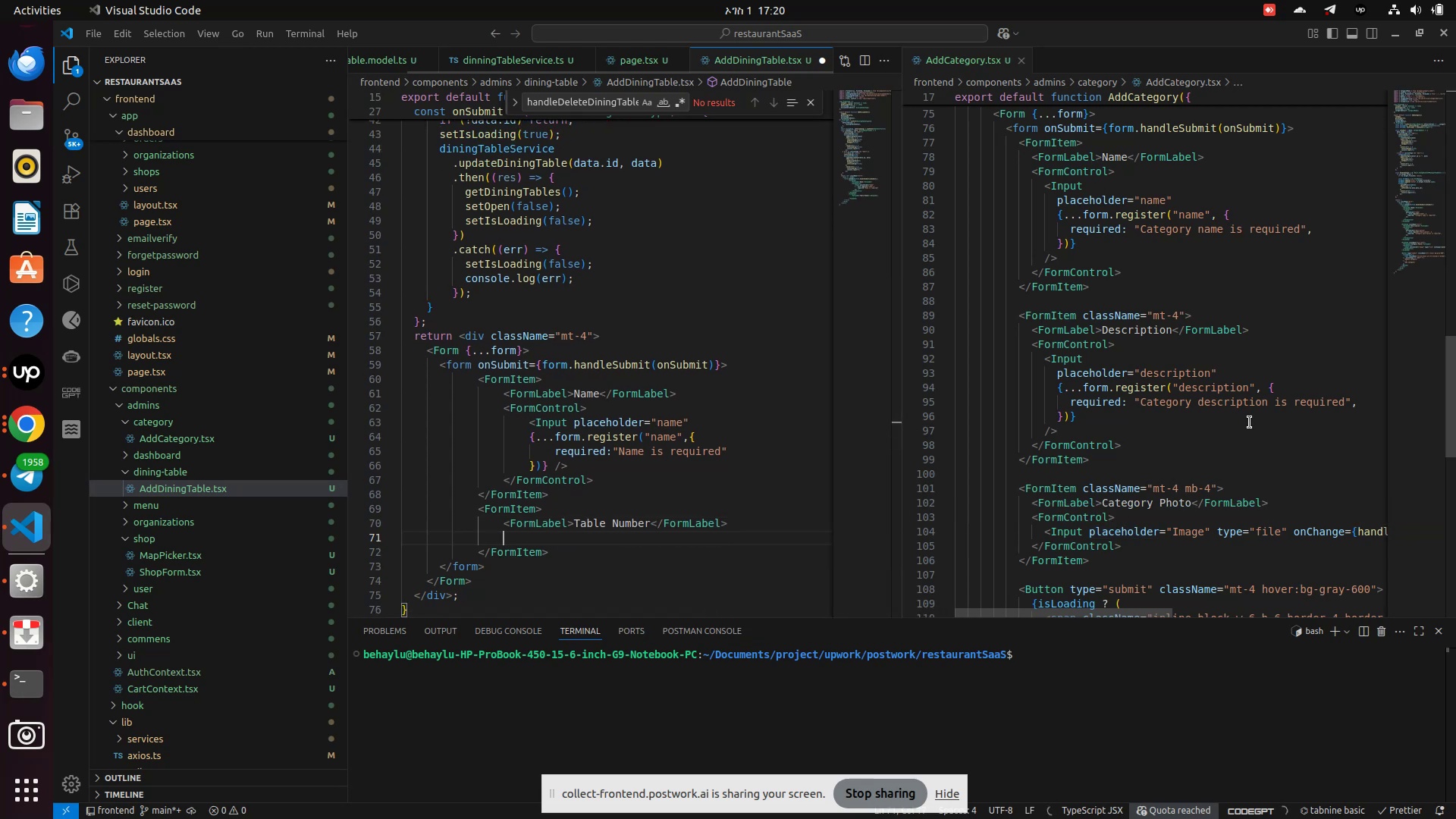 
hold_key(key=ShiftRight, duration=0.45)
 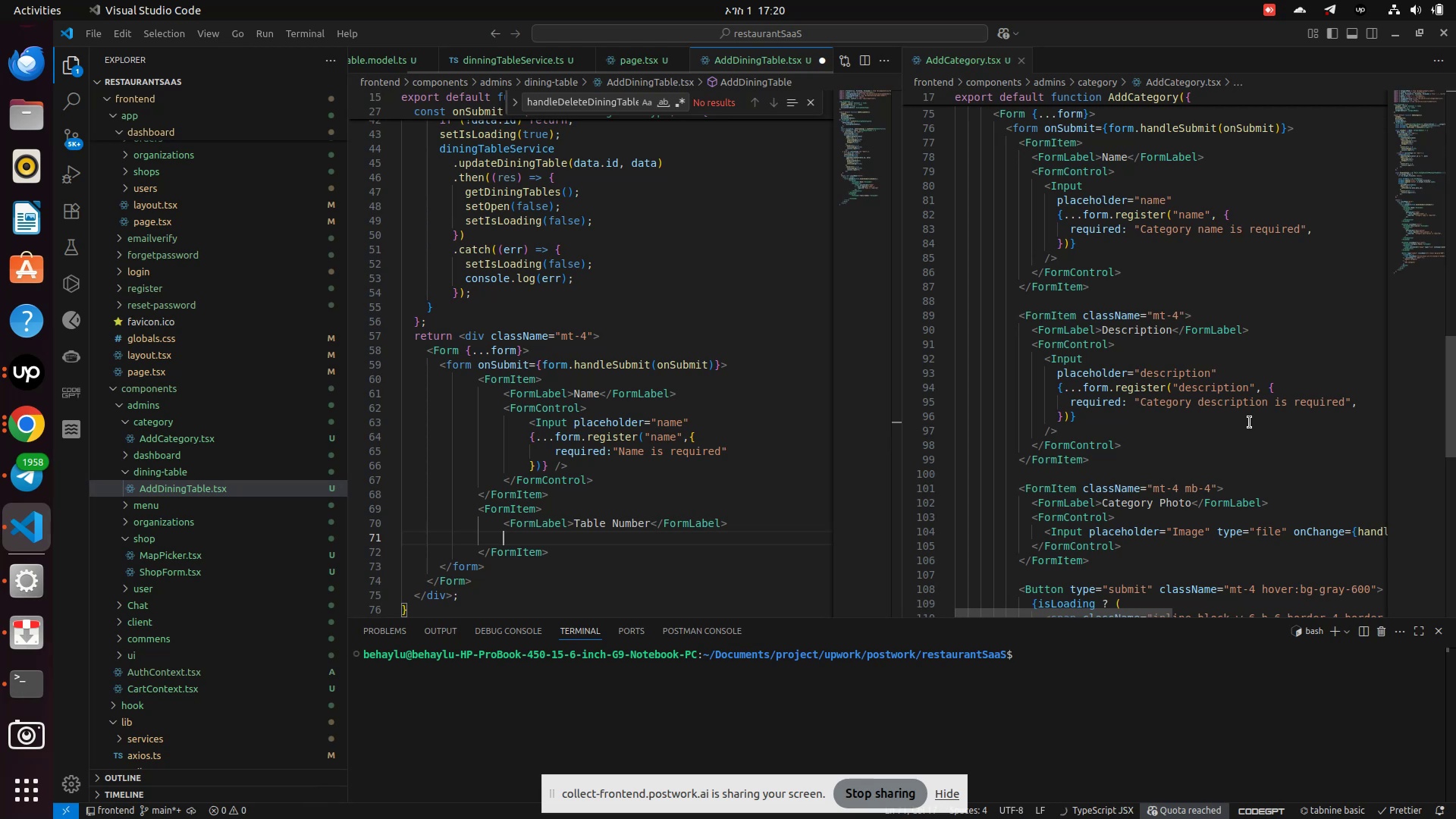 
type(FormControl)
 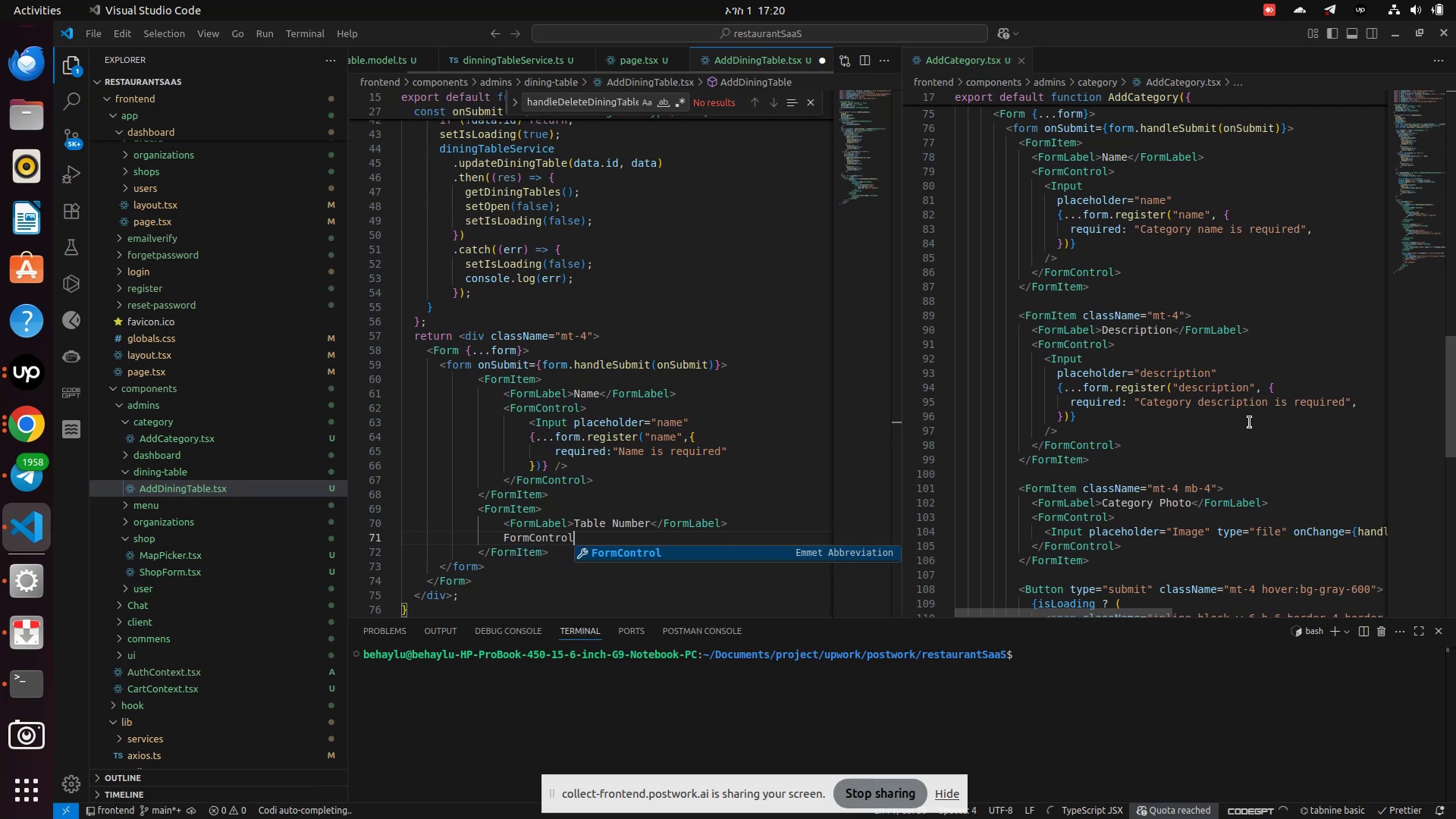 
key(Enter)
 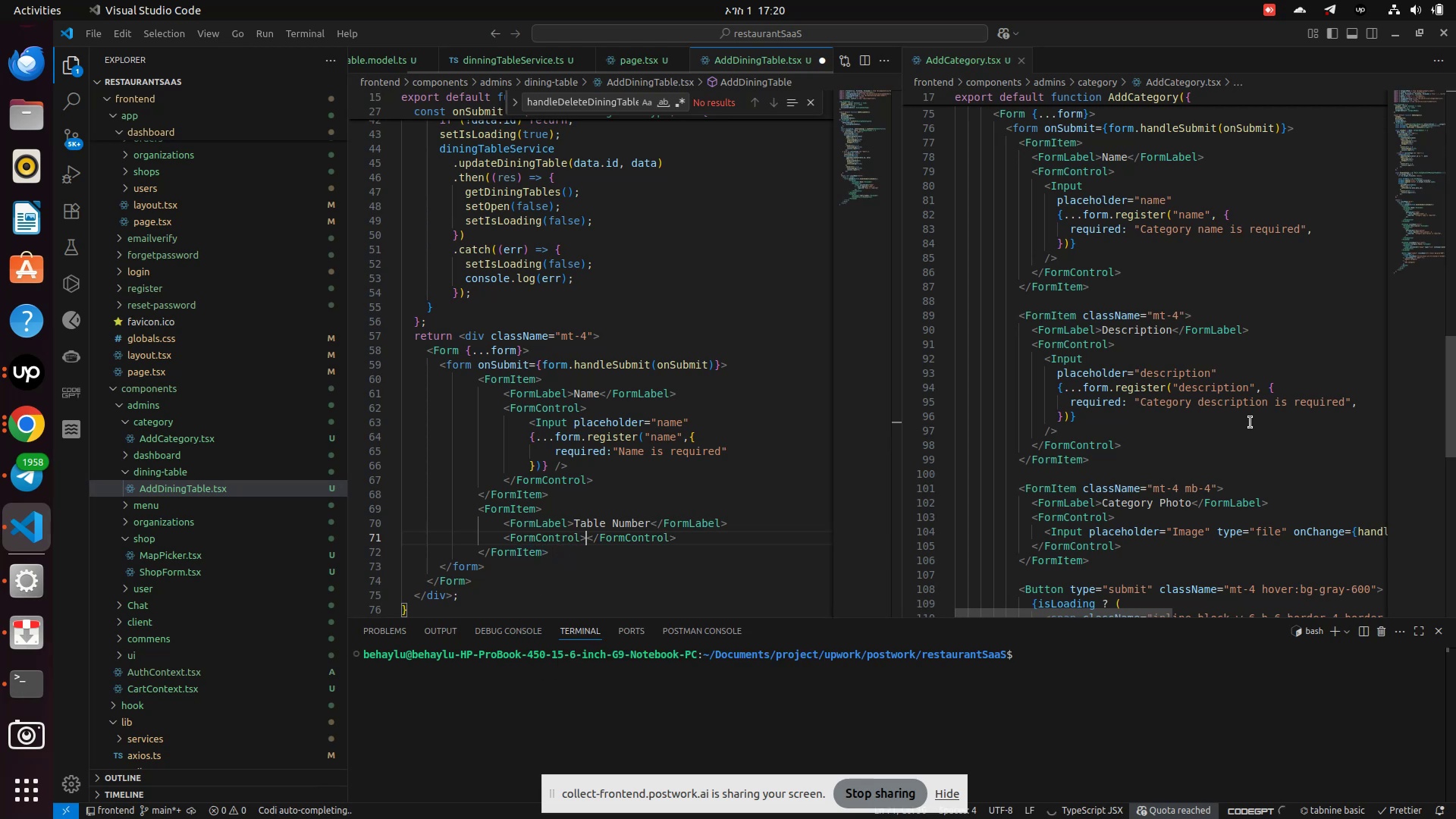 
key(Enter)
 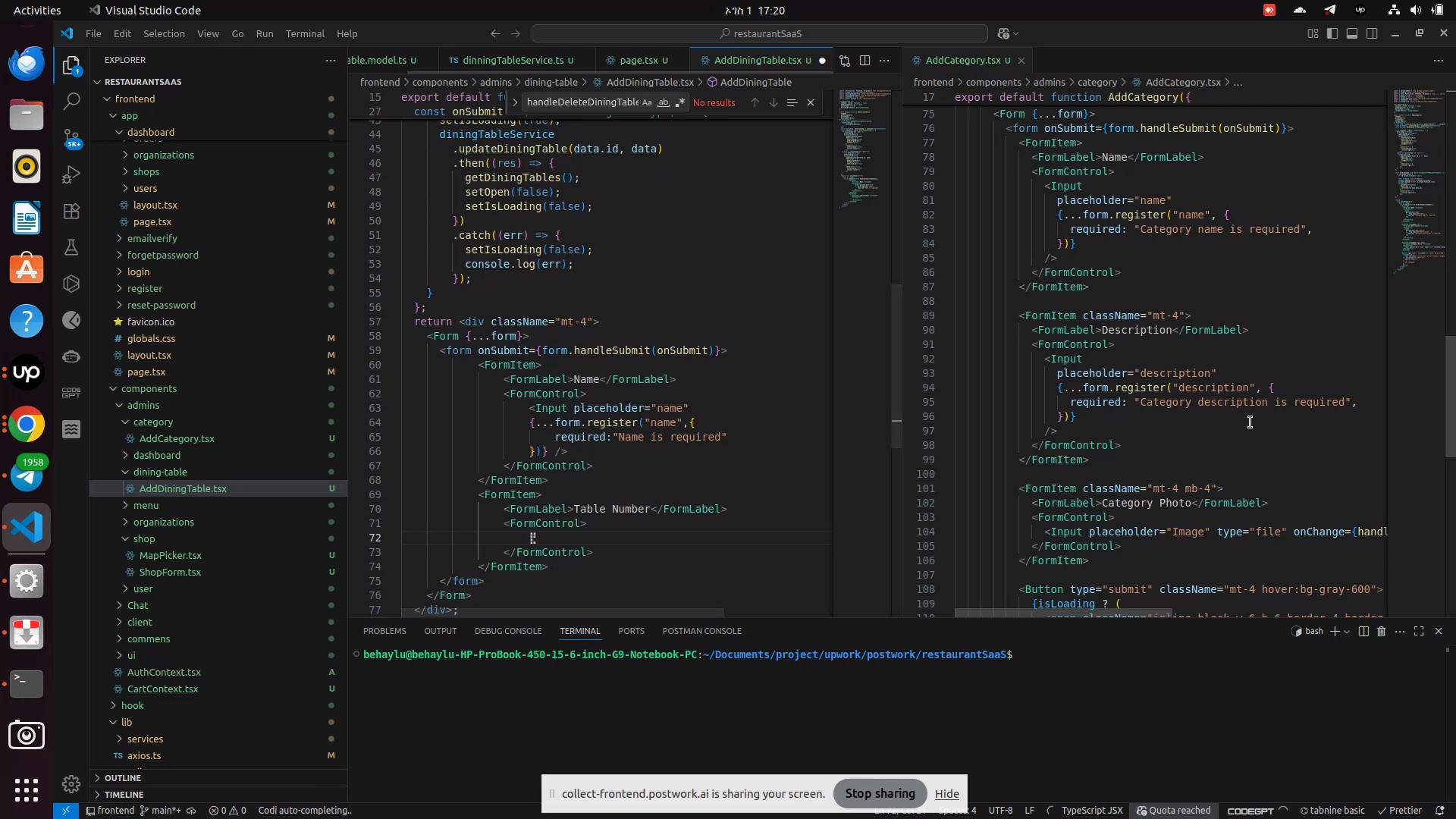 
type(Input)
 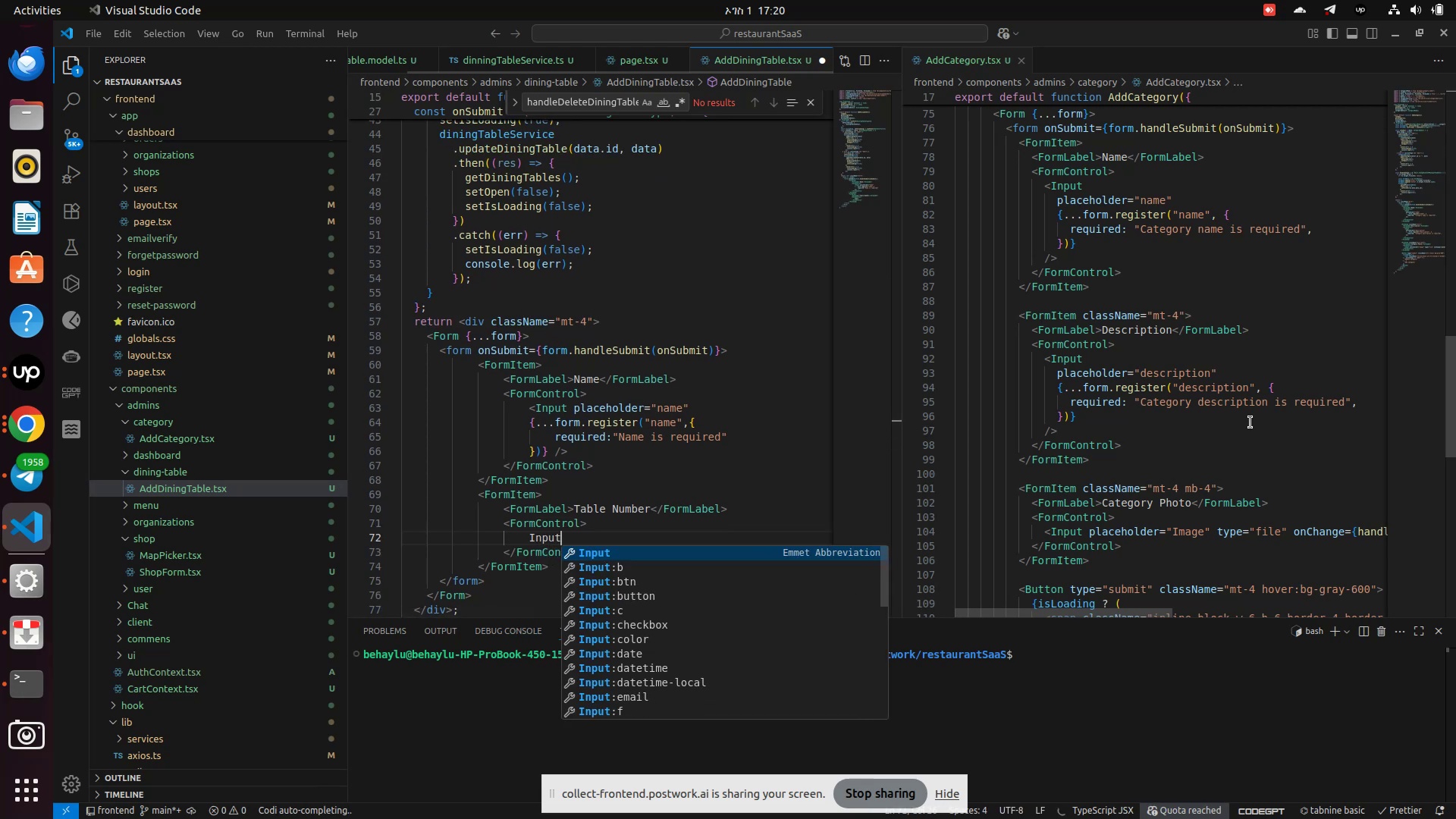 
key(Enter)
 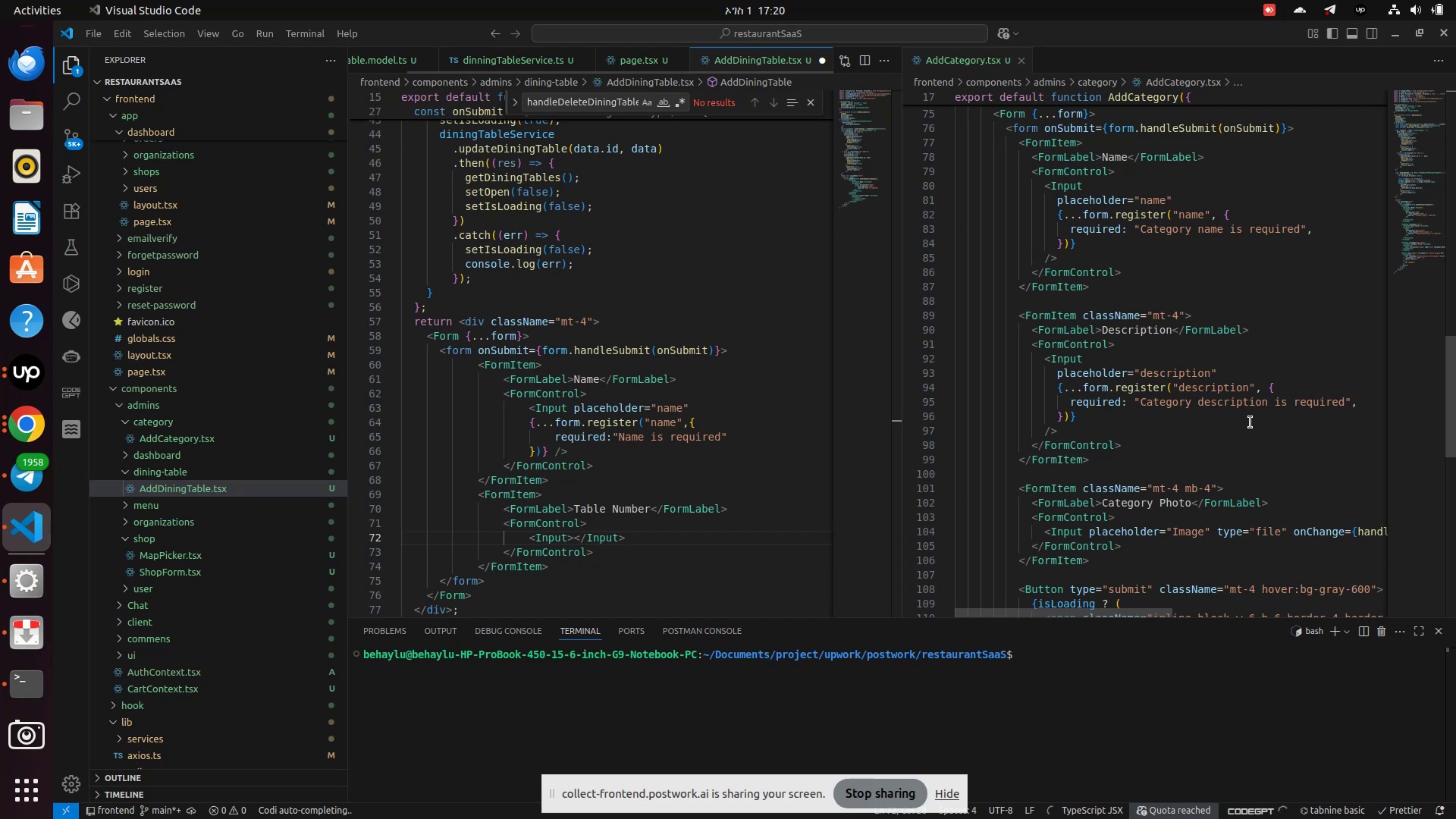 
key(ArrowLeft)
 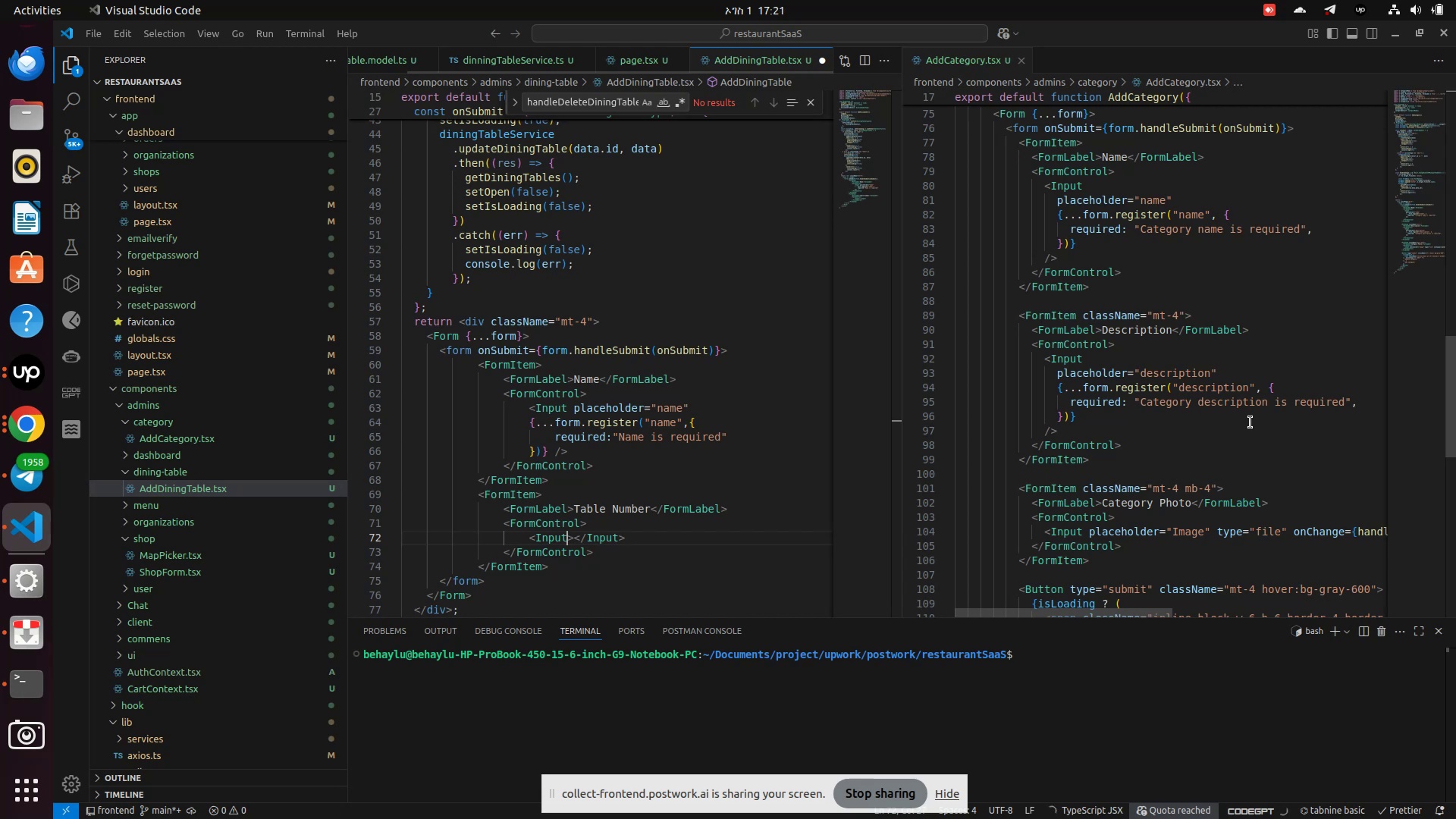 
key(Slash)
 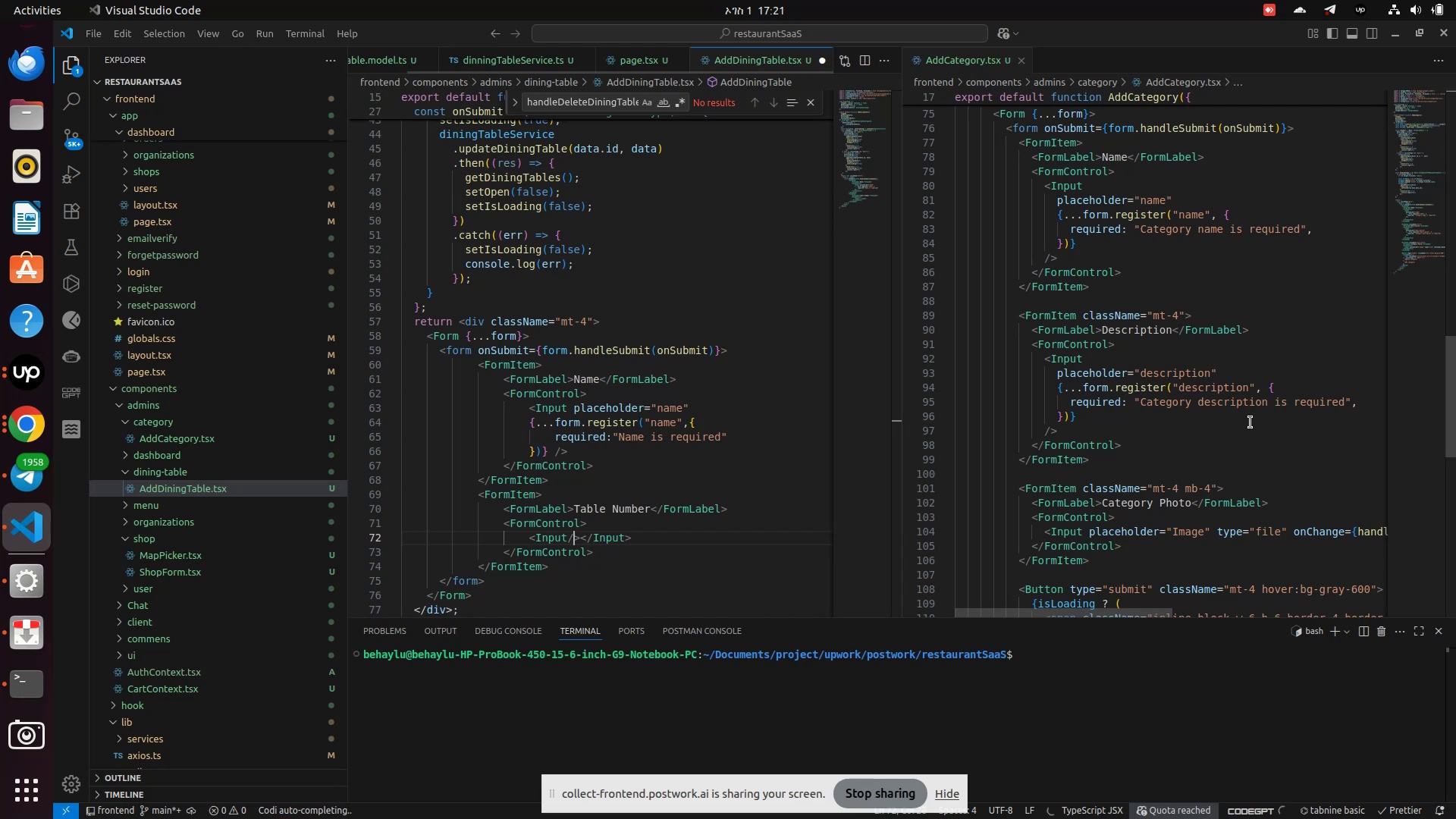 
hold_key(key=ArrowRight, duration=0.7)
 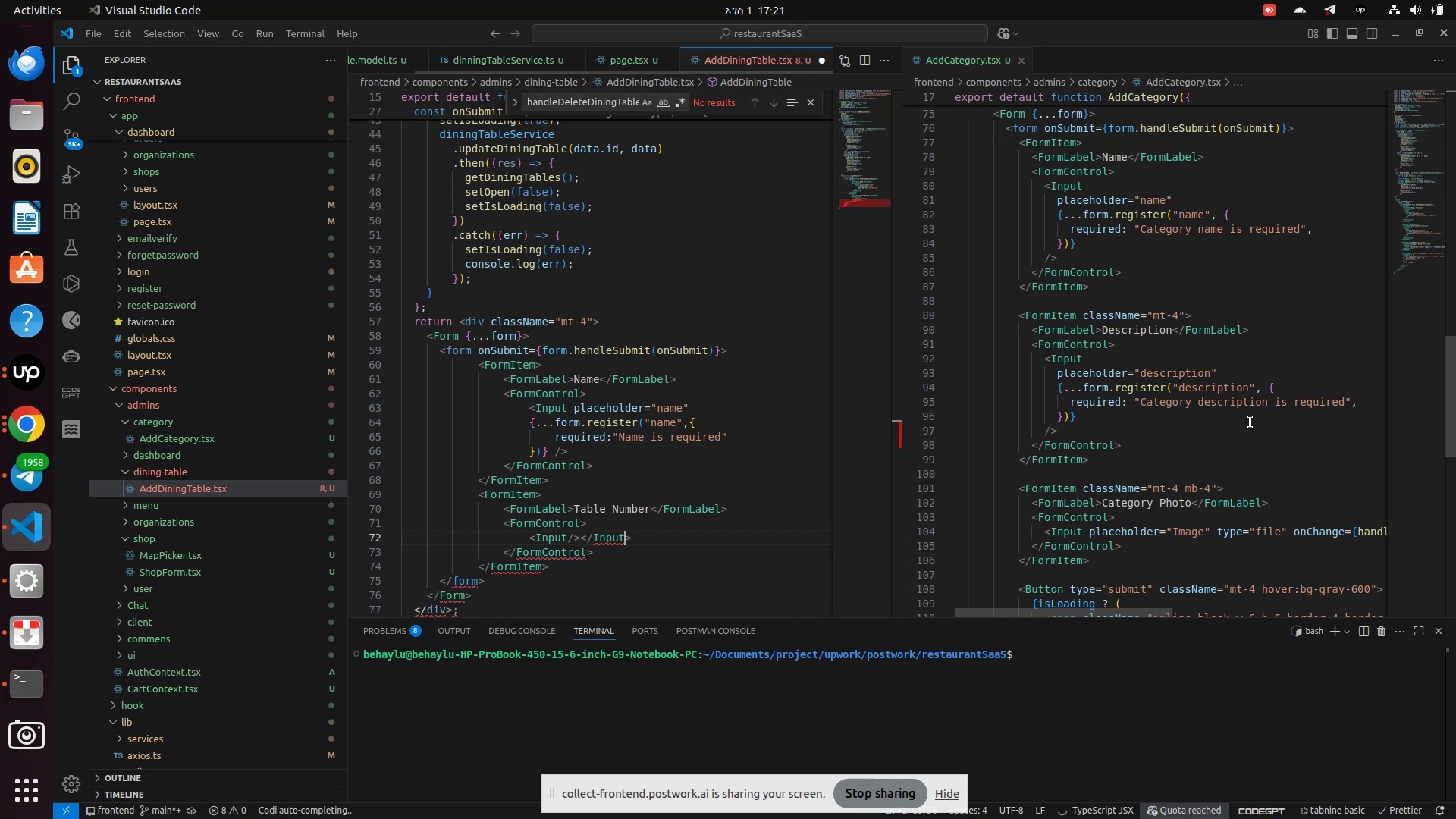 
key(ArrowRight)
 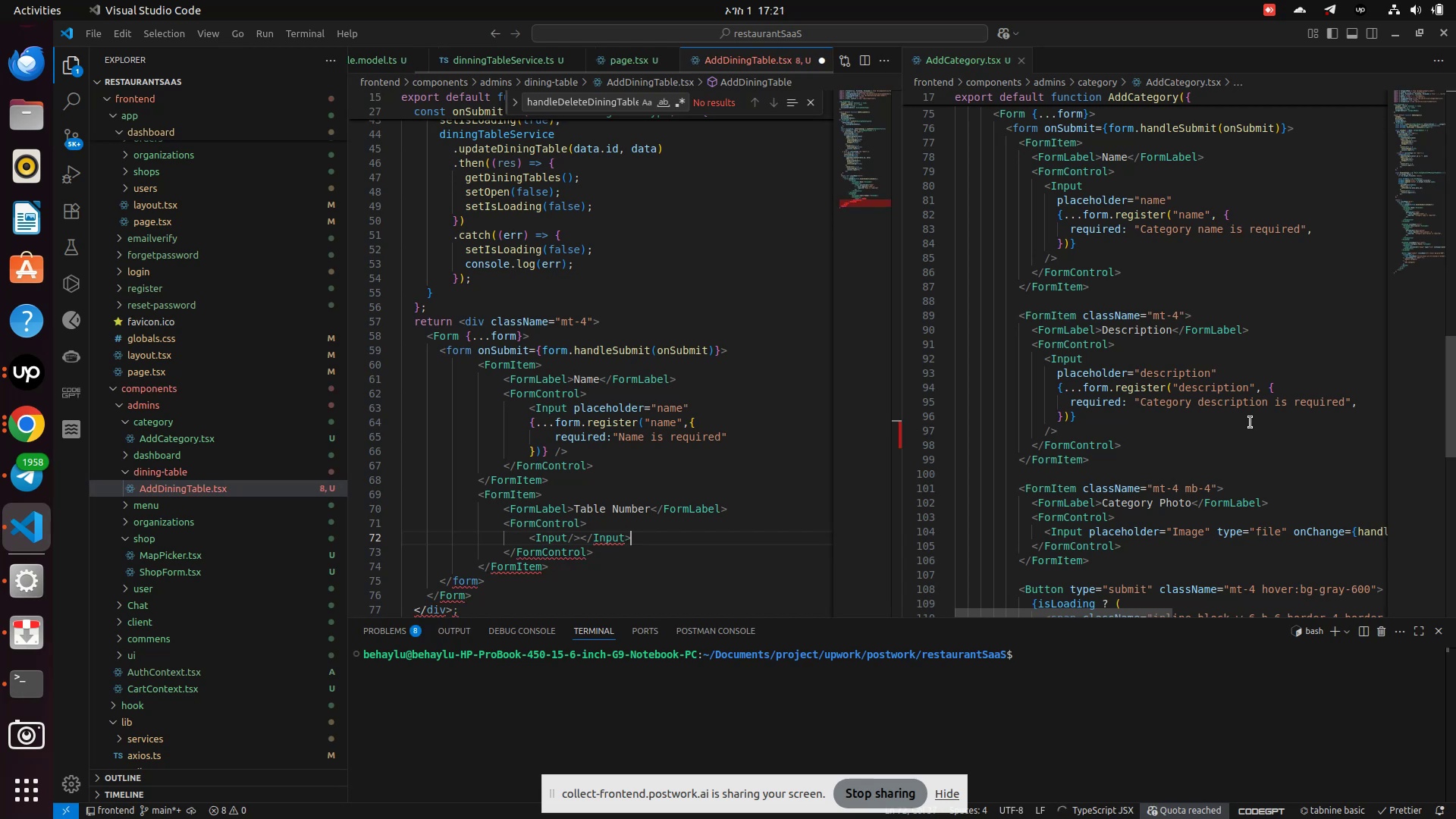 
key(Backspace)
 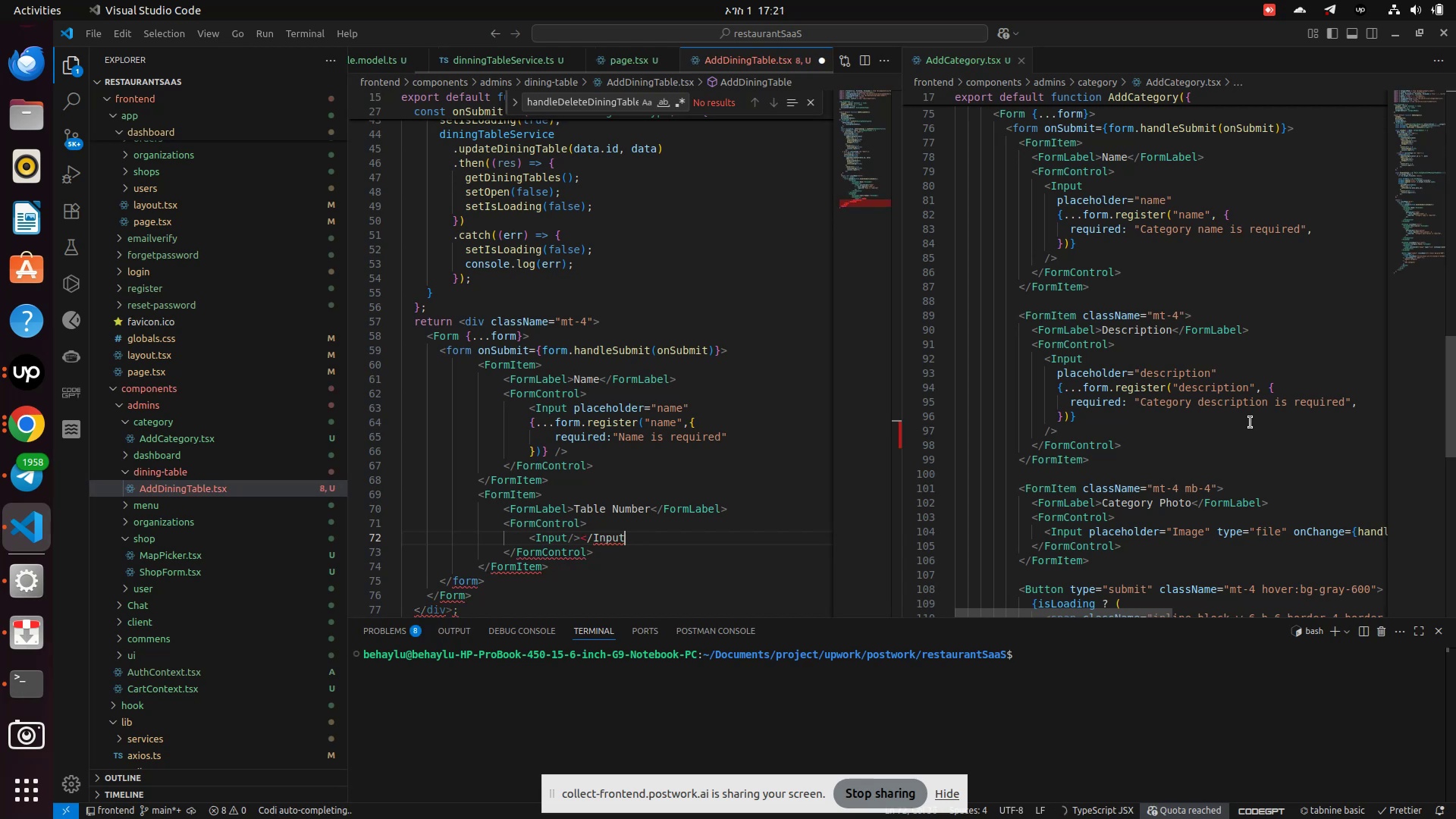 
key(Backspace)
 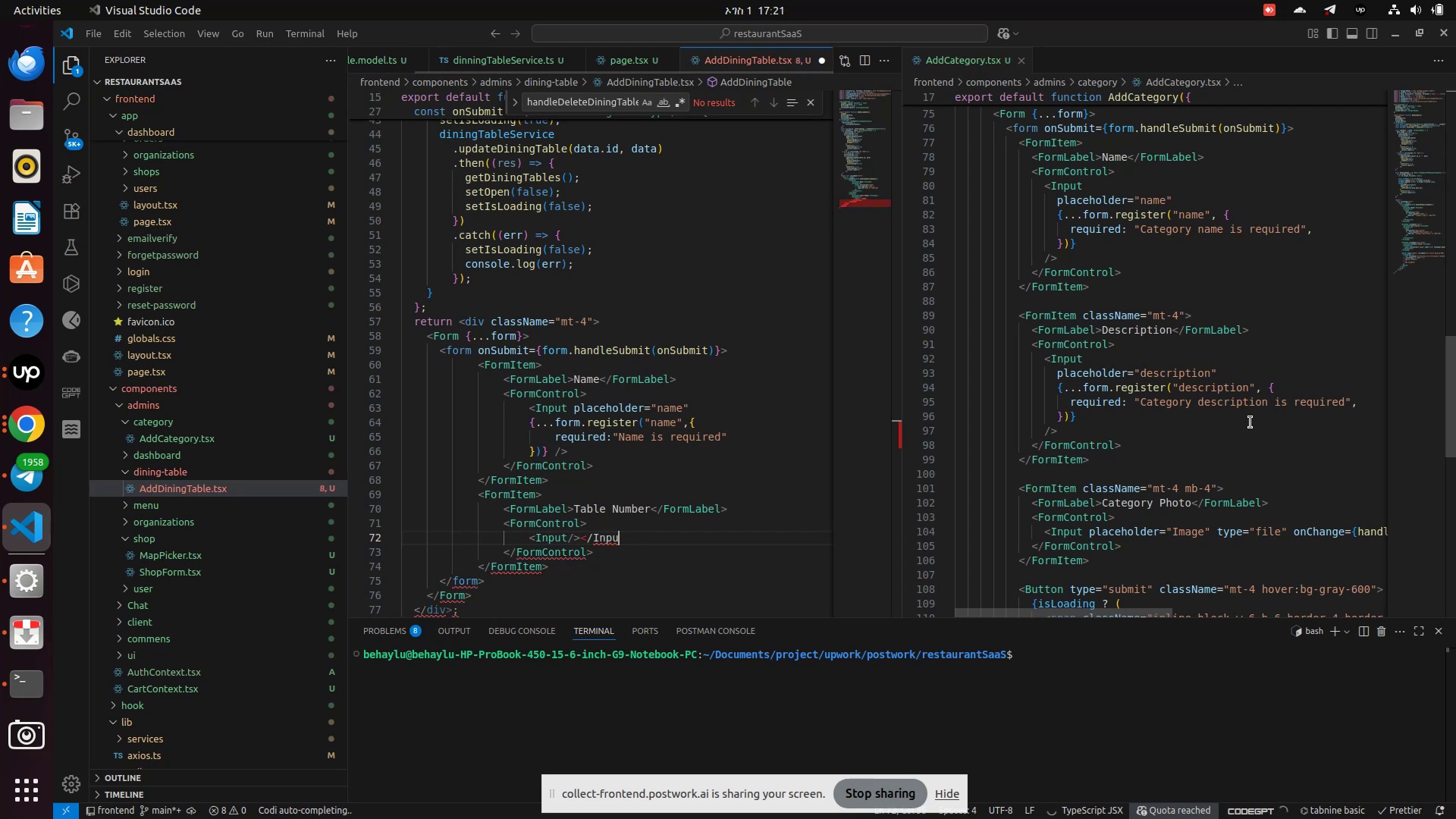 
key(Backspace)
 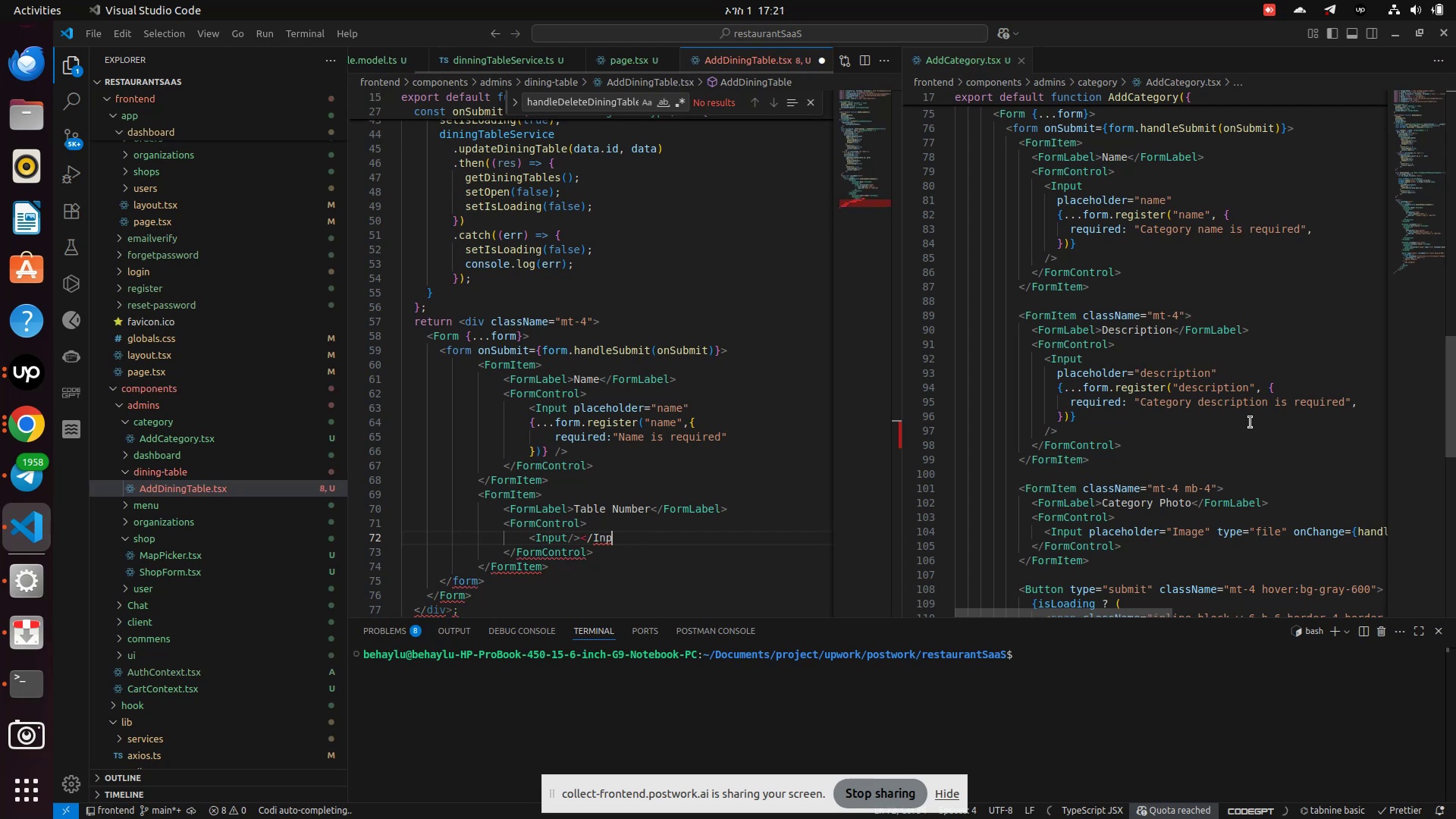 
key(Backspace)
 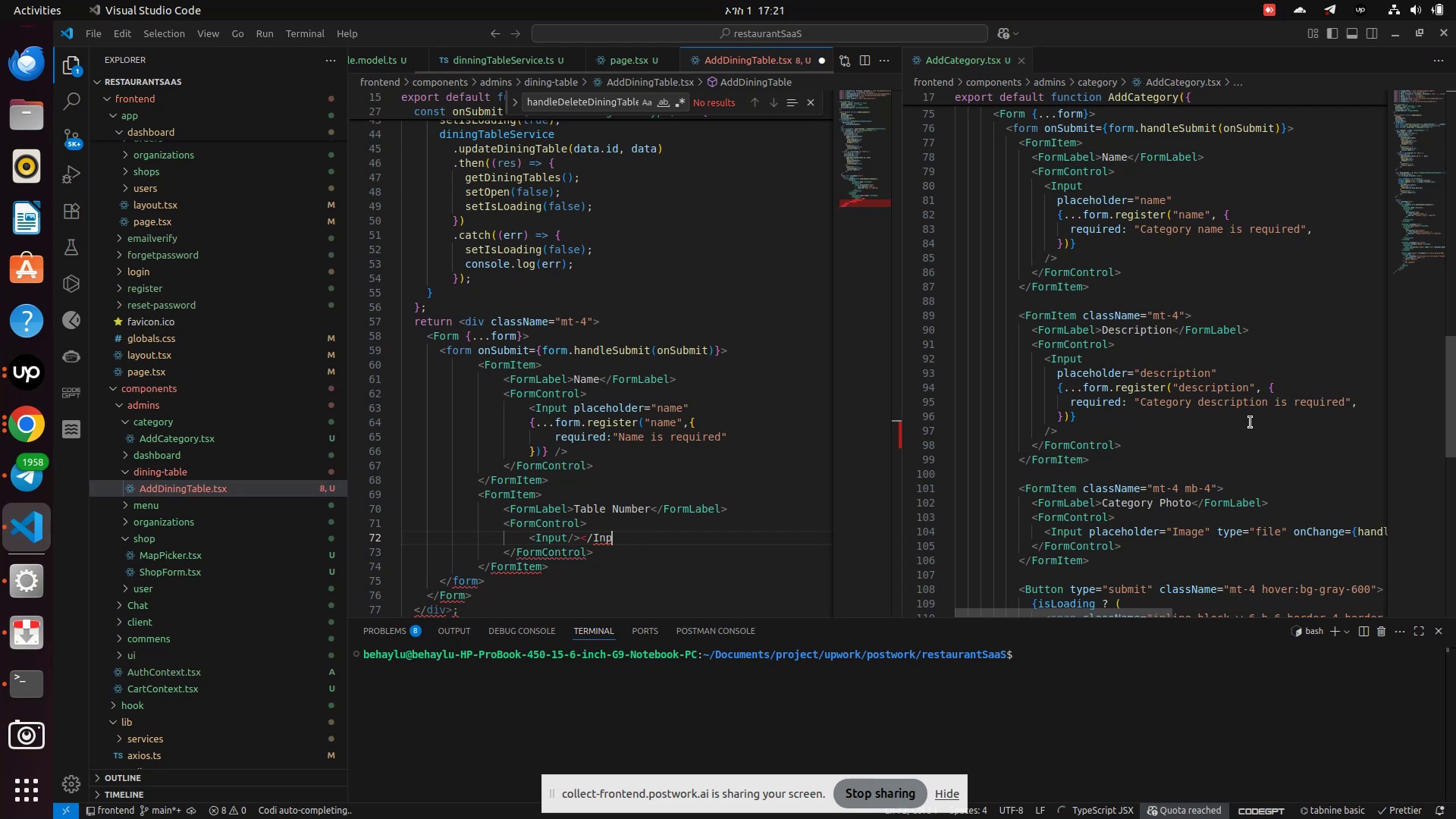 
key(Backspace)
 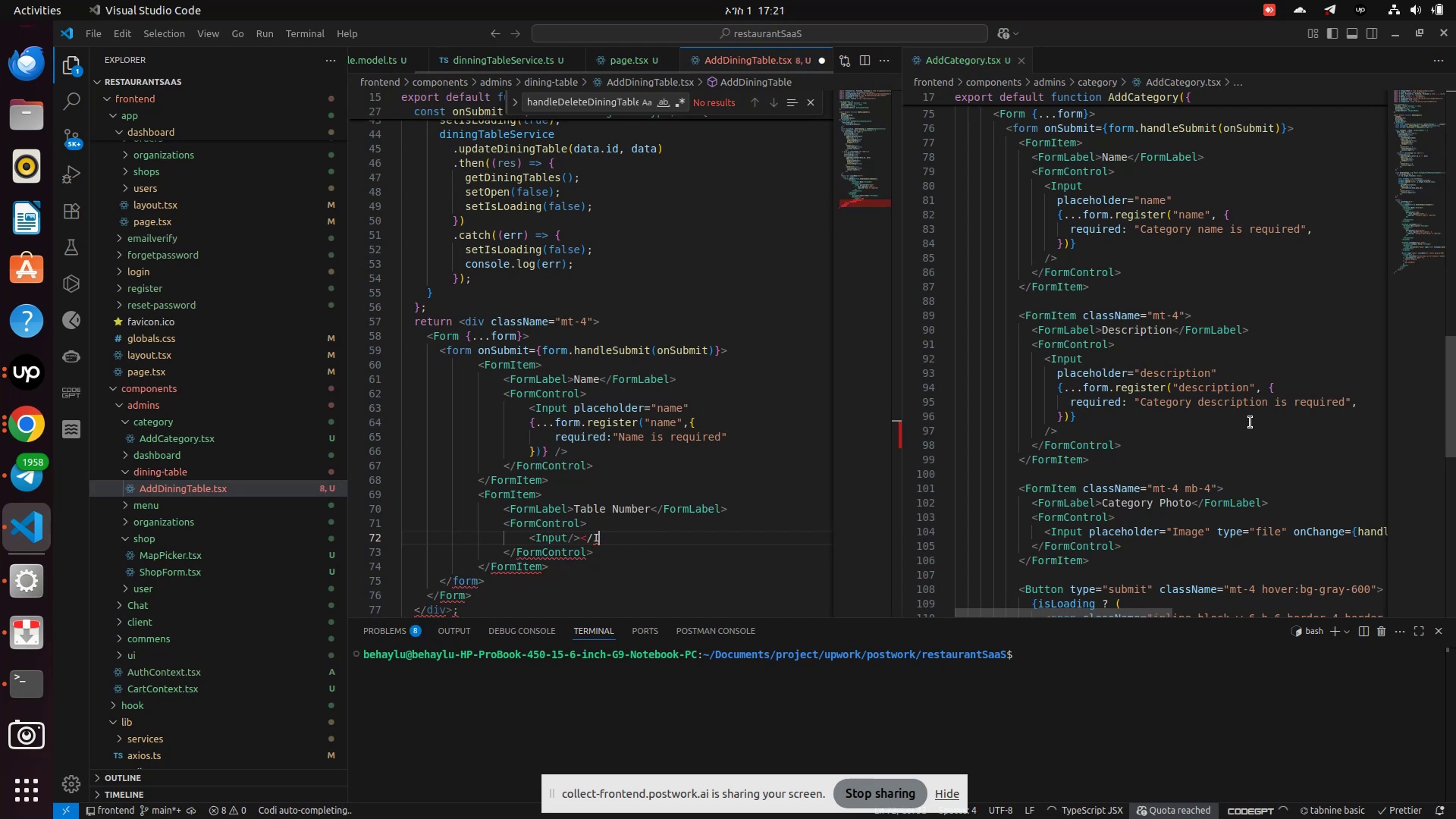 
key(Backspace)
 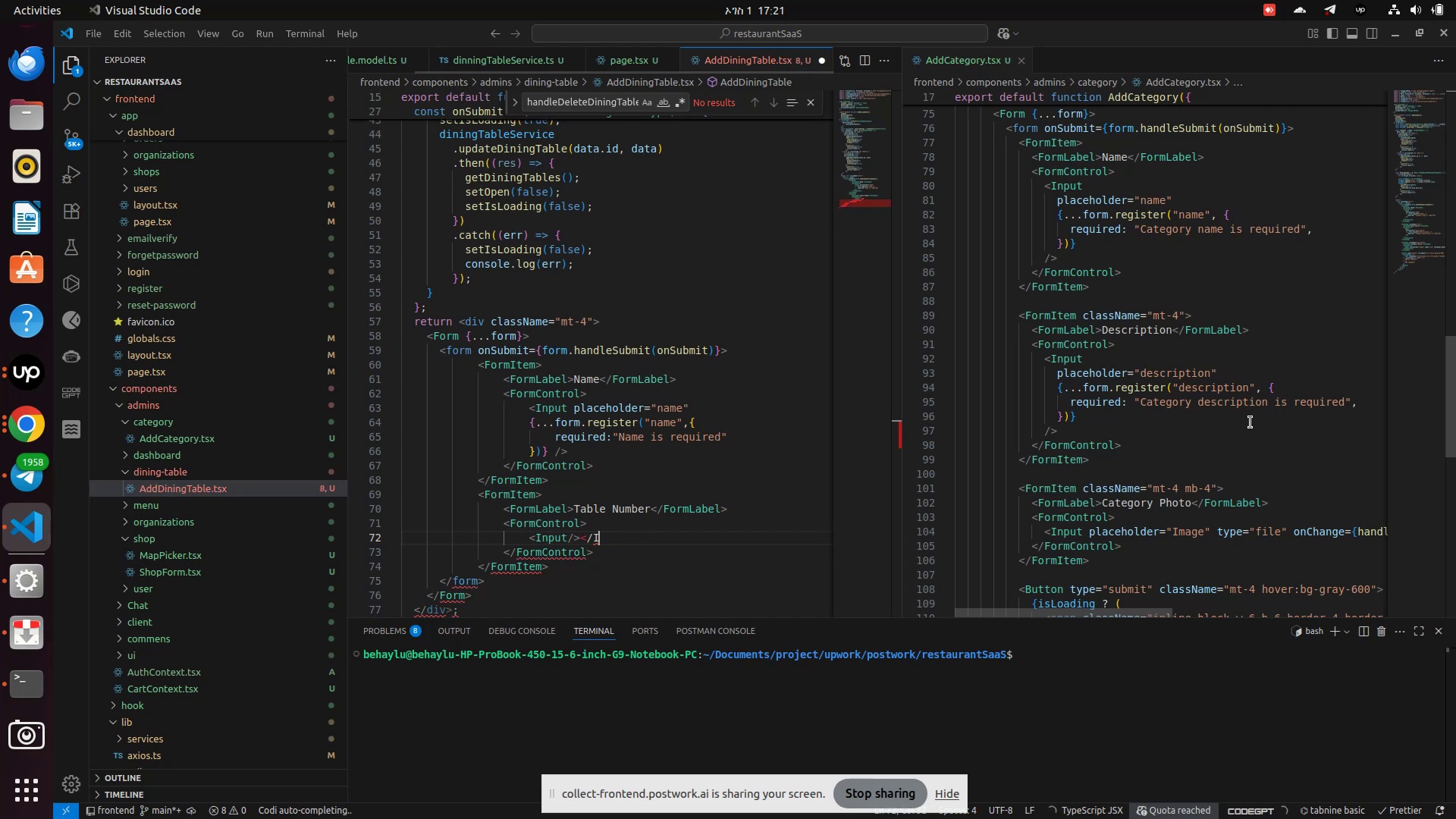 
key(Backspace)
 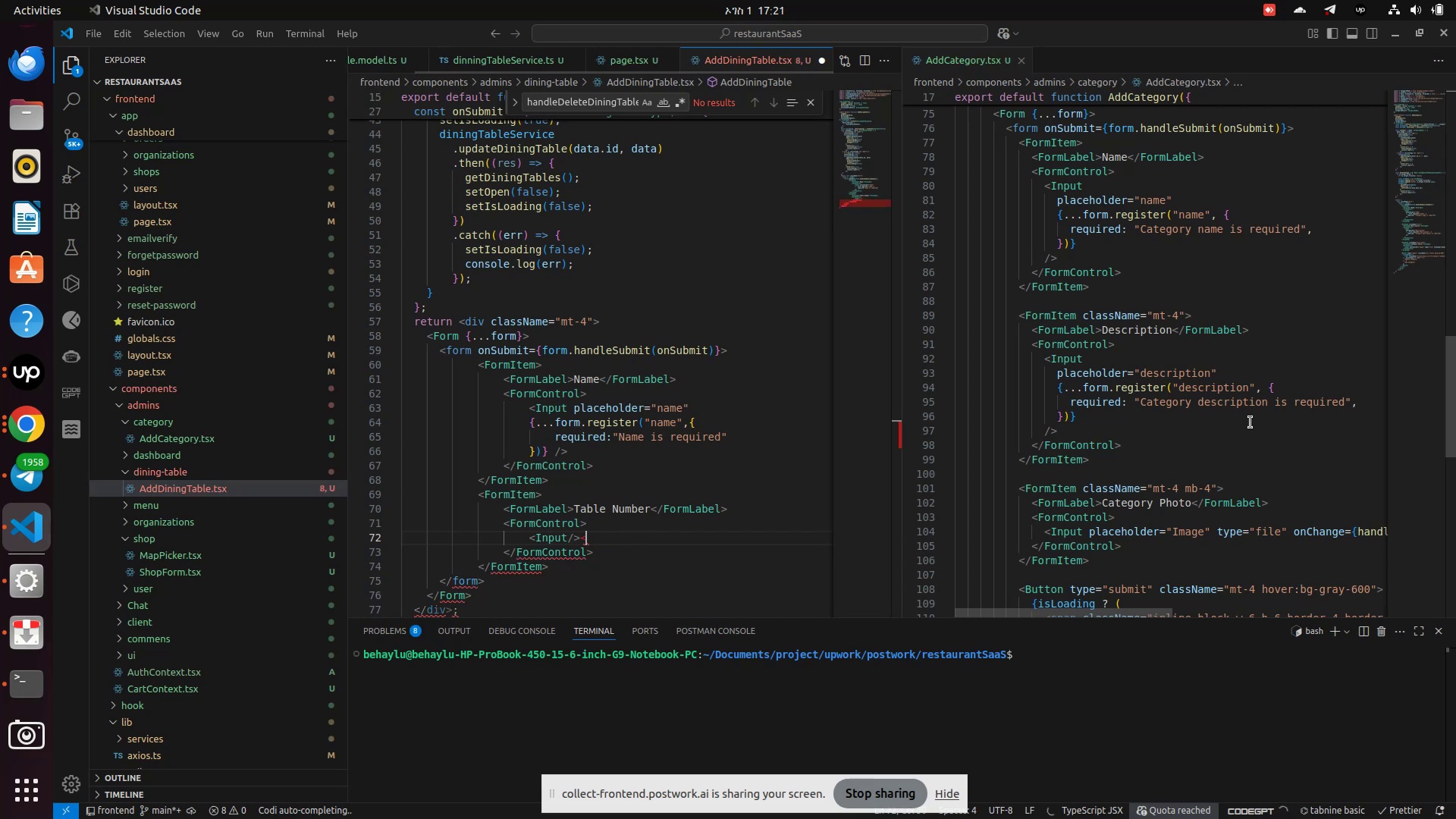 
key(Backspace)
 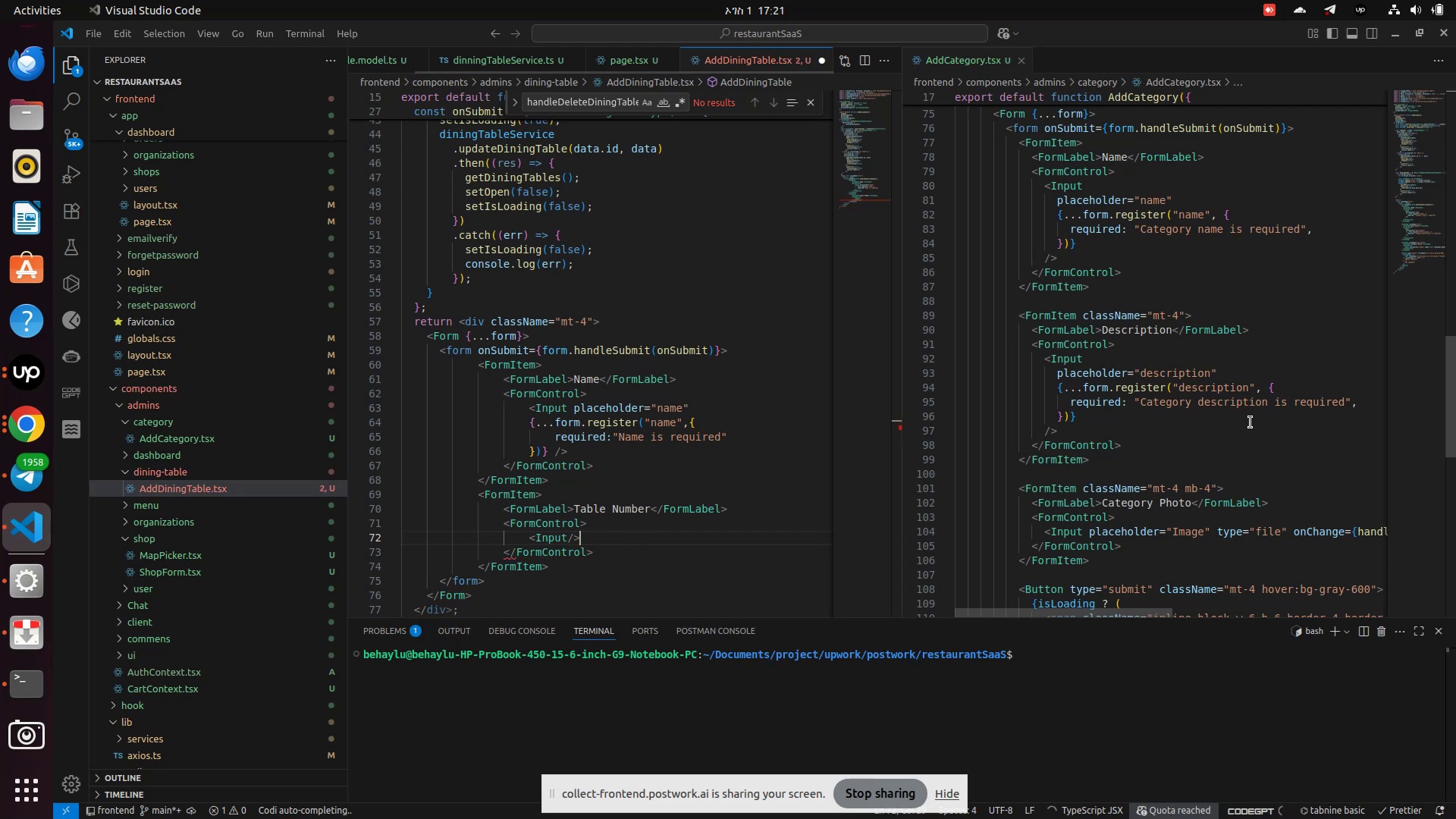 
key(ArrowLeft)
 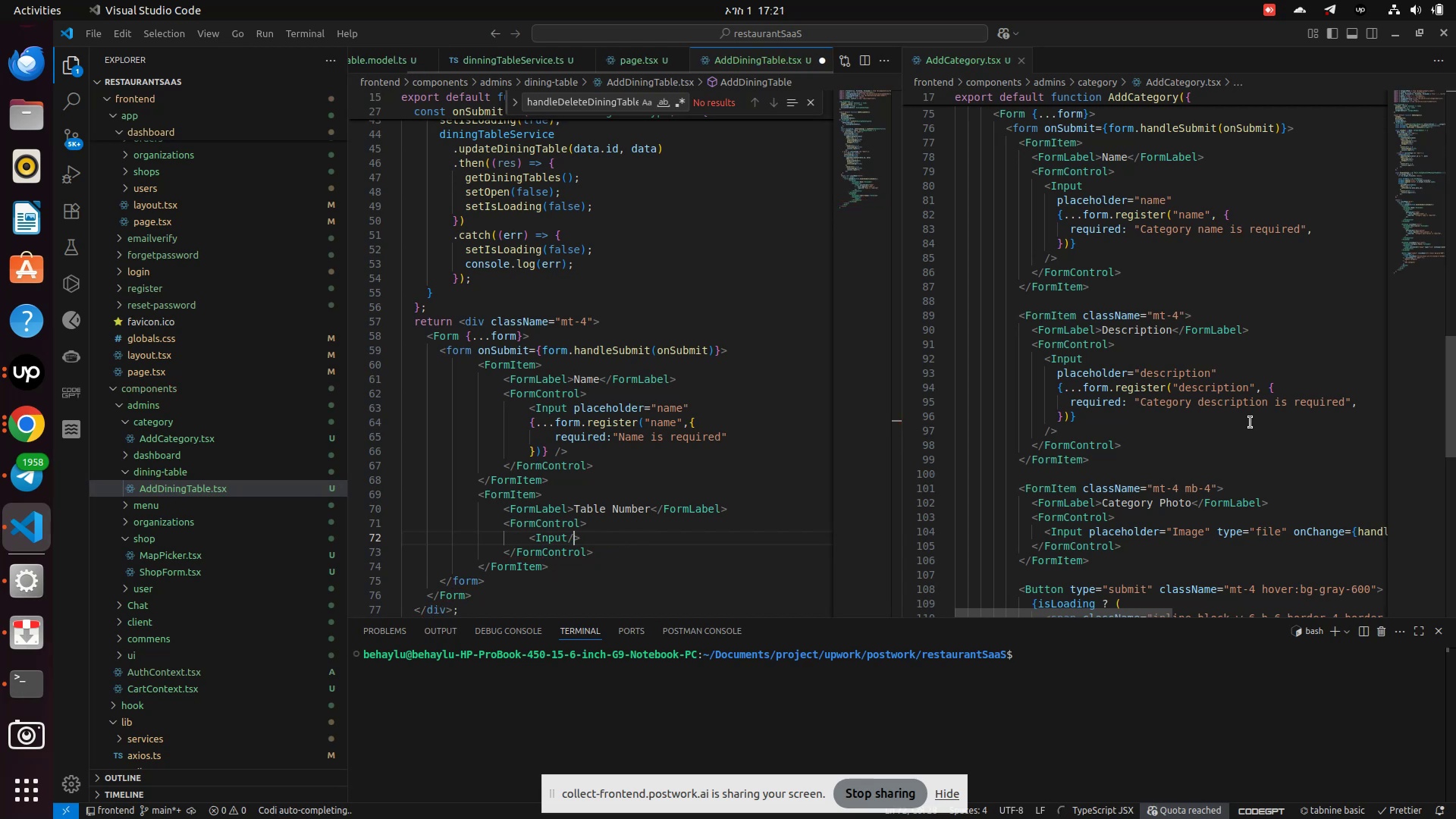 
key(ArrowLeft)
 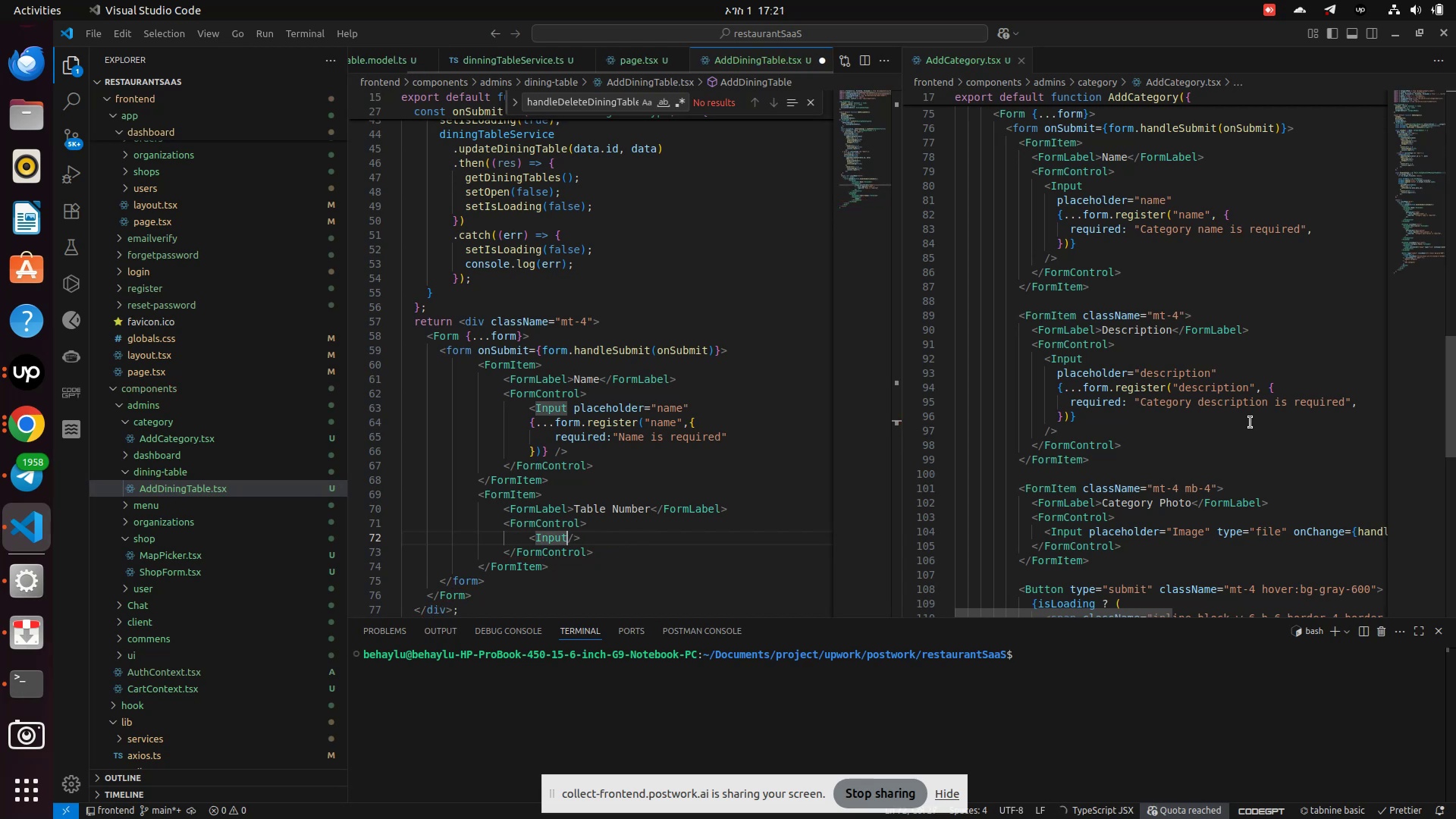 
type( place)
 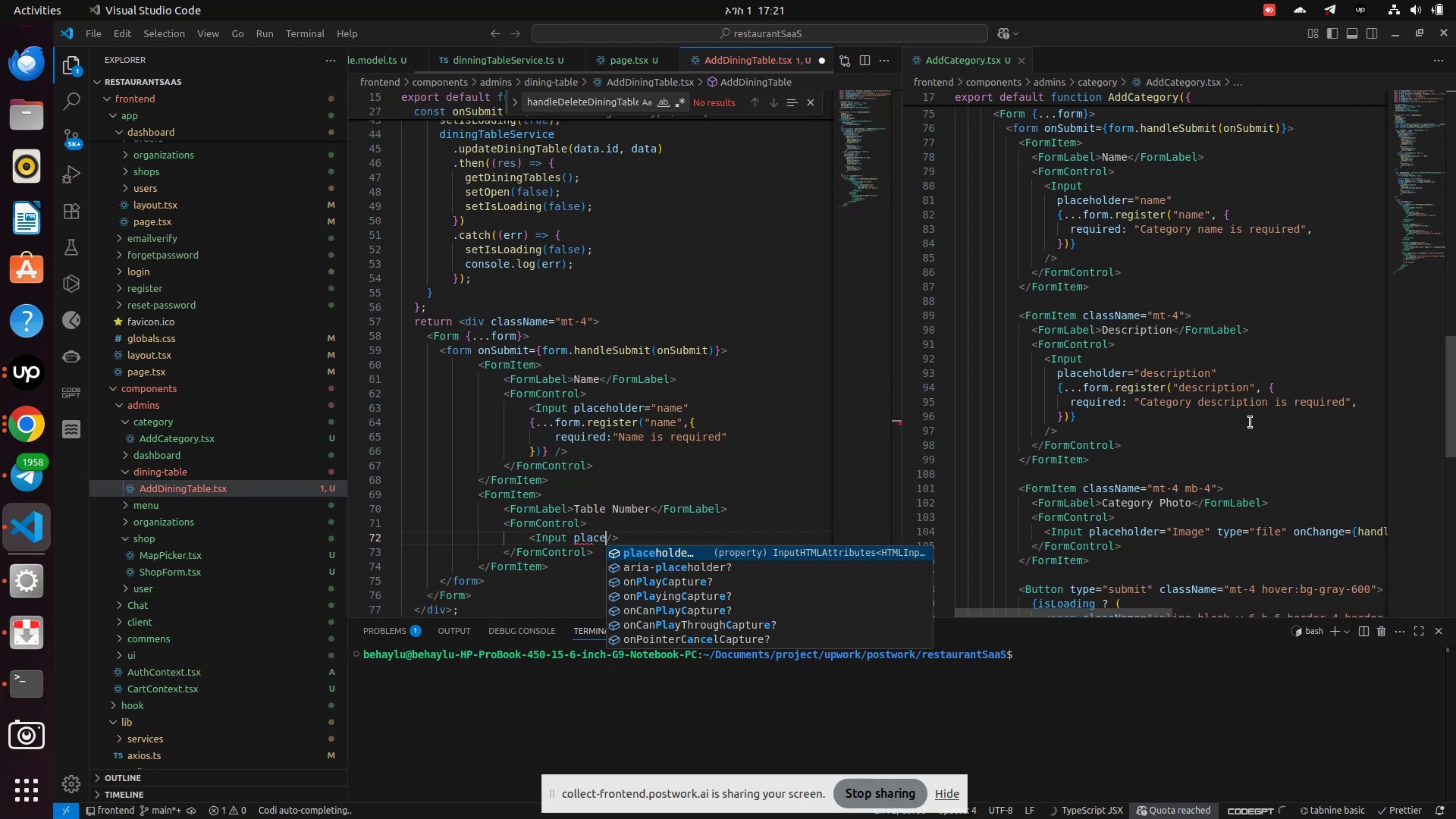 
key(Enter)
 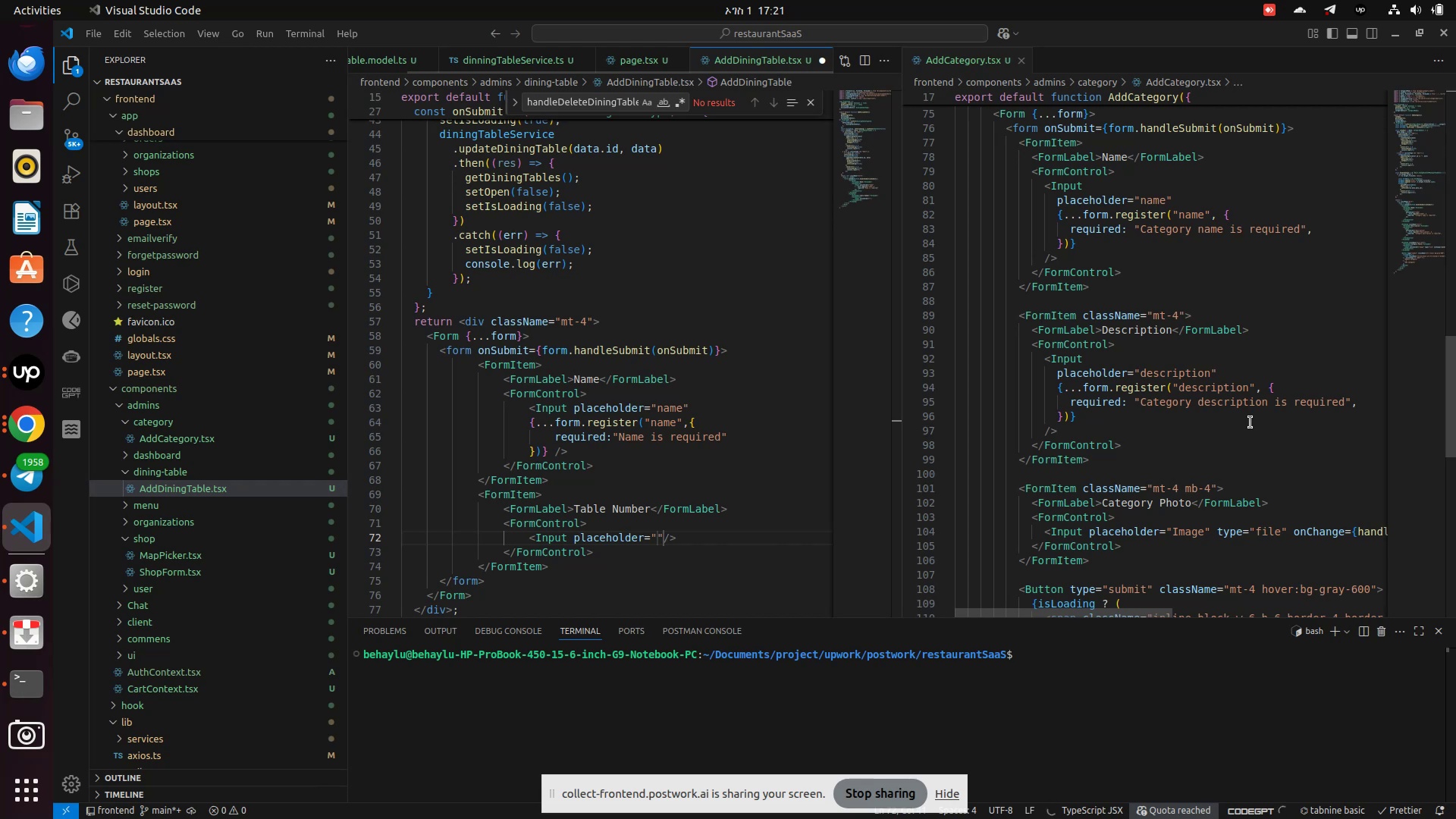 
type(Imae)
key(Backspace)
type(ge)
 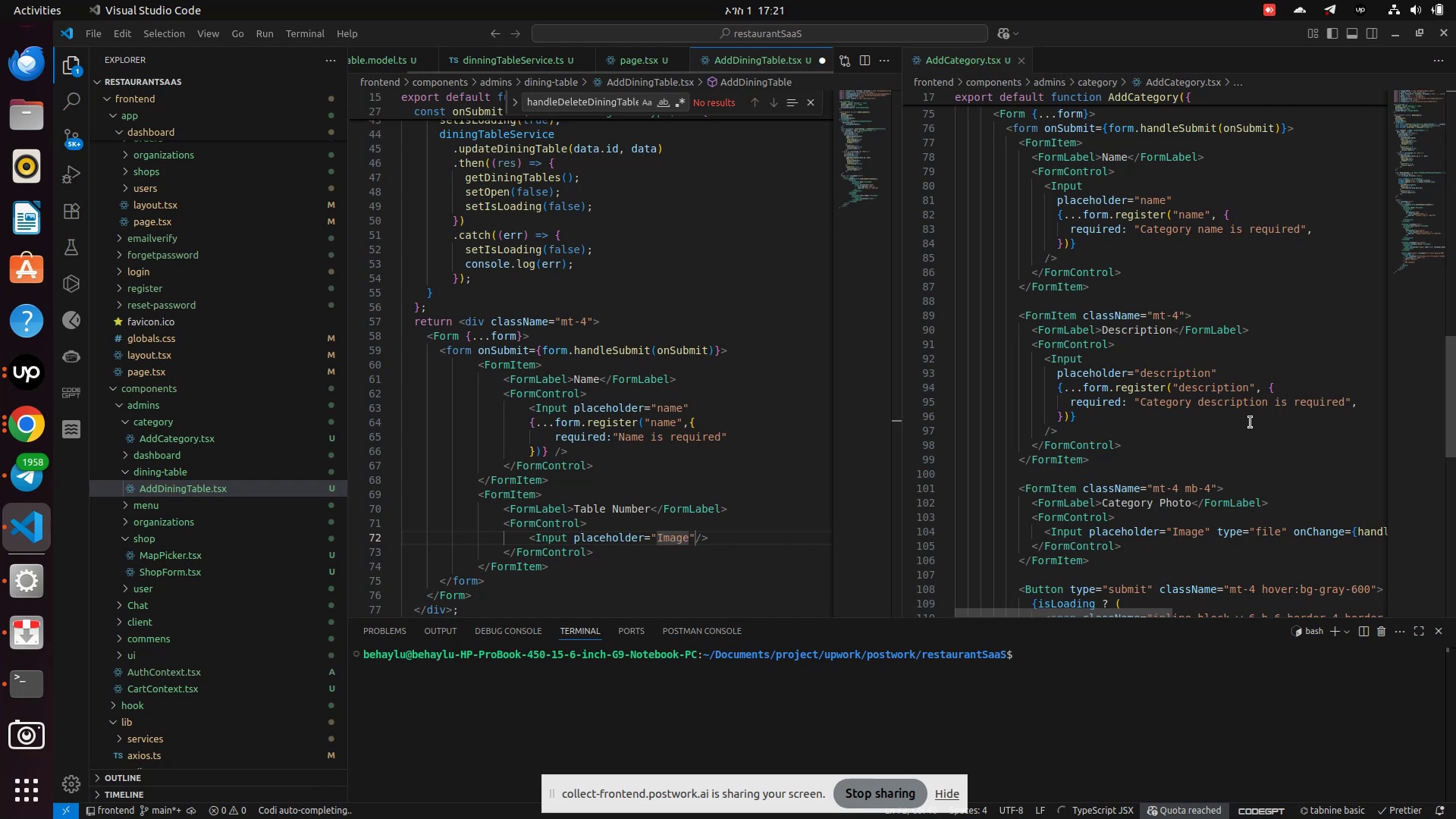 
key(ArrowRight)
 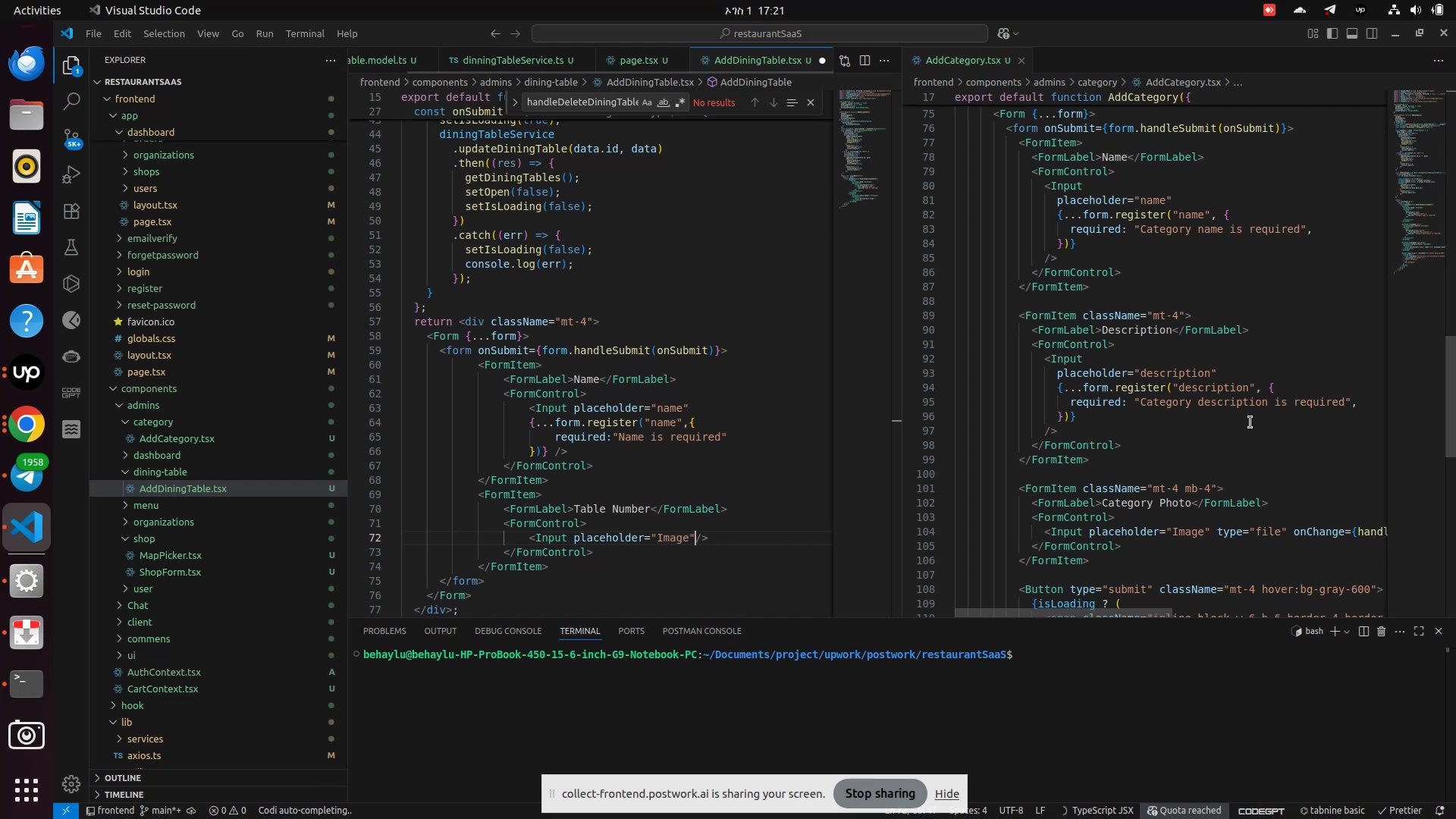 
type( type)
 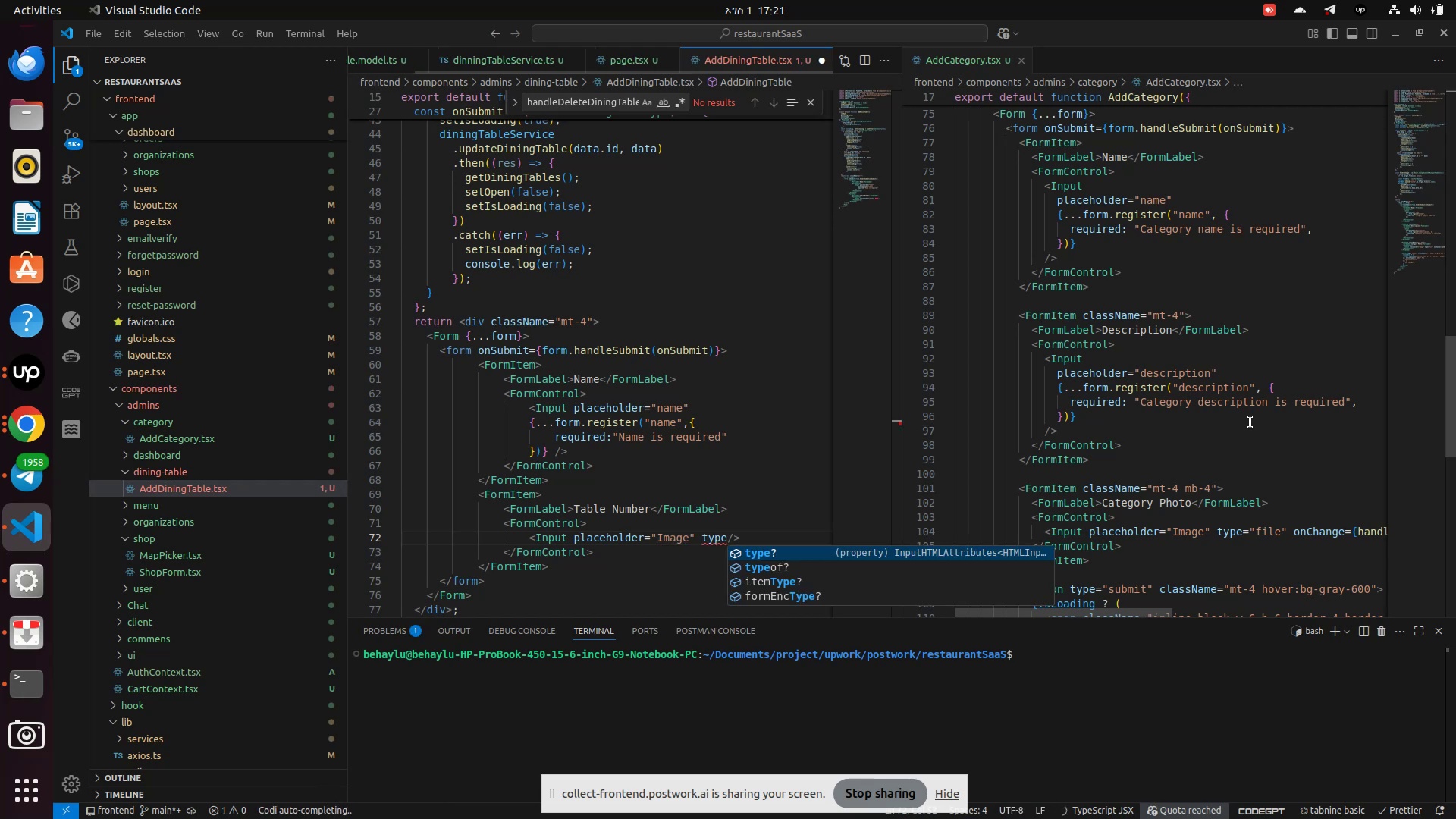 
key(Enter)
 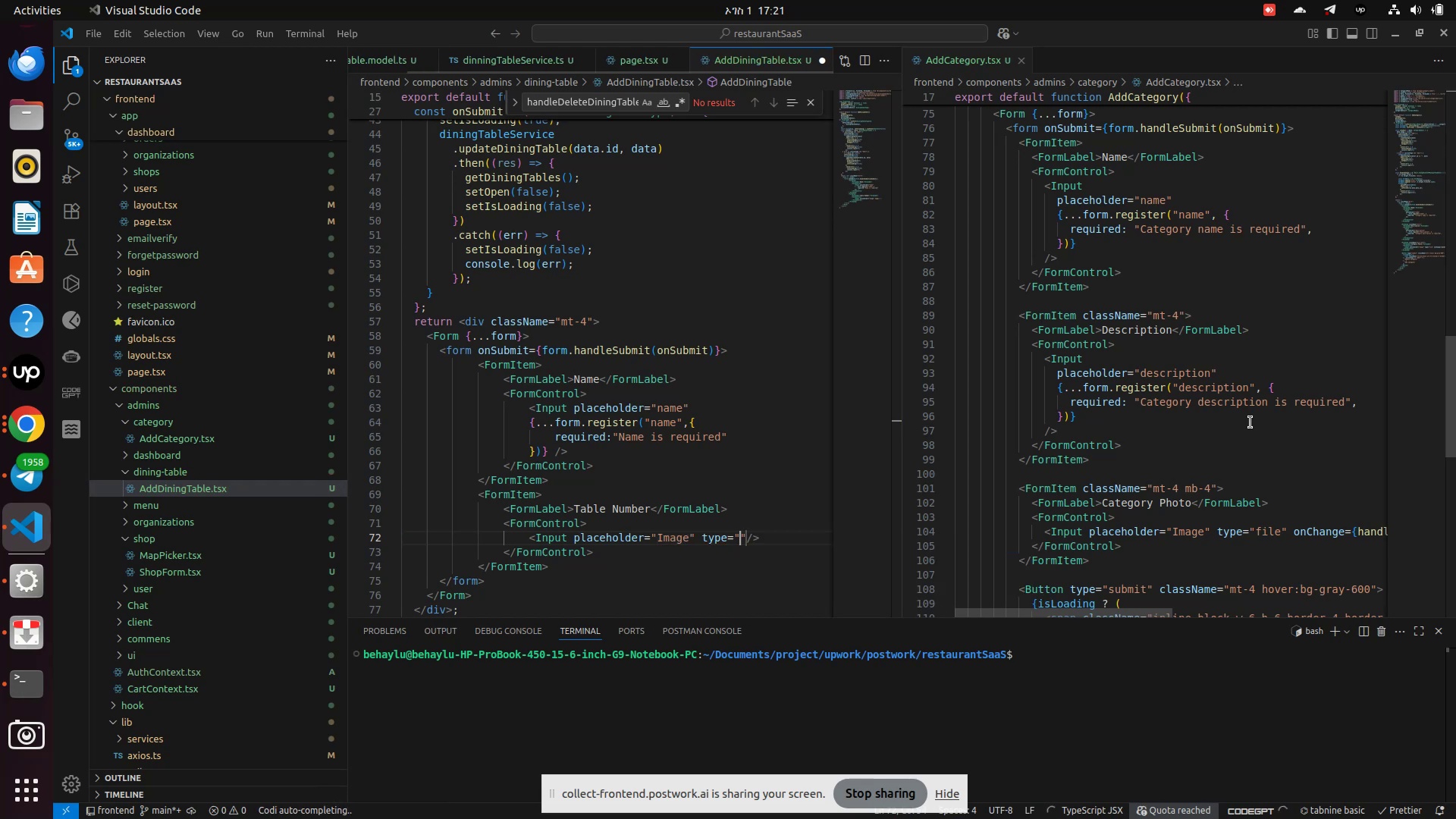 
type(file)
 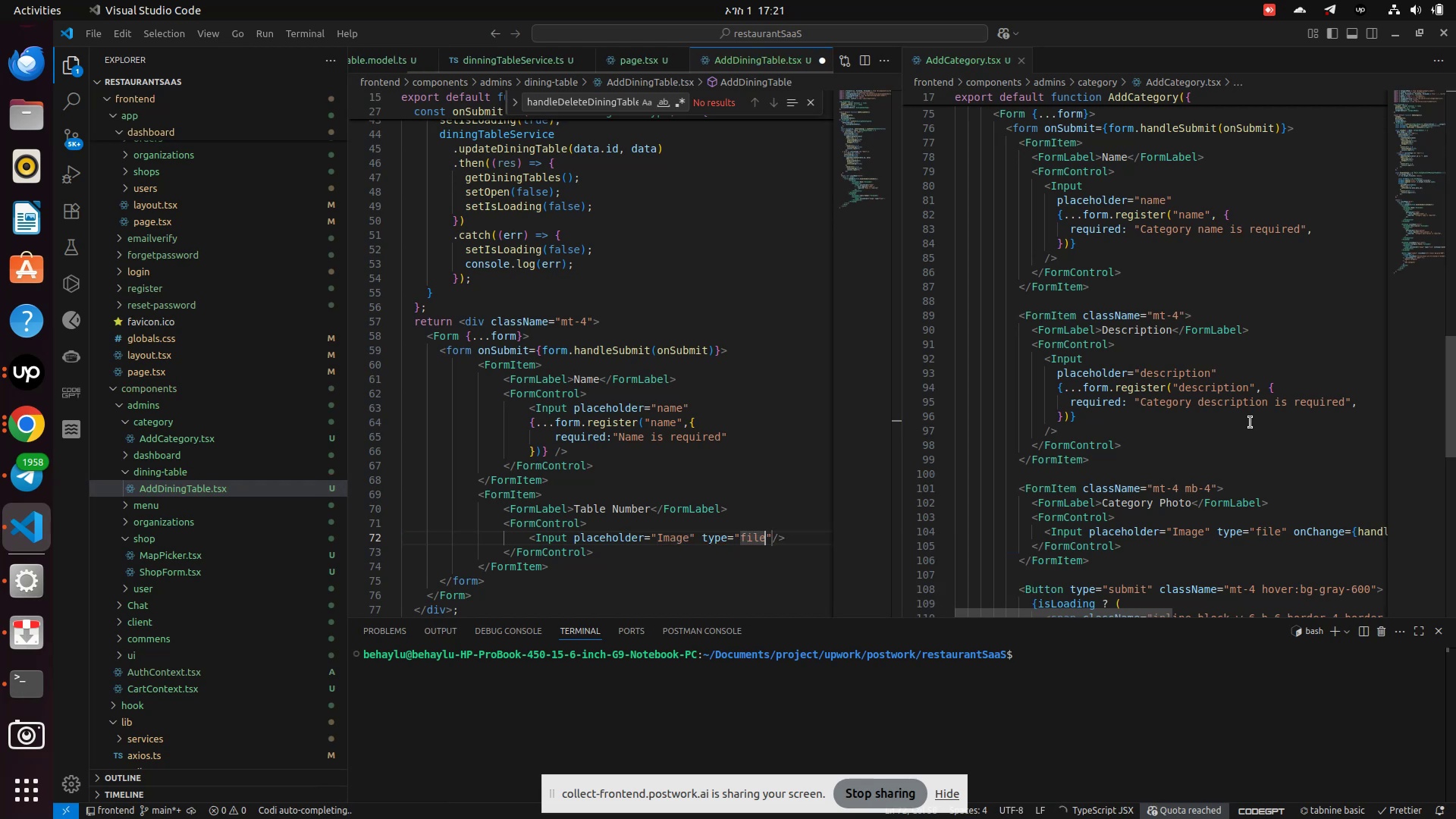 
key(ArrowRight)
 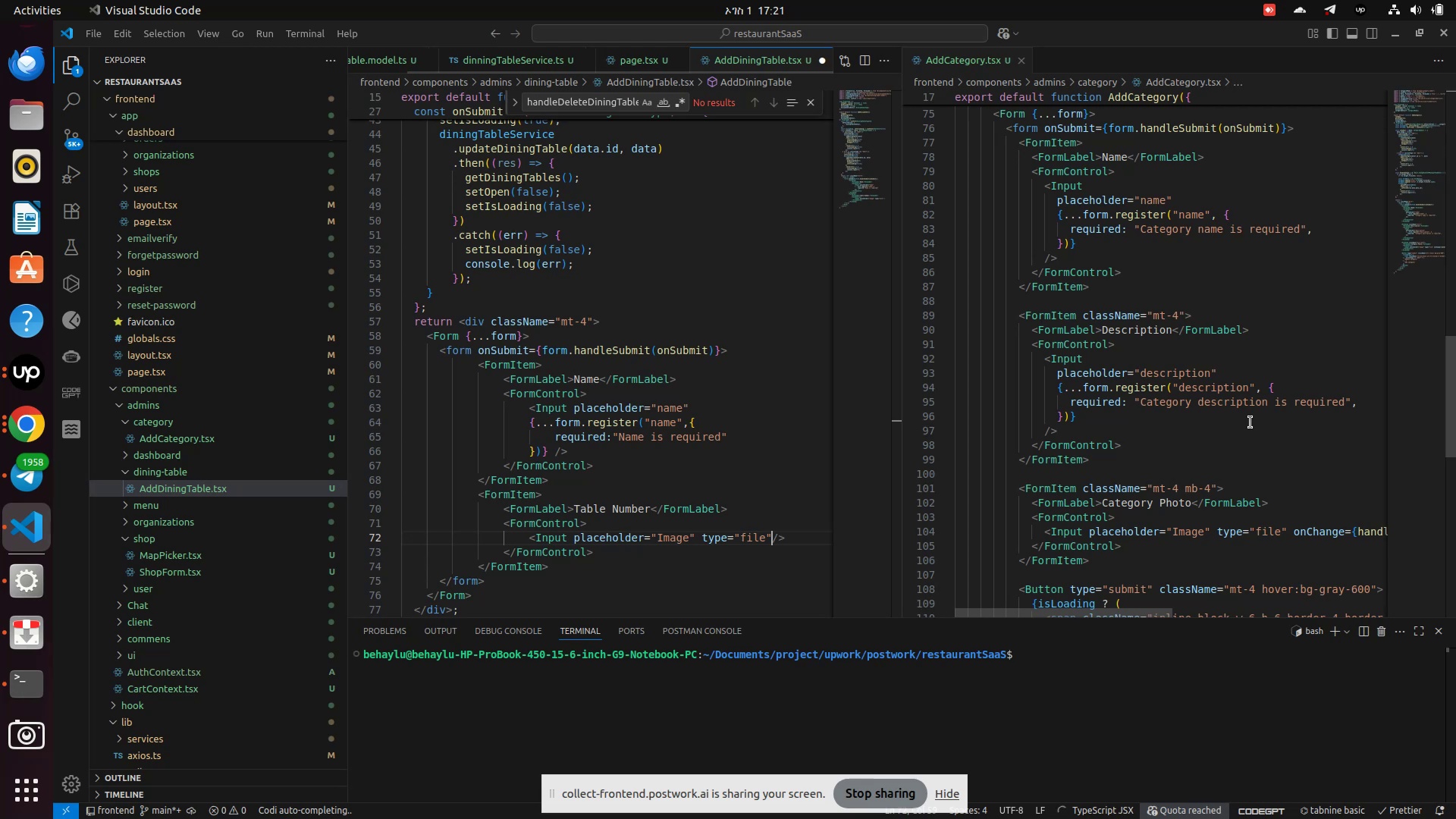 
type( on)
 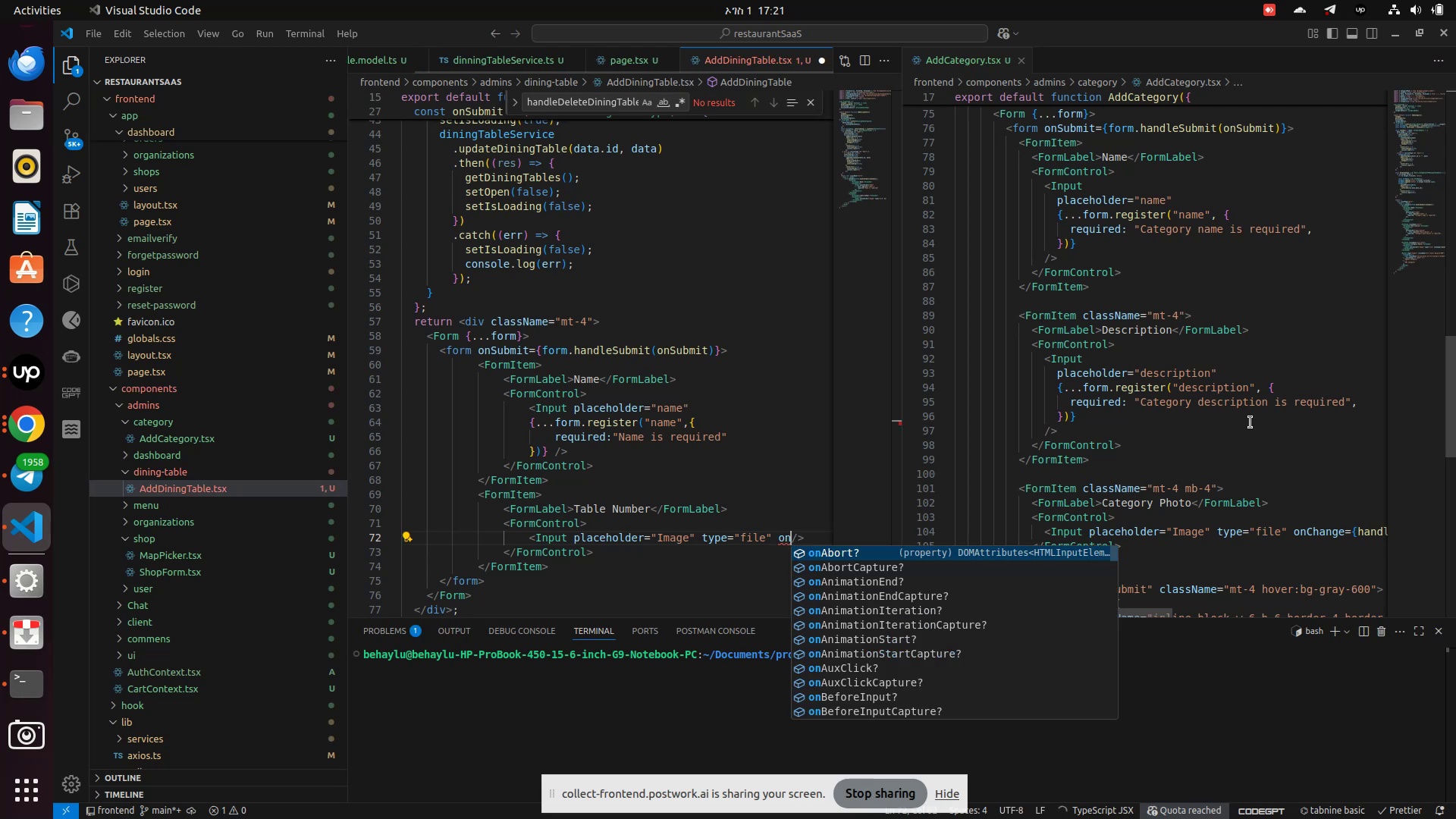 
type(Change)
 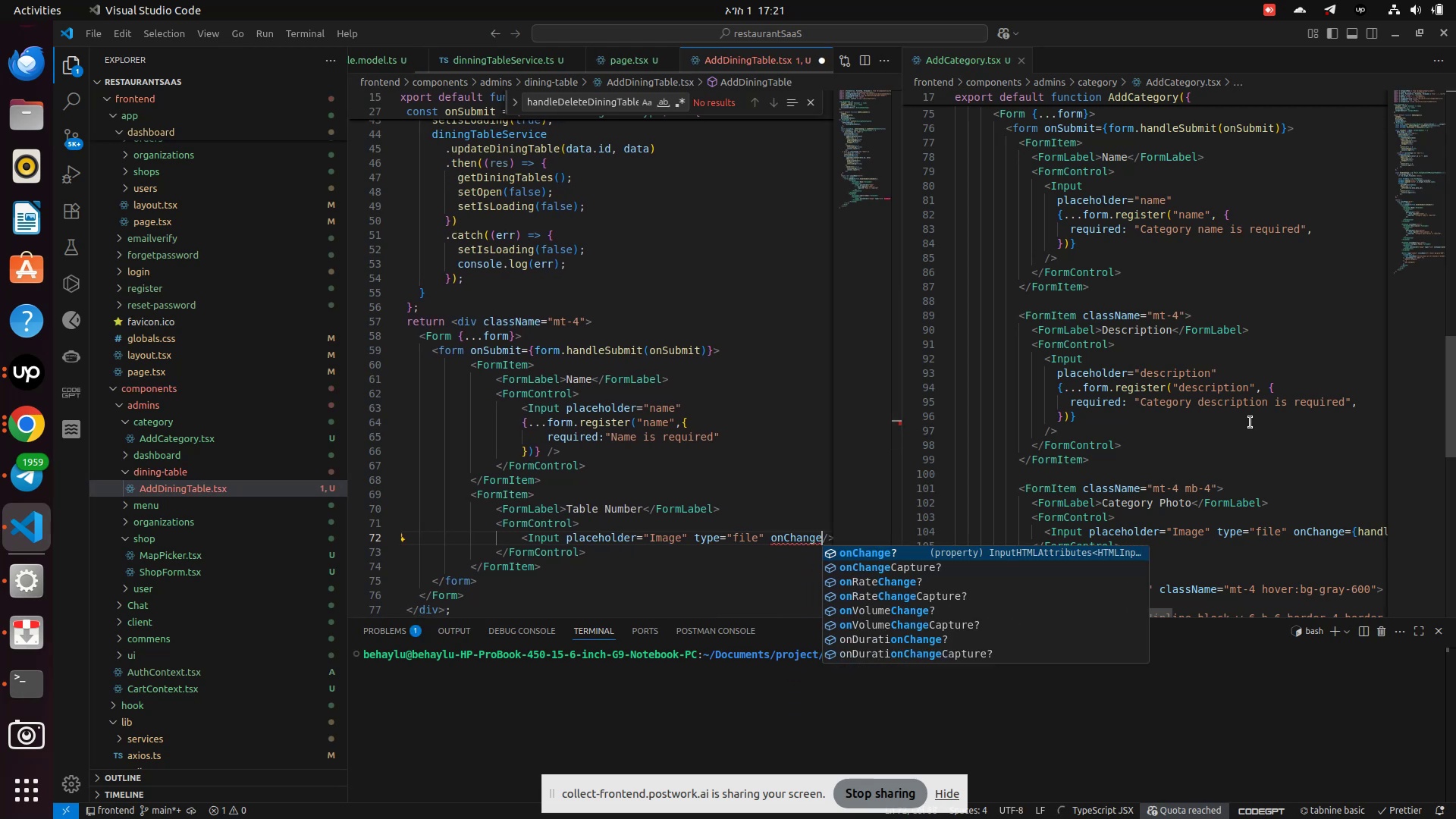 
key(Enter)
 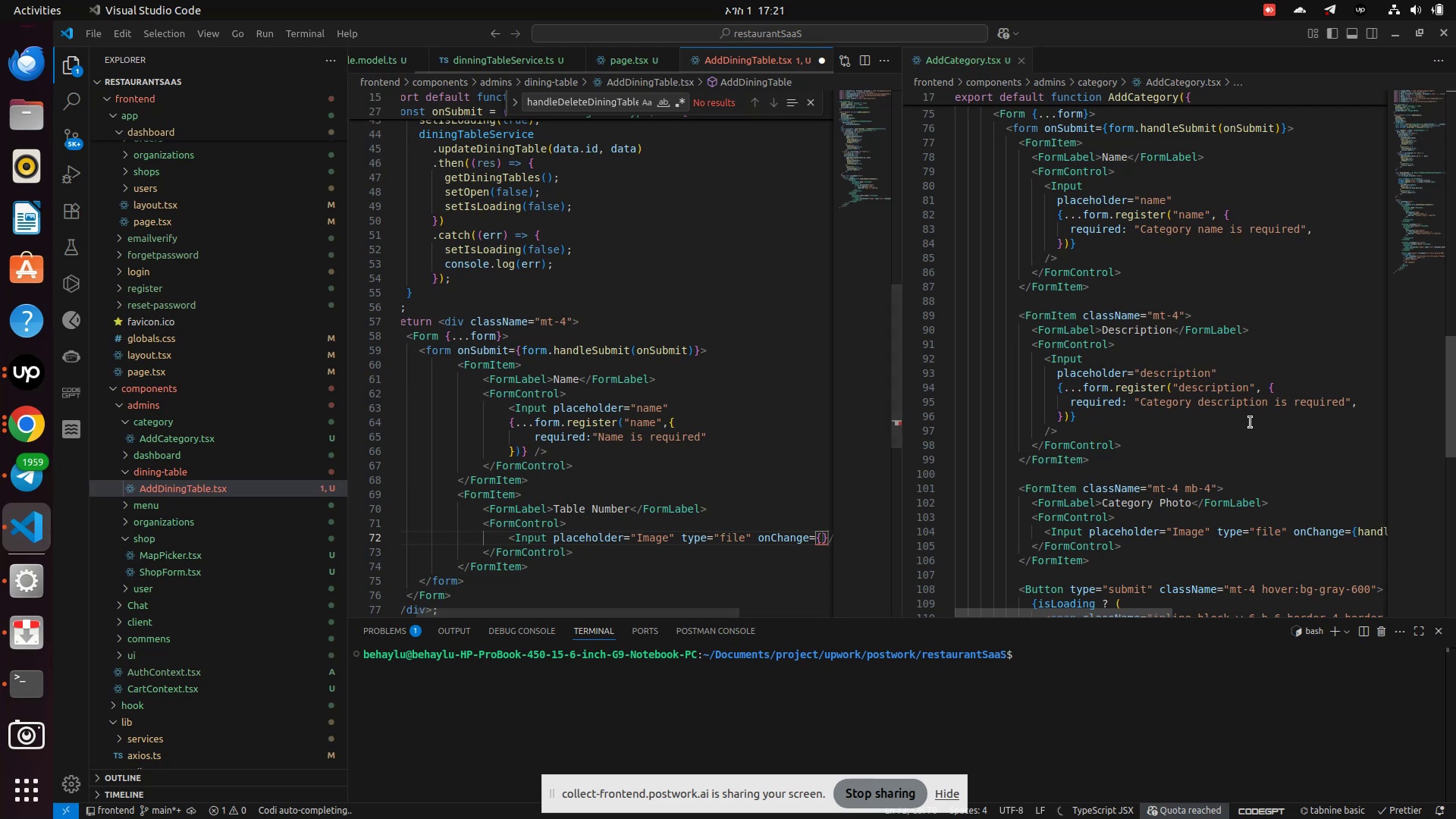 
type(hand)
 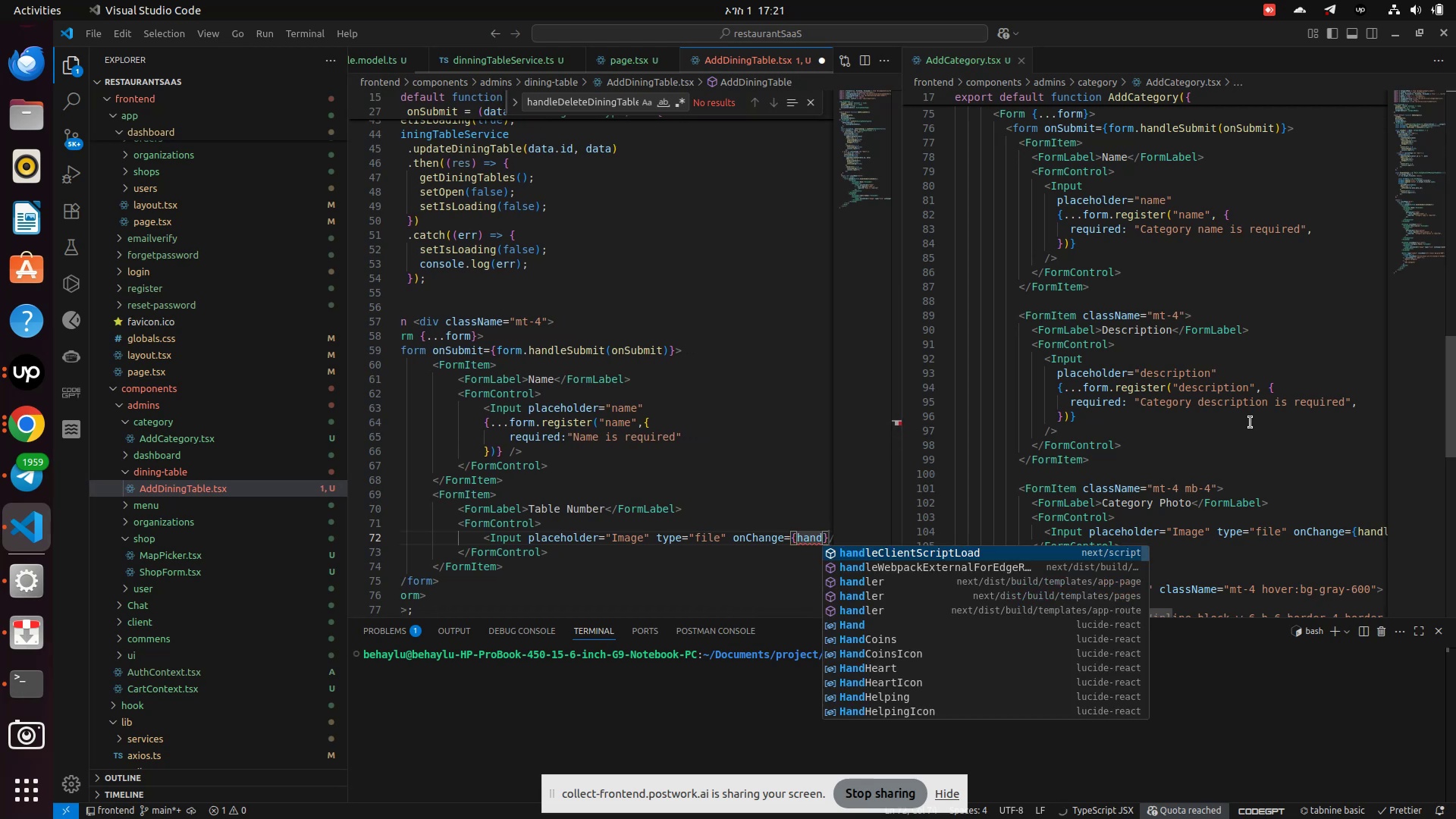 
wait(11.95)
 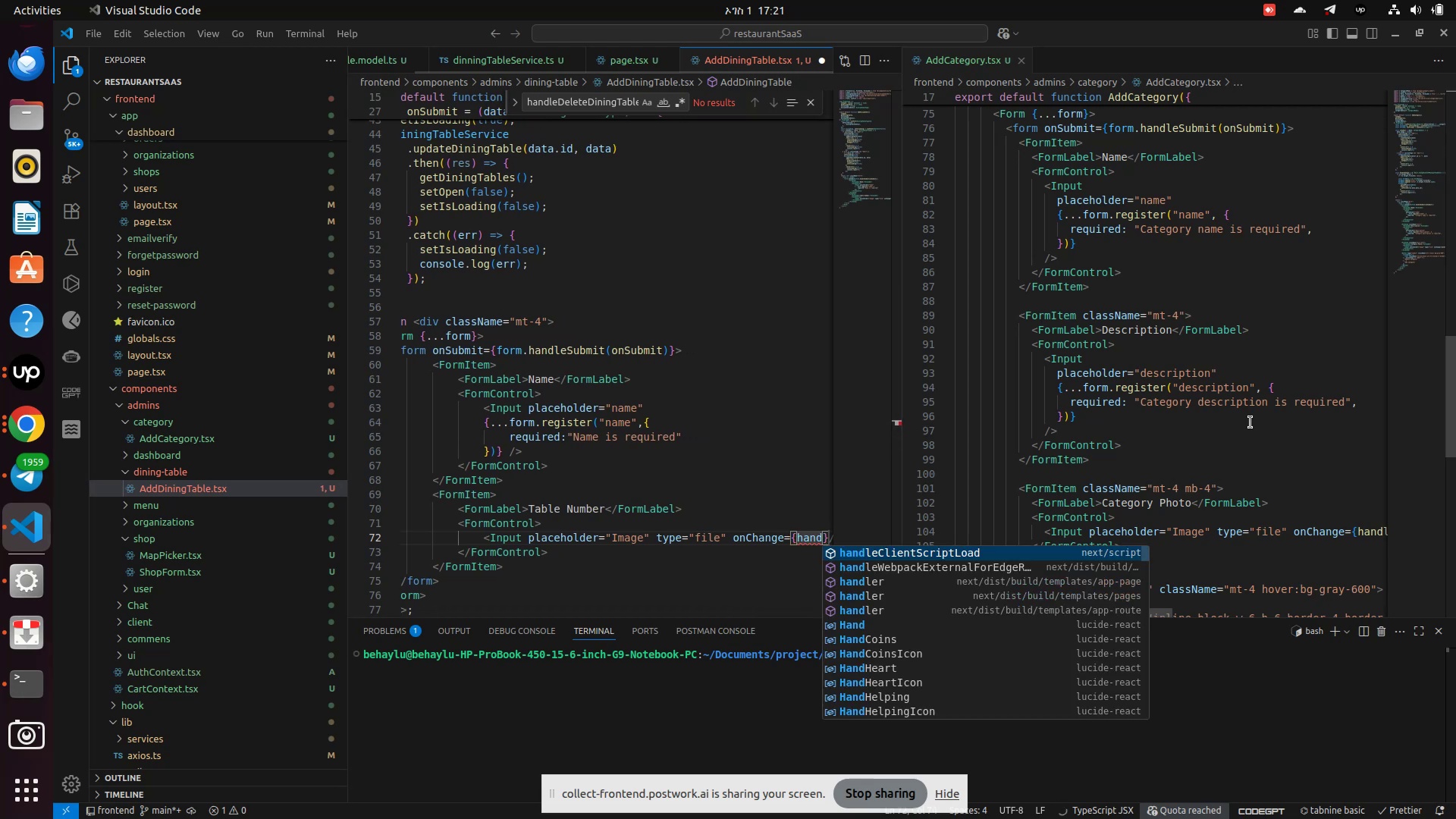 
left_click_drag(start_coordinate=[1090, 612], to_coordinate=[1172, 606])
 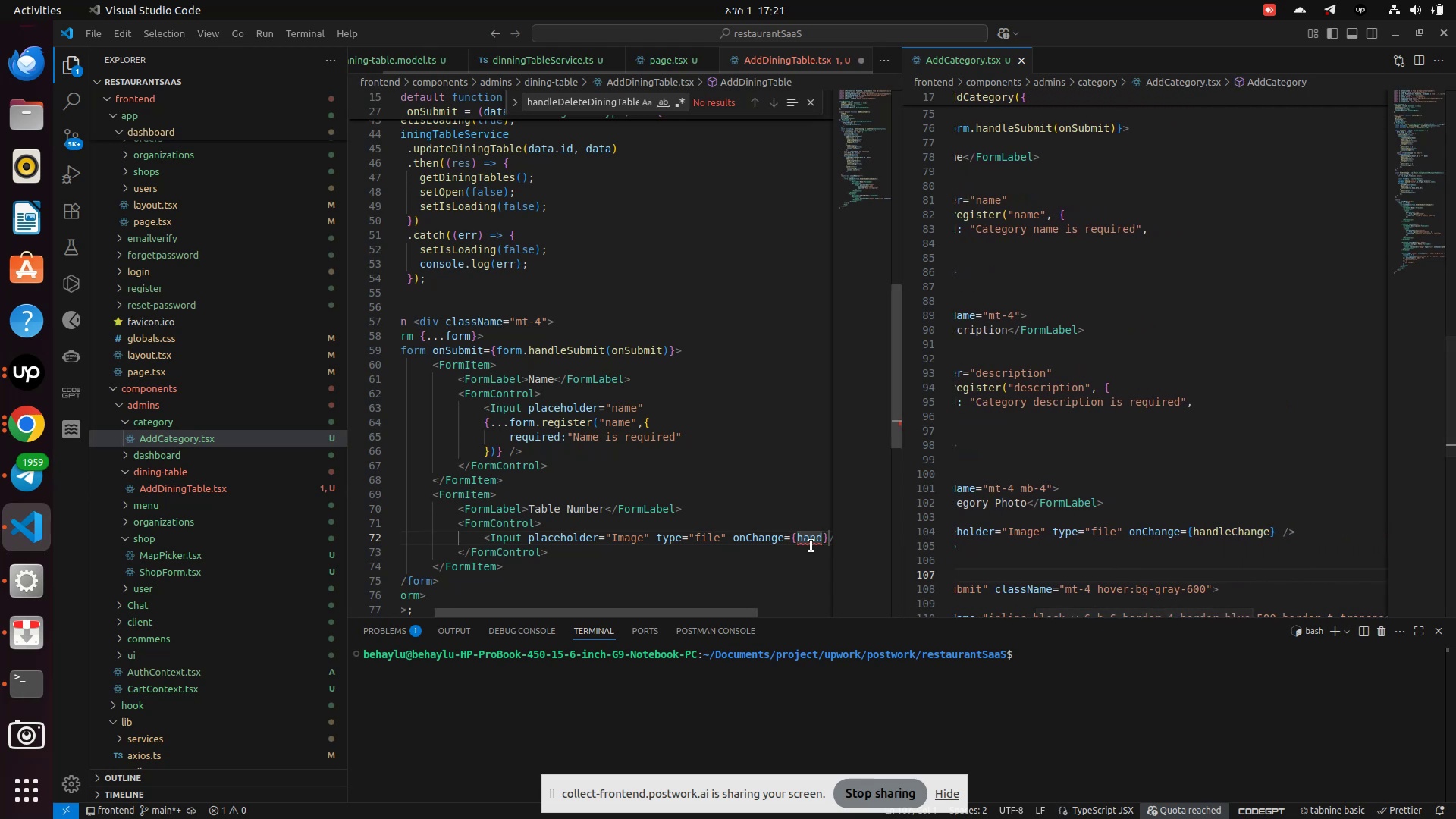 
left_click([811, 545])
 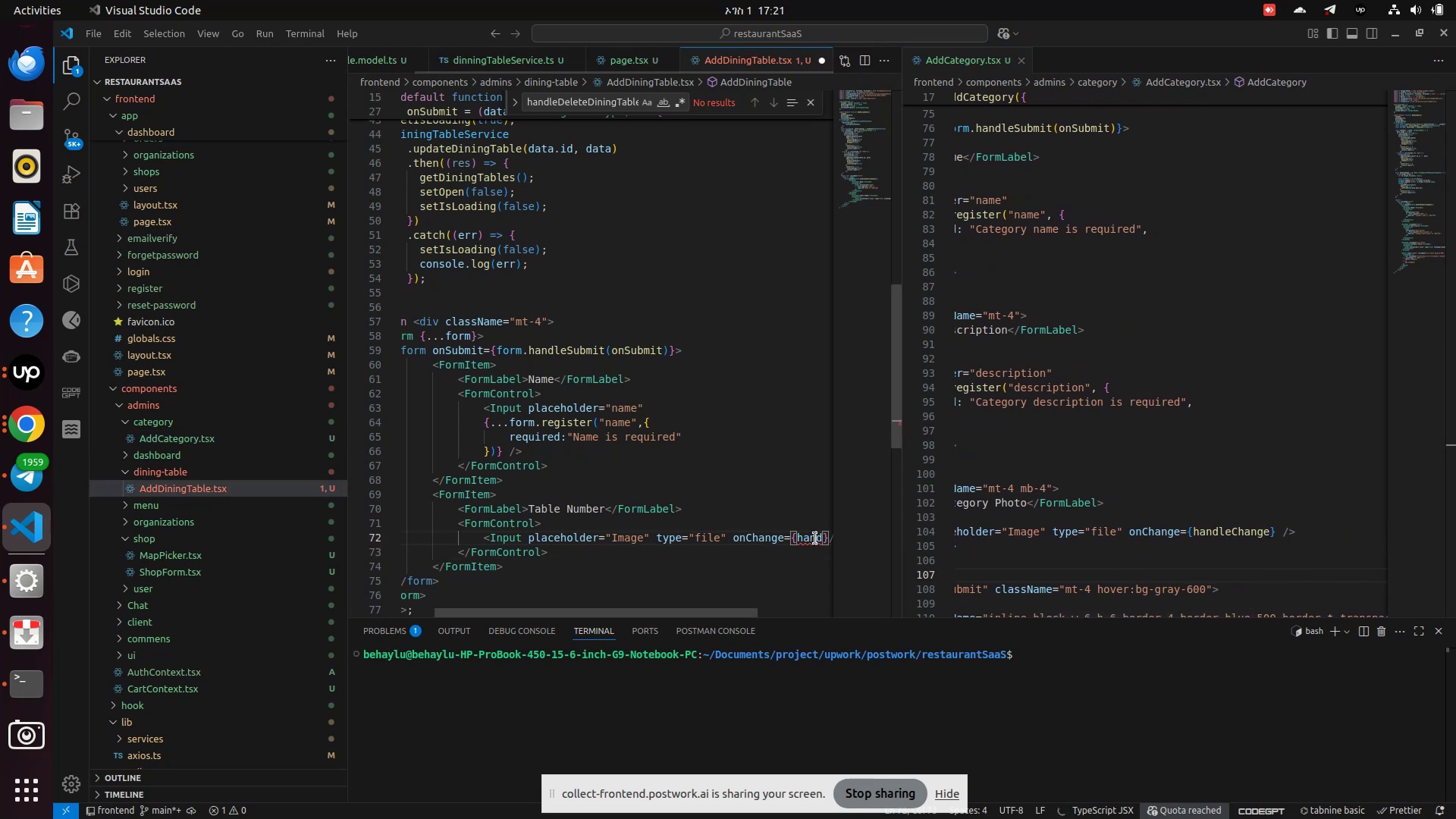 
double_click([815, 538])
 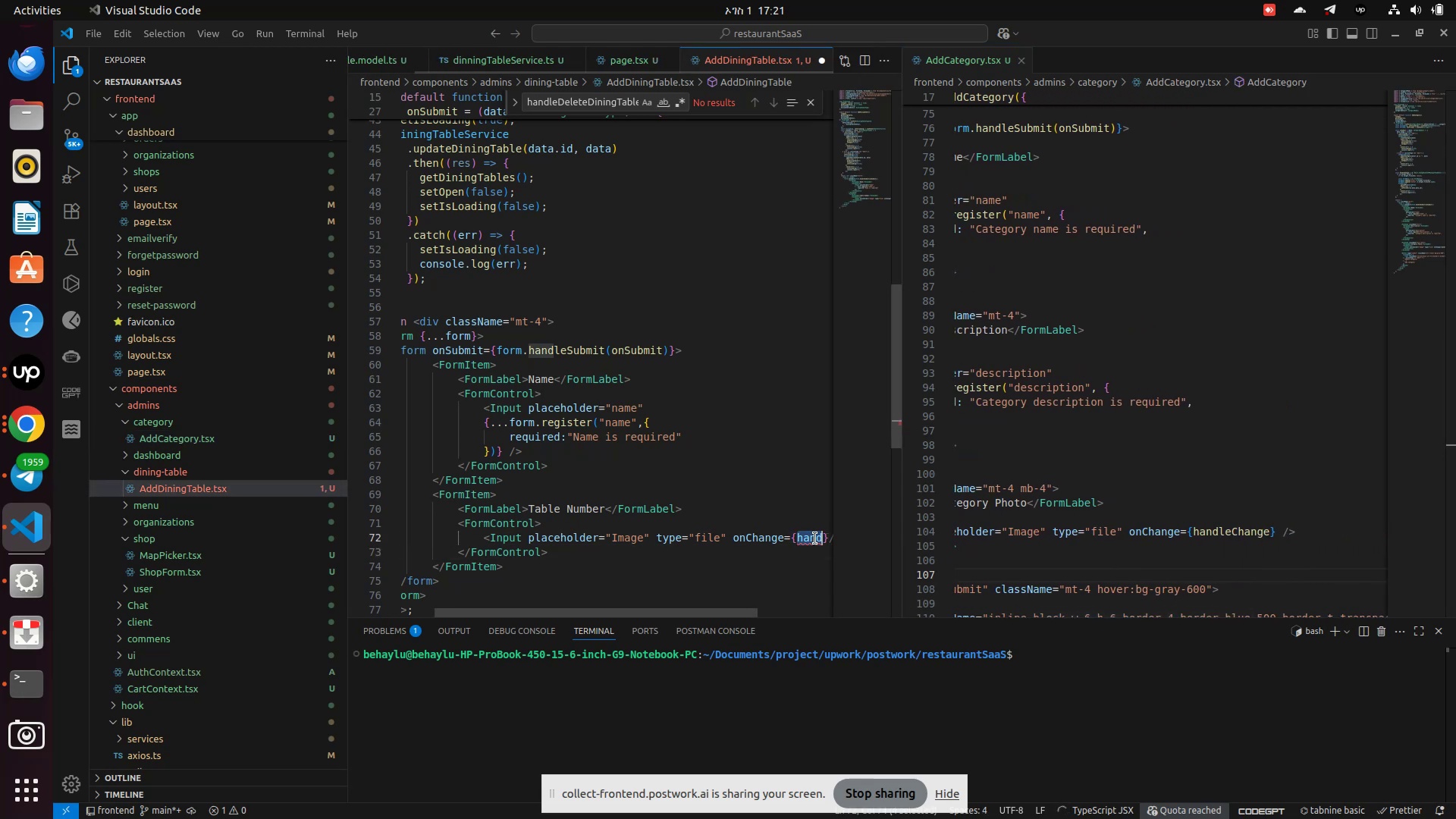 
type(hadnle)
 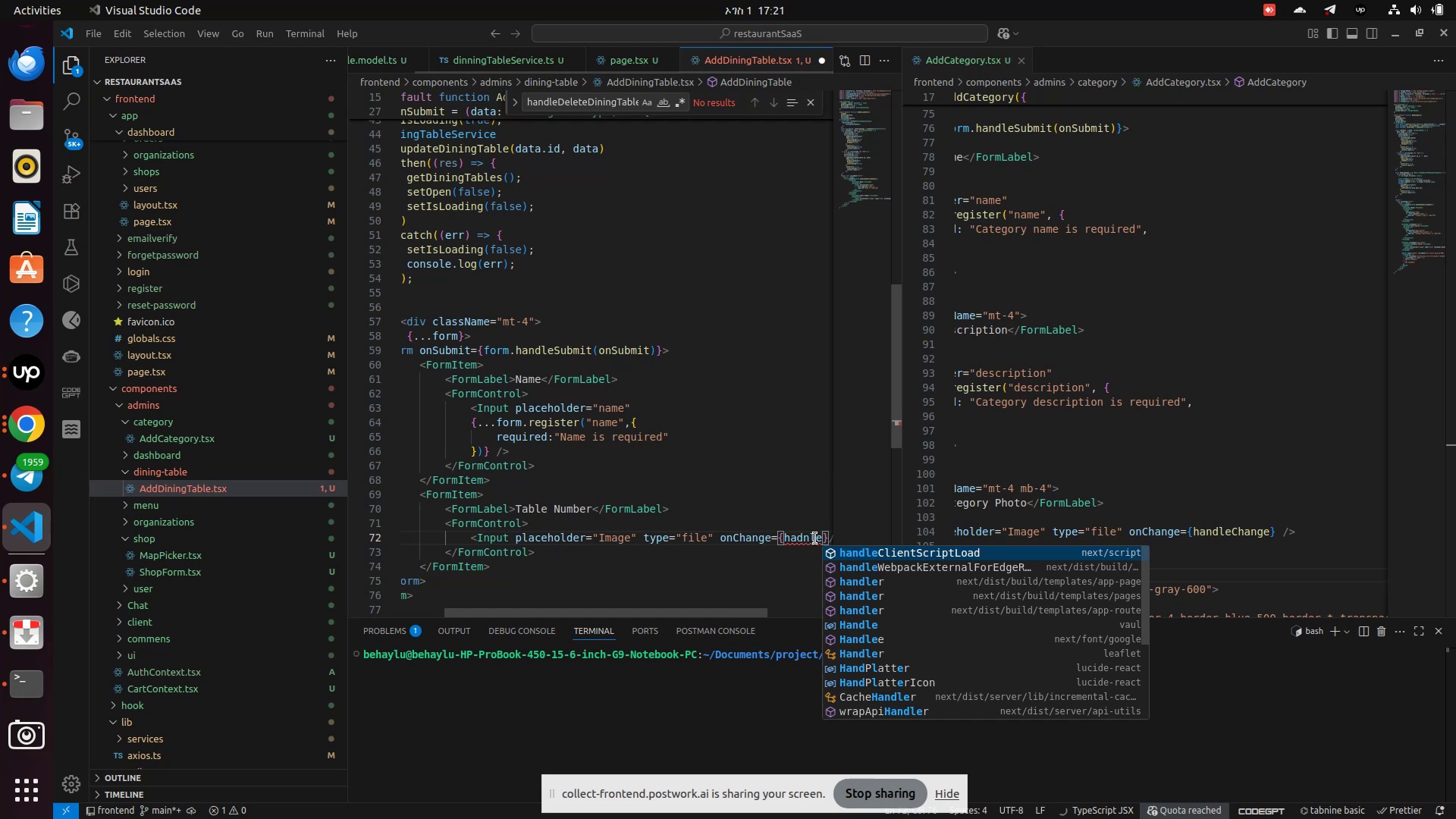 
wait(14.67)
 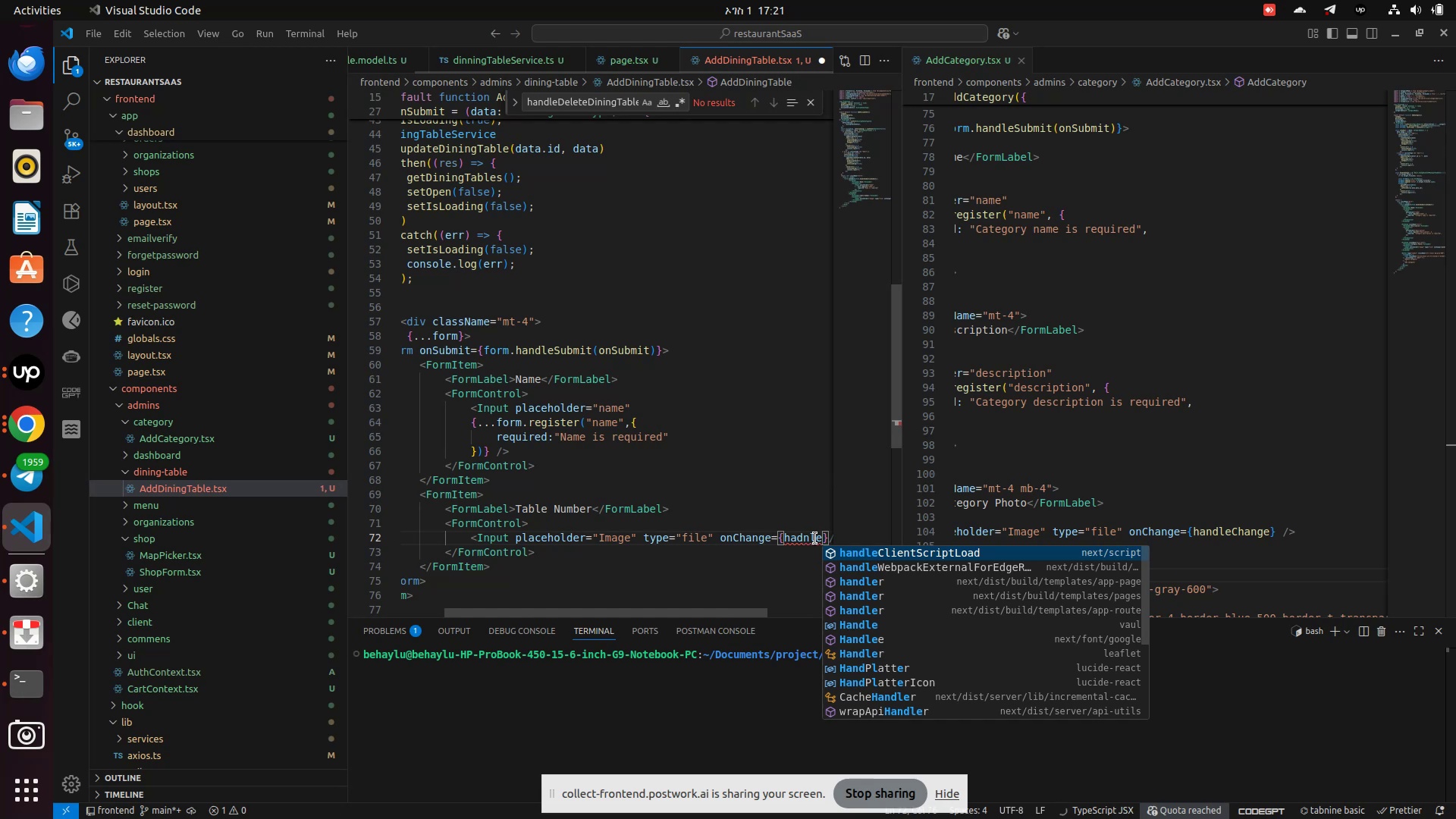 
key(Backspace)
key(Backspace)
key(Backspace)
key(Backspace)
key(Backspace)
key(Backspace)
type(handleCha)
 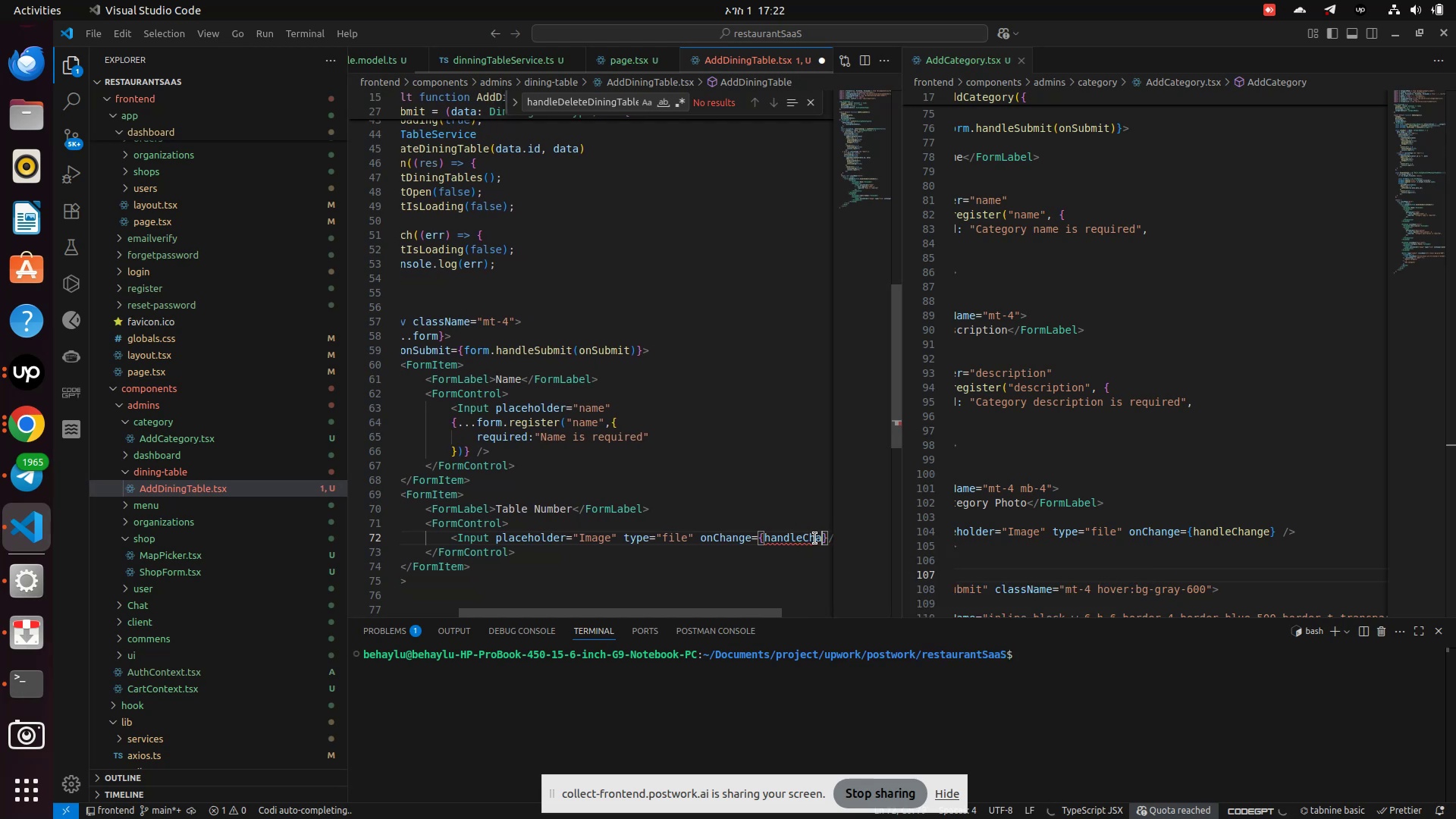 
wait(24.23)
 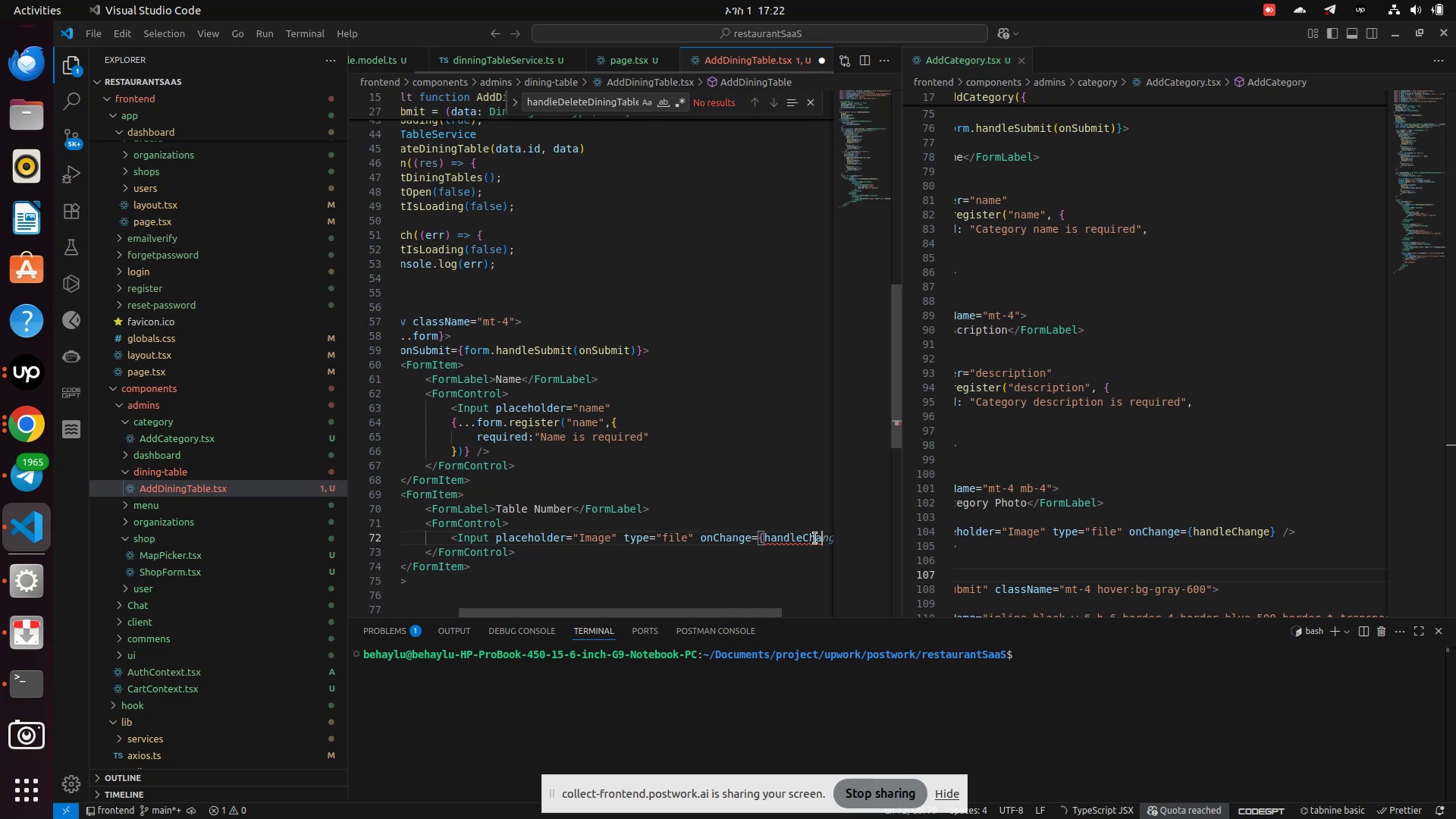 
type(ang)
key(Backspace)
key(Backspace)
key(Backspace)
type(nge)
 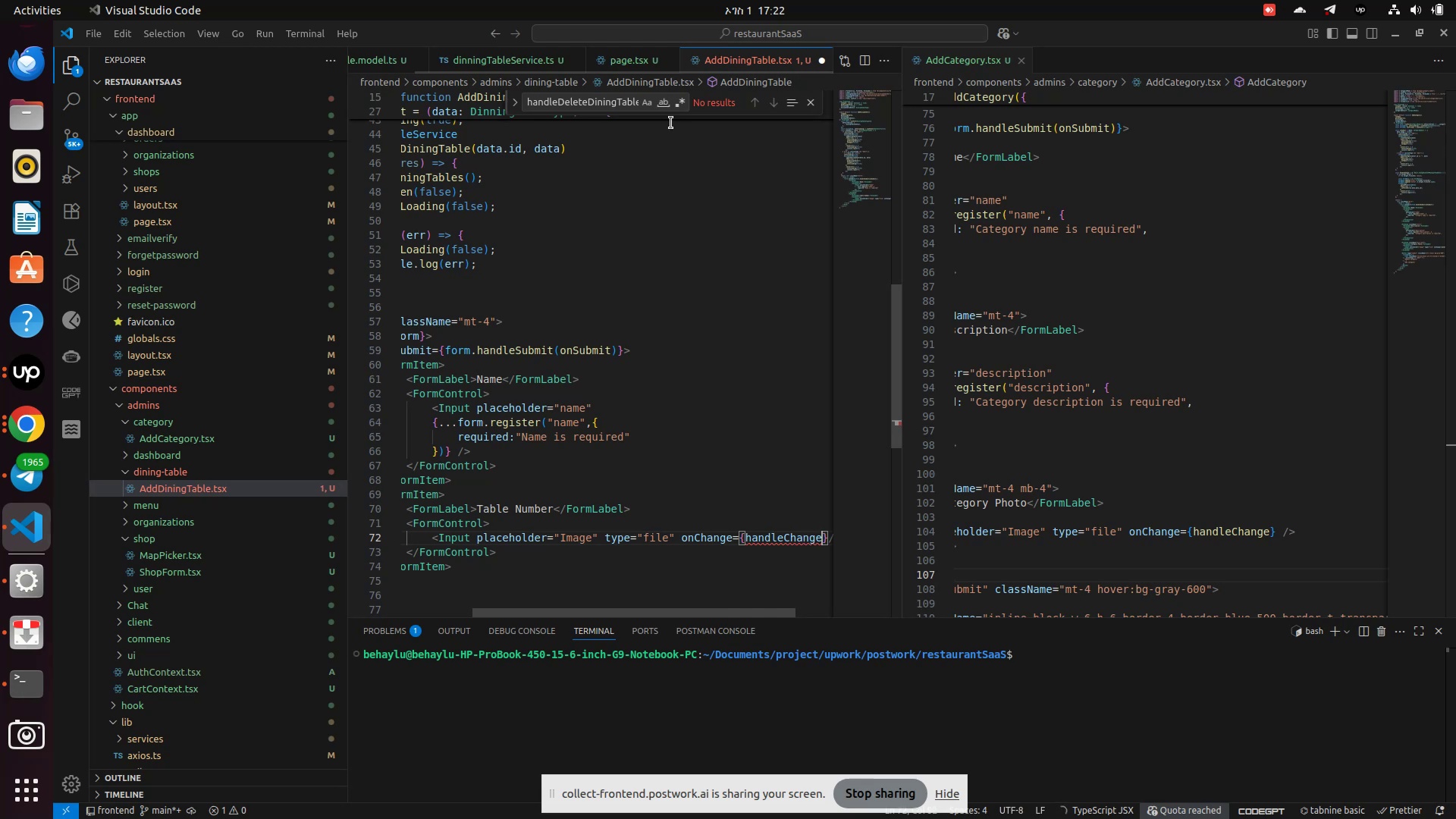 
wait(6.9)
 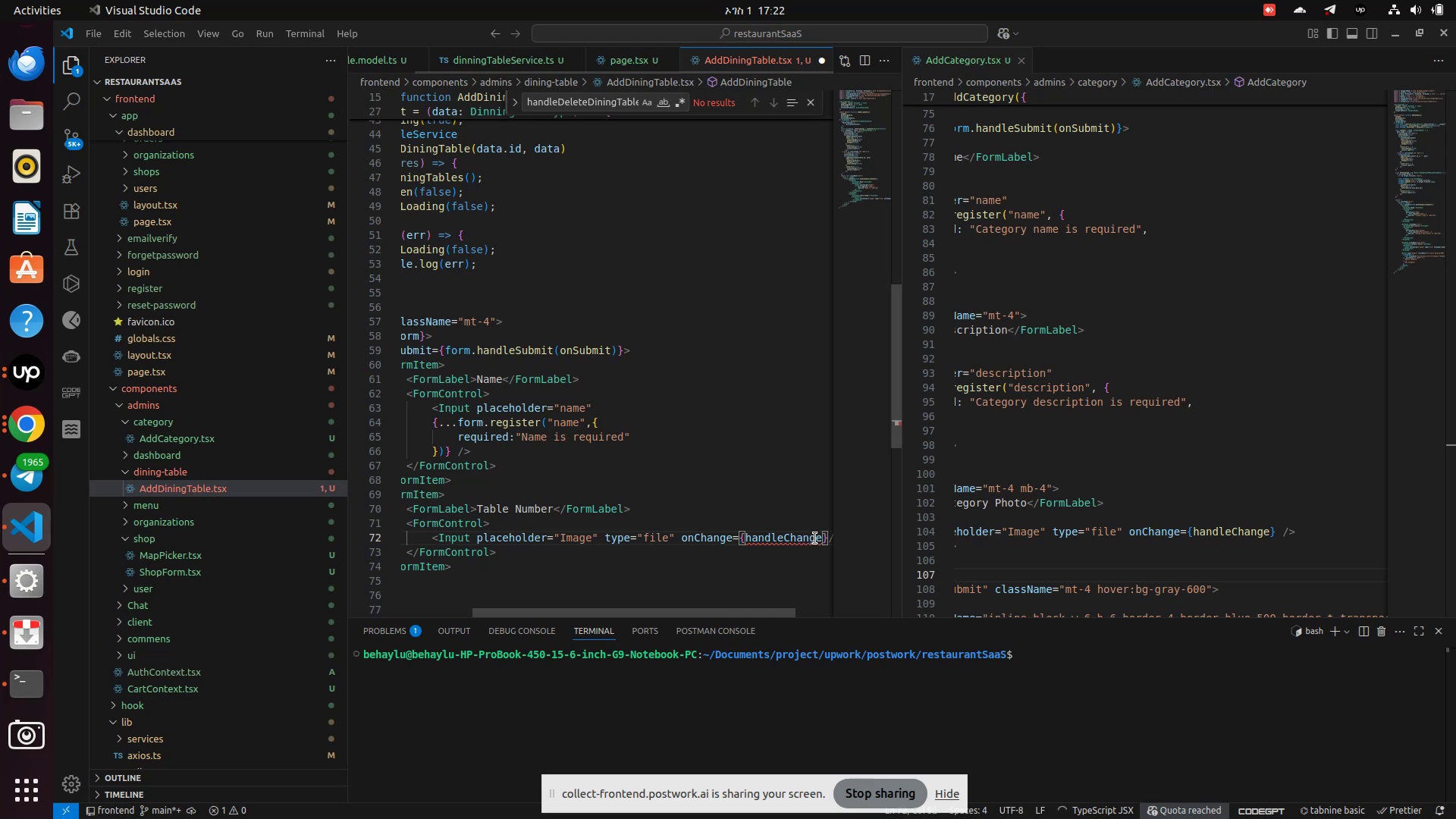 
left_click([20, 426])
 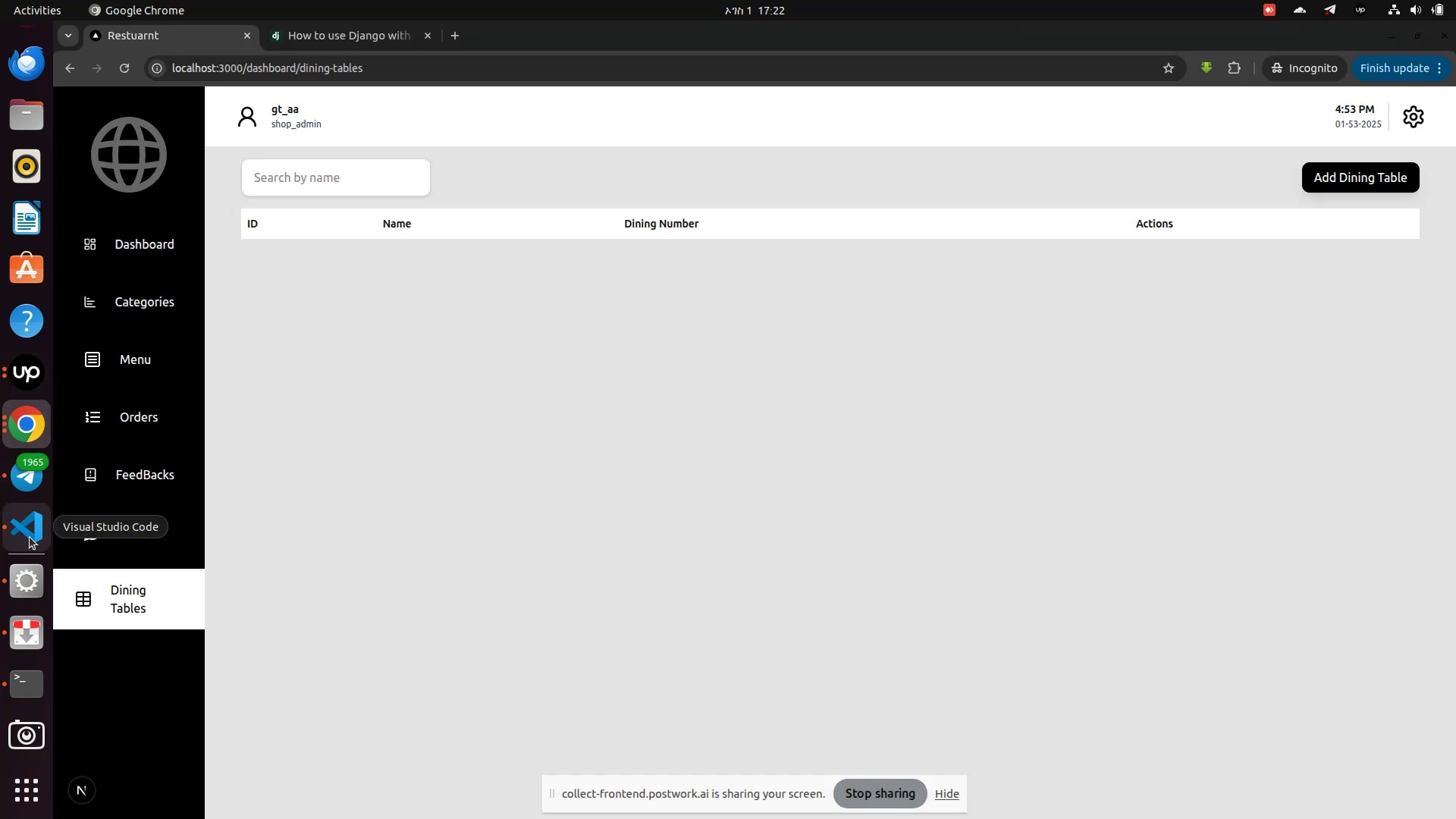 
left_click([26, 518])
 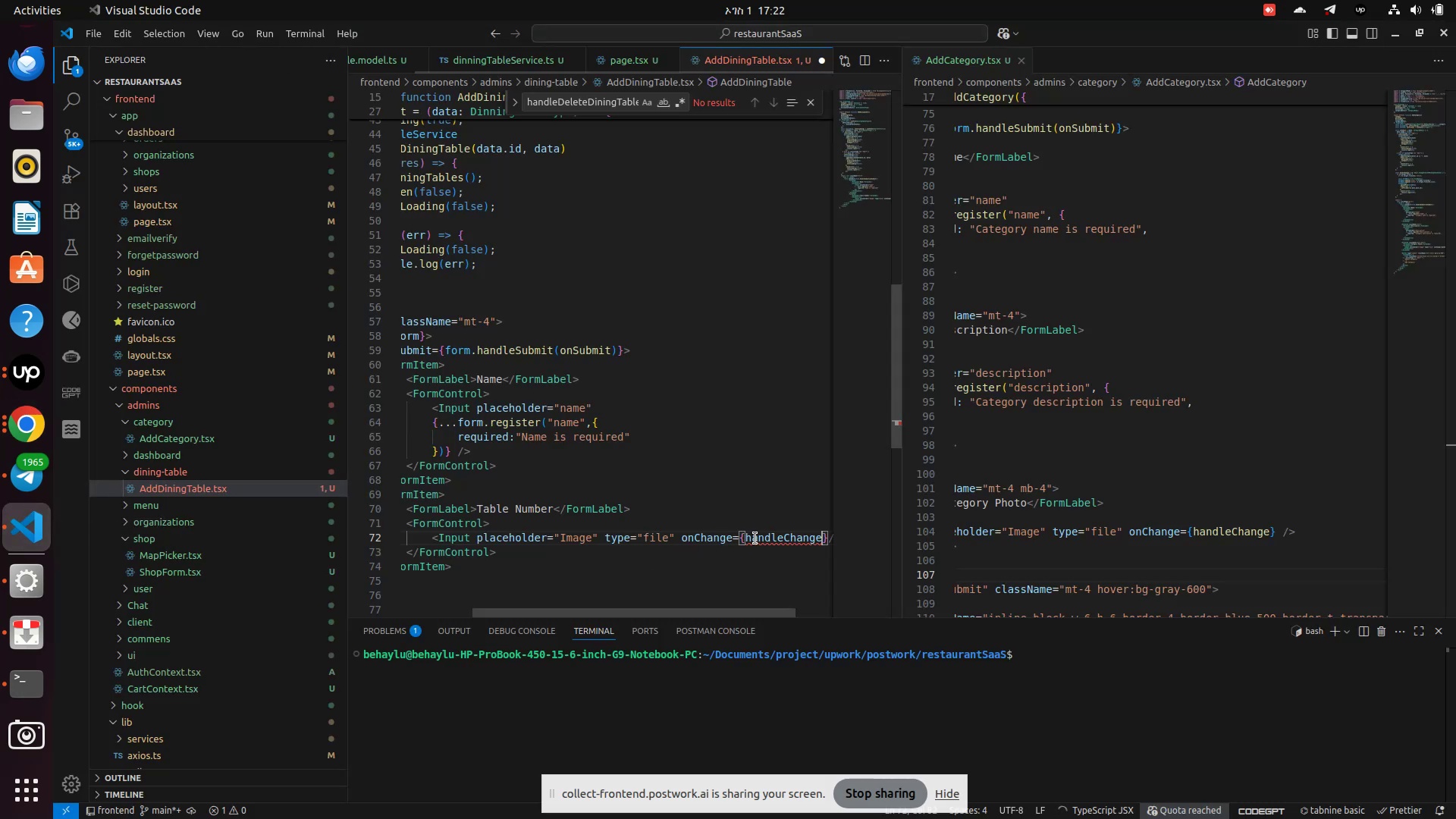 
wait(6.08)
 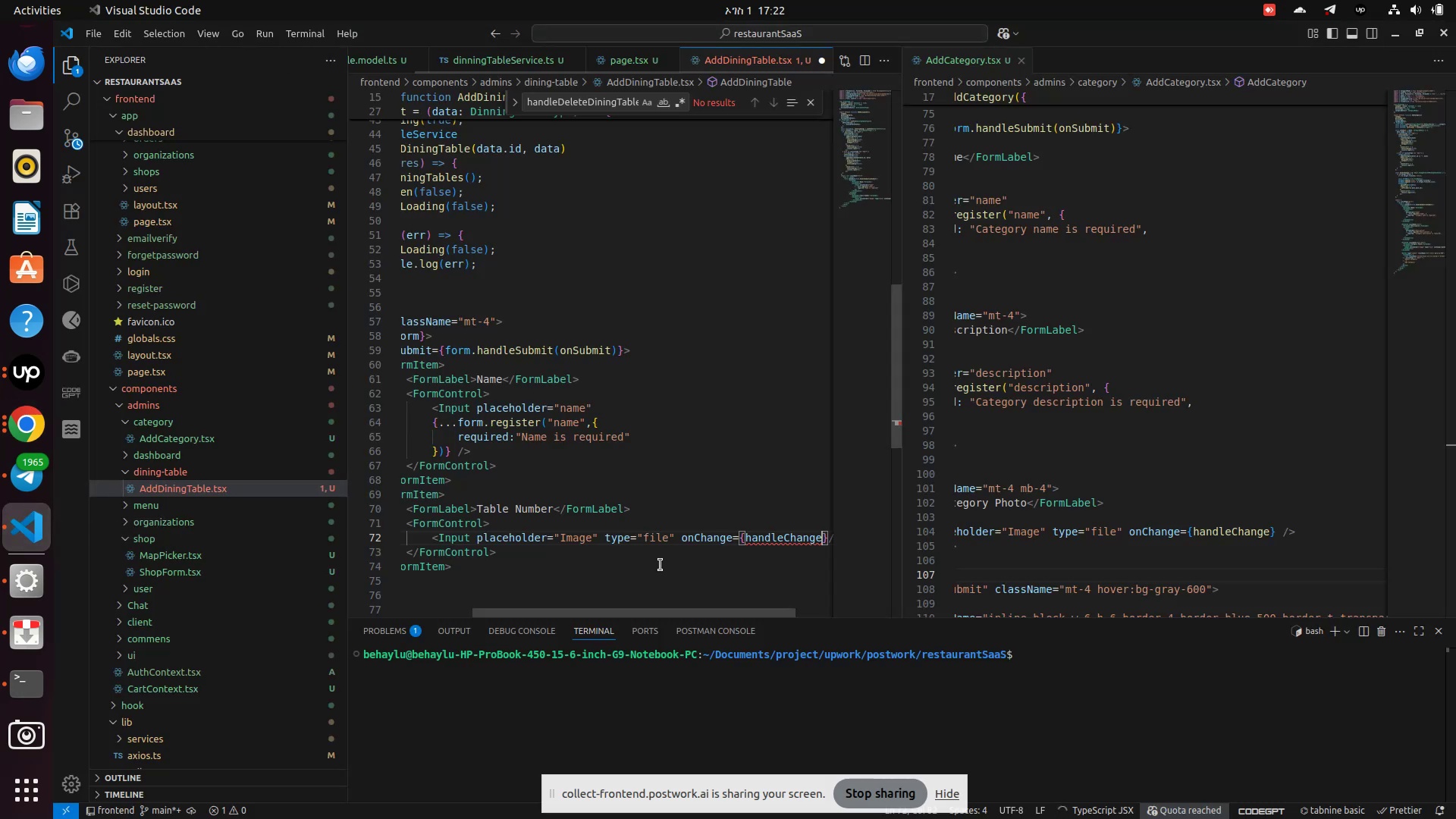 
double_click([783, 538])
 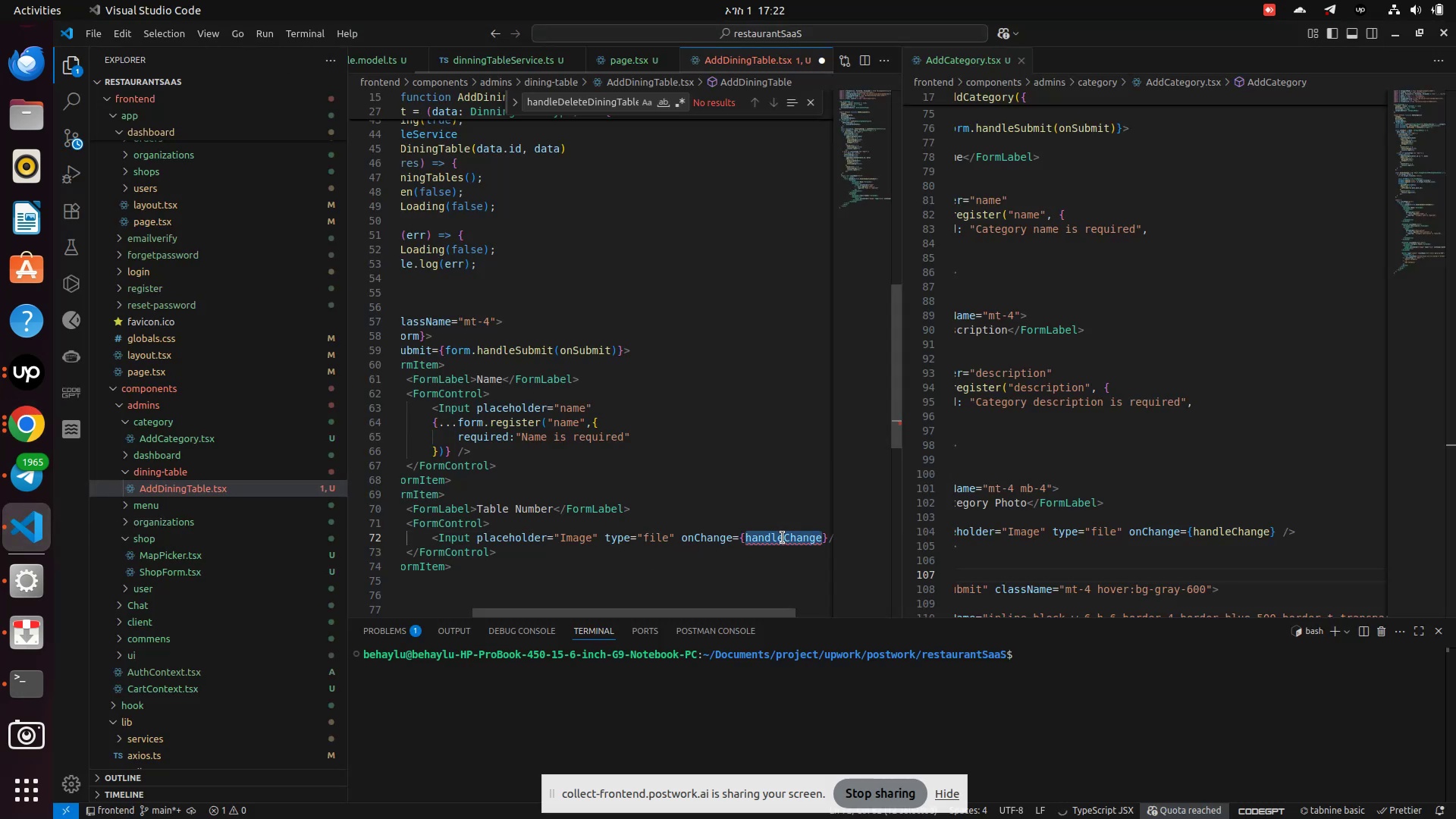 
type(handleChange)
 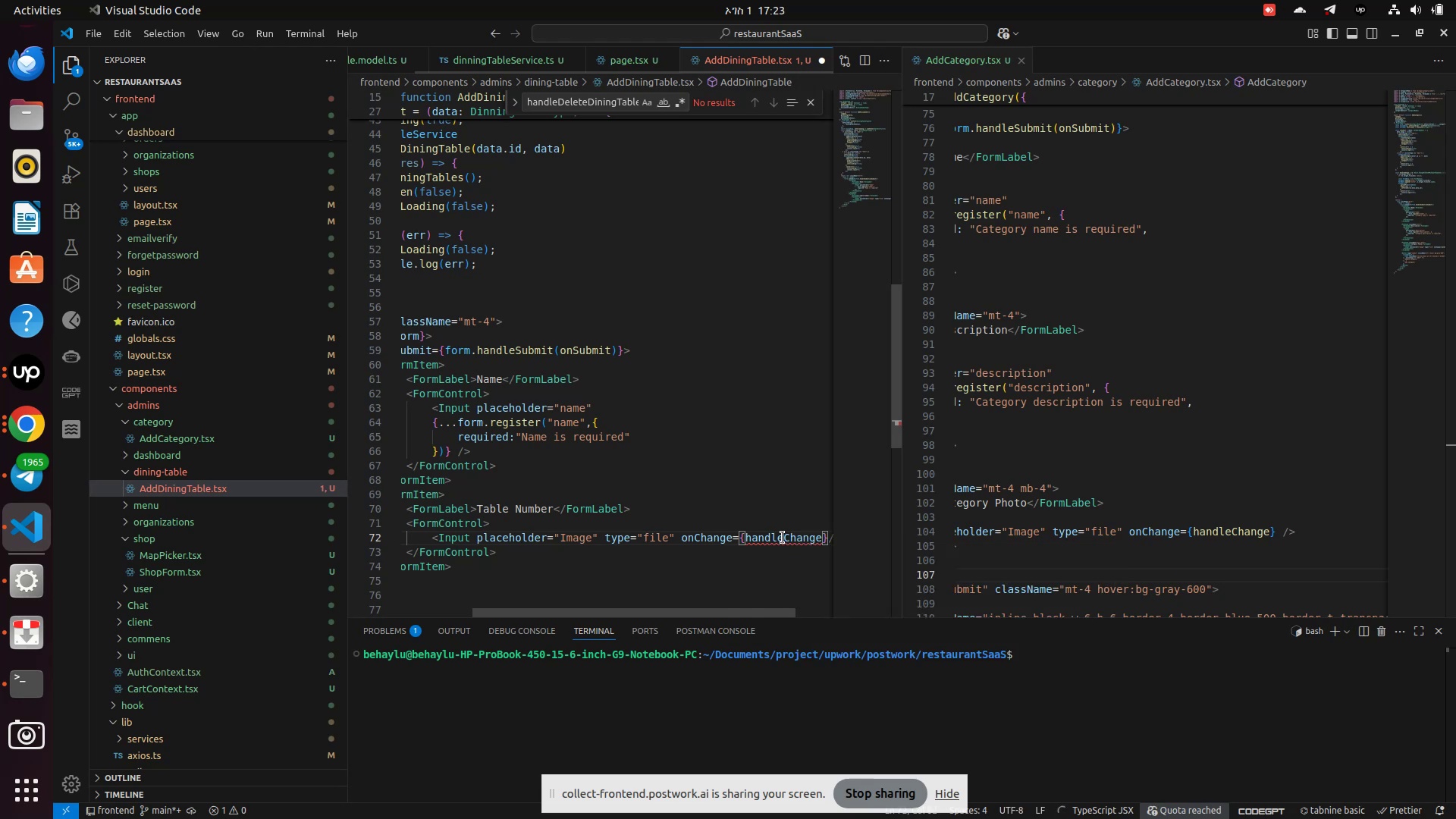 
wait(5.44)
 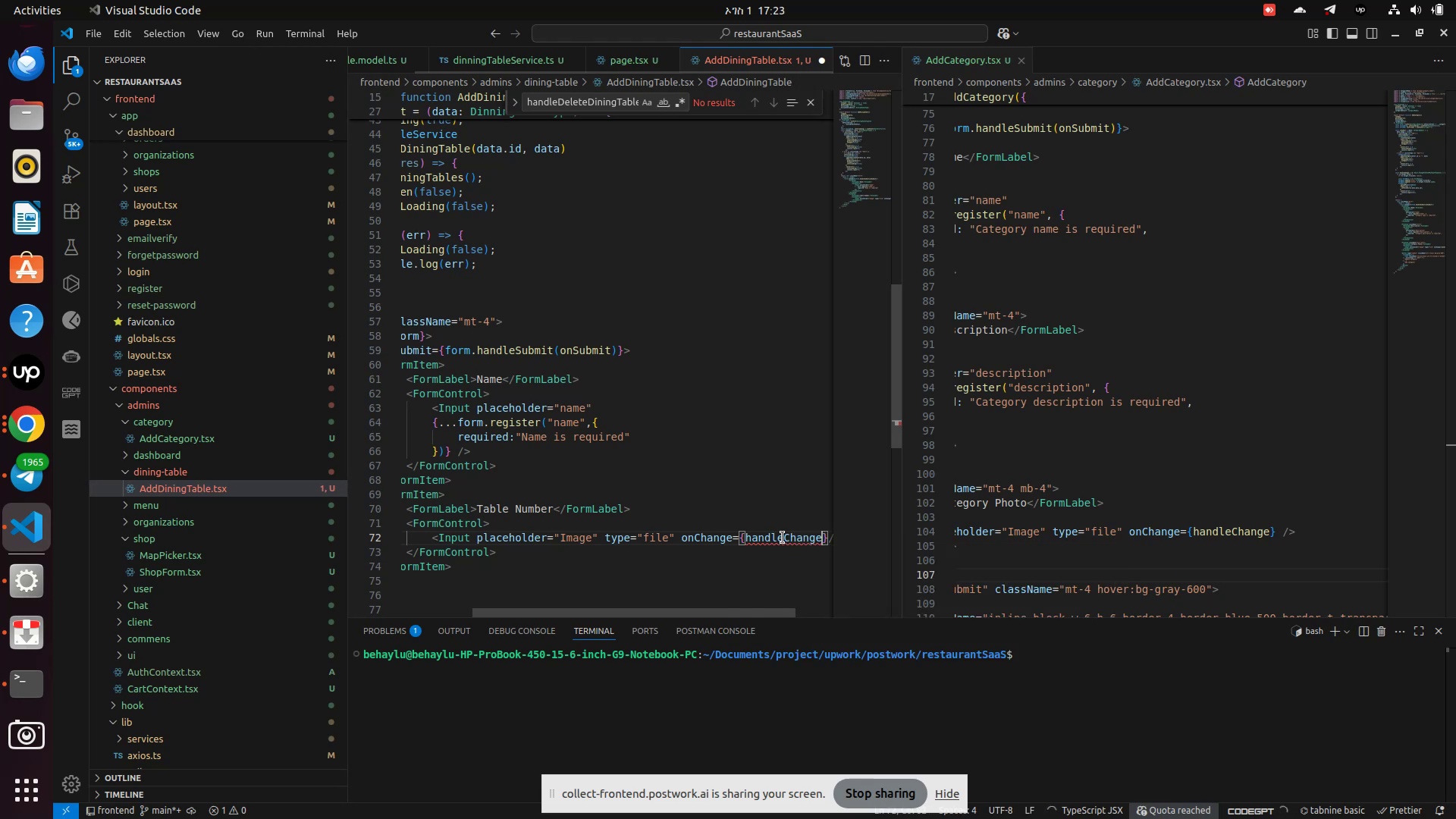 
key(ArrowRight)
 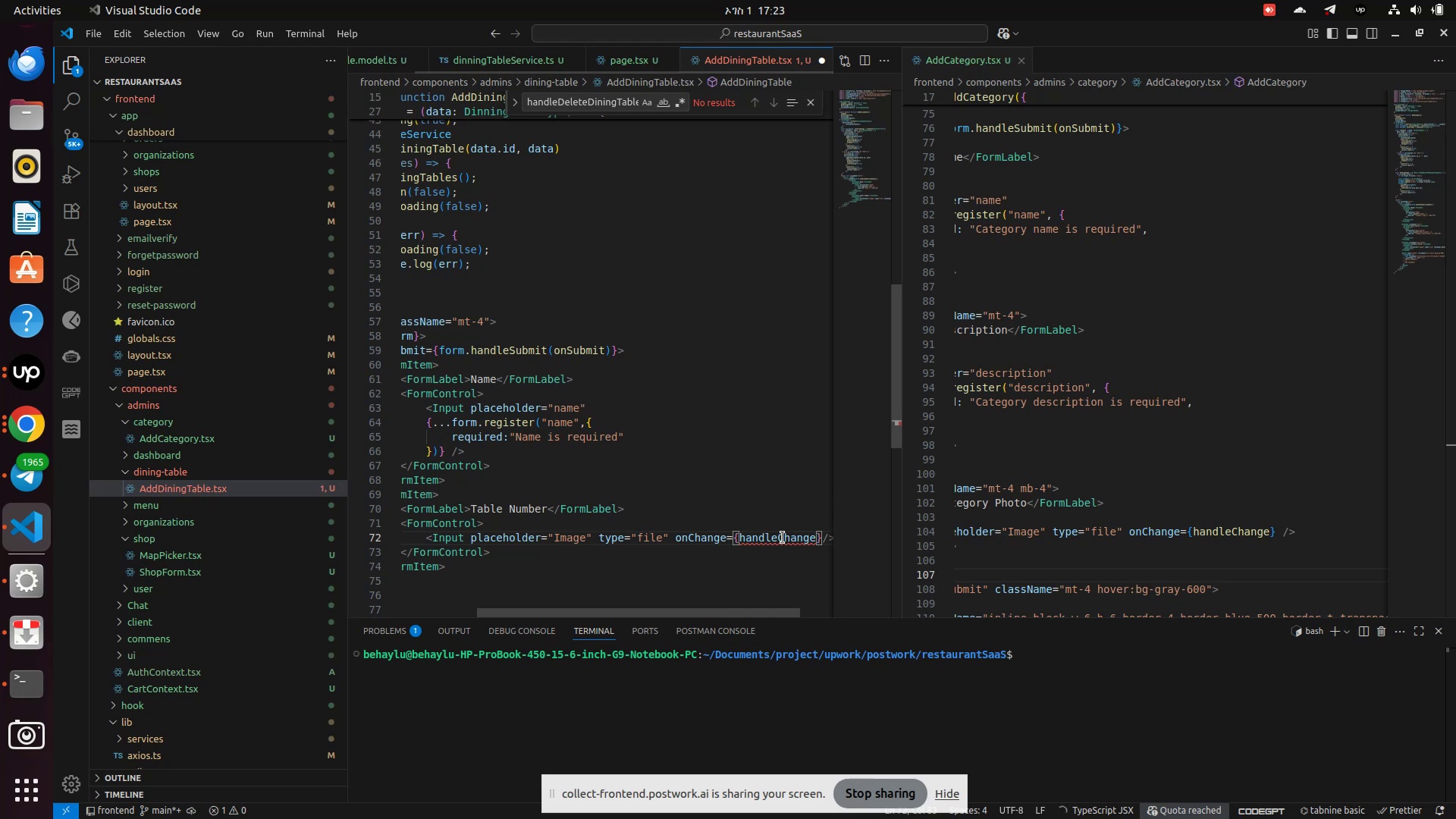 
key(ArrowLeft)
 